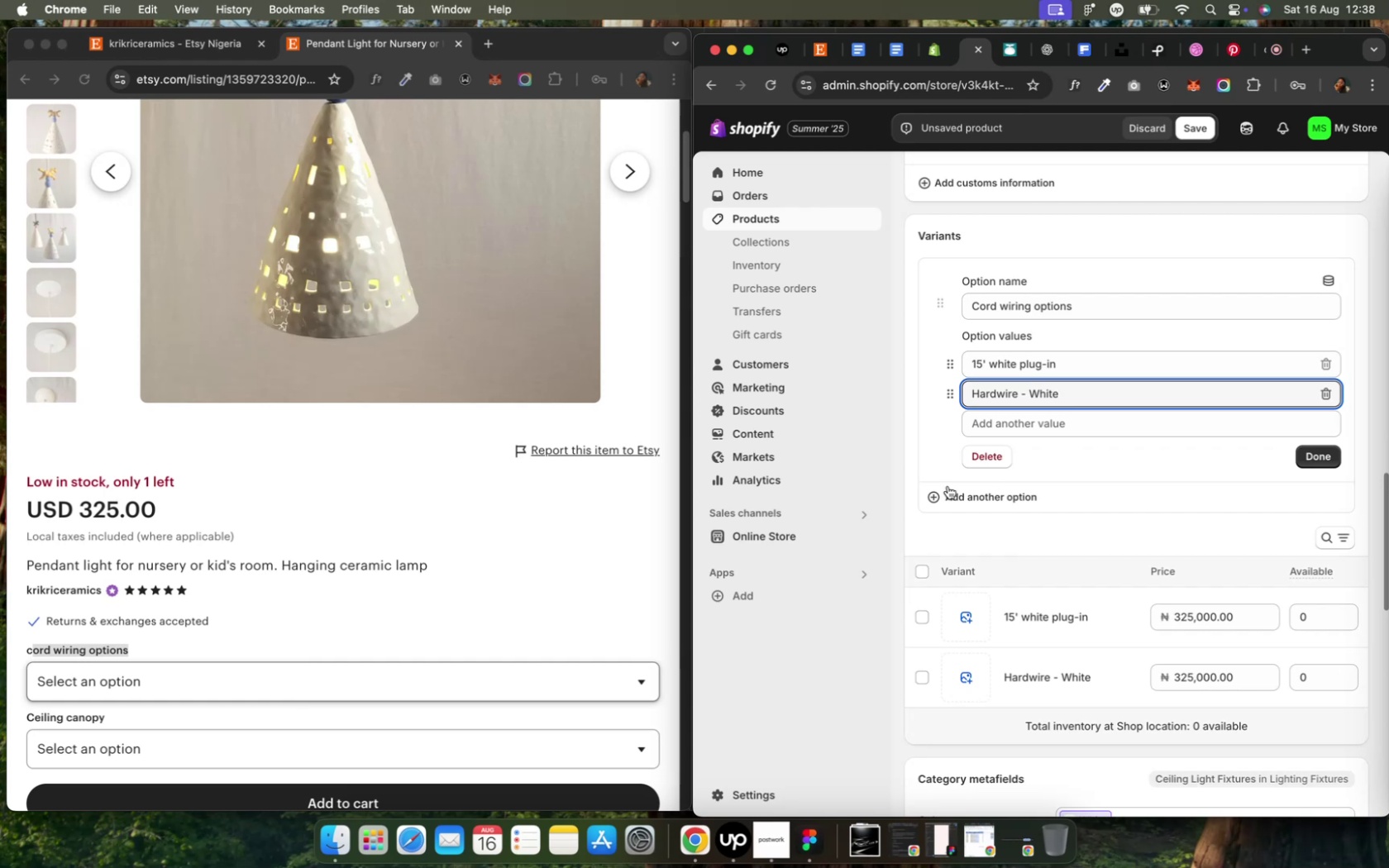 
wait(12.11)
 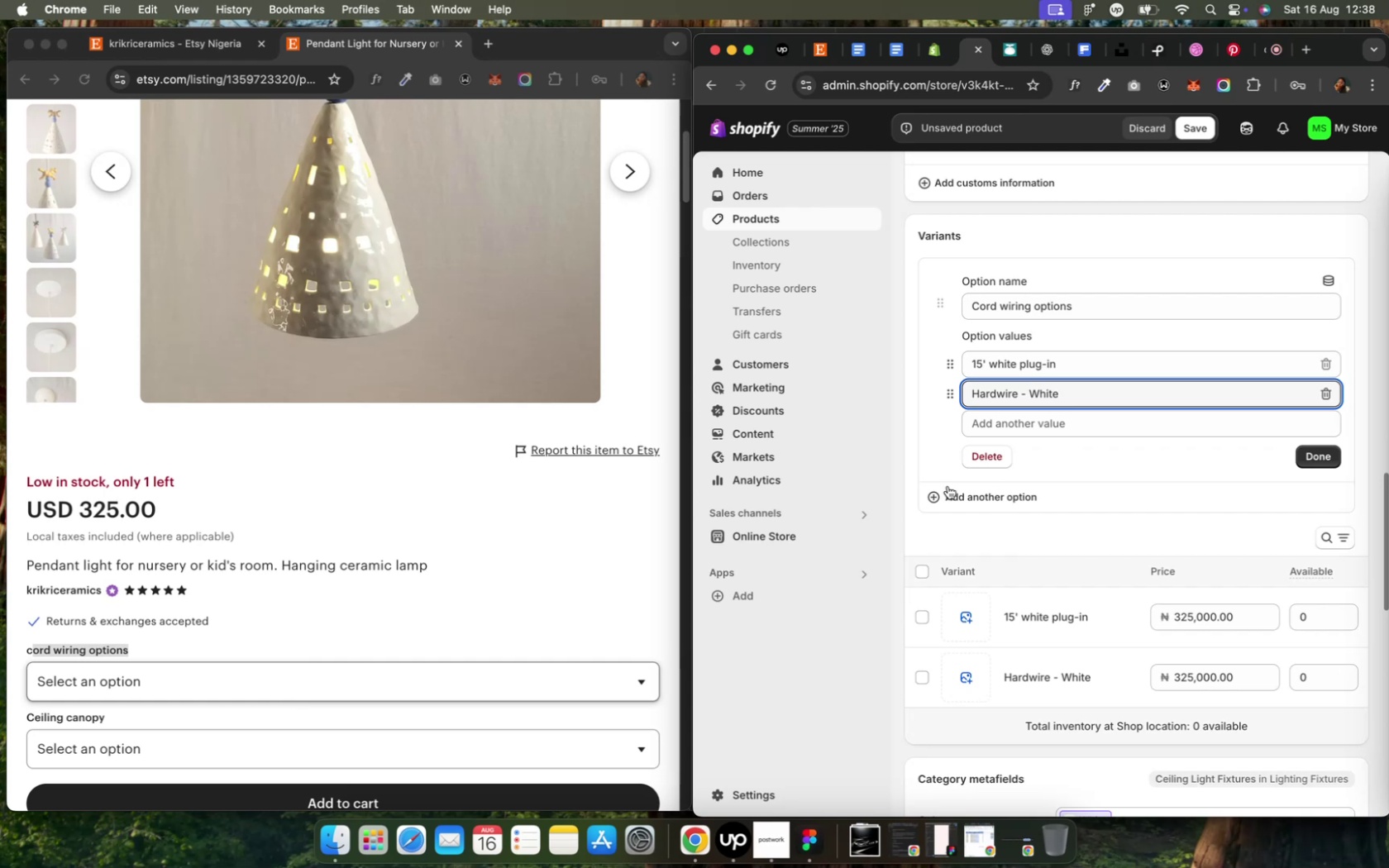 
left_click_drag(start_coordinate=[112, 718], to_coordinate=[26, 714])
 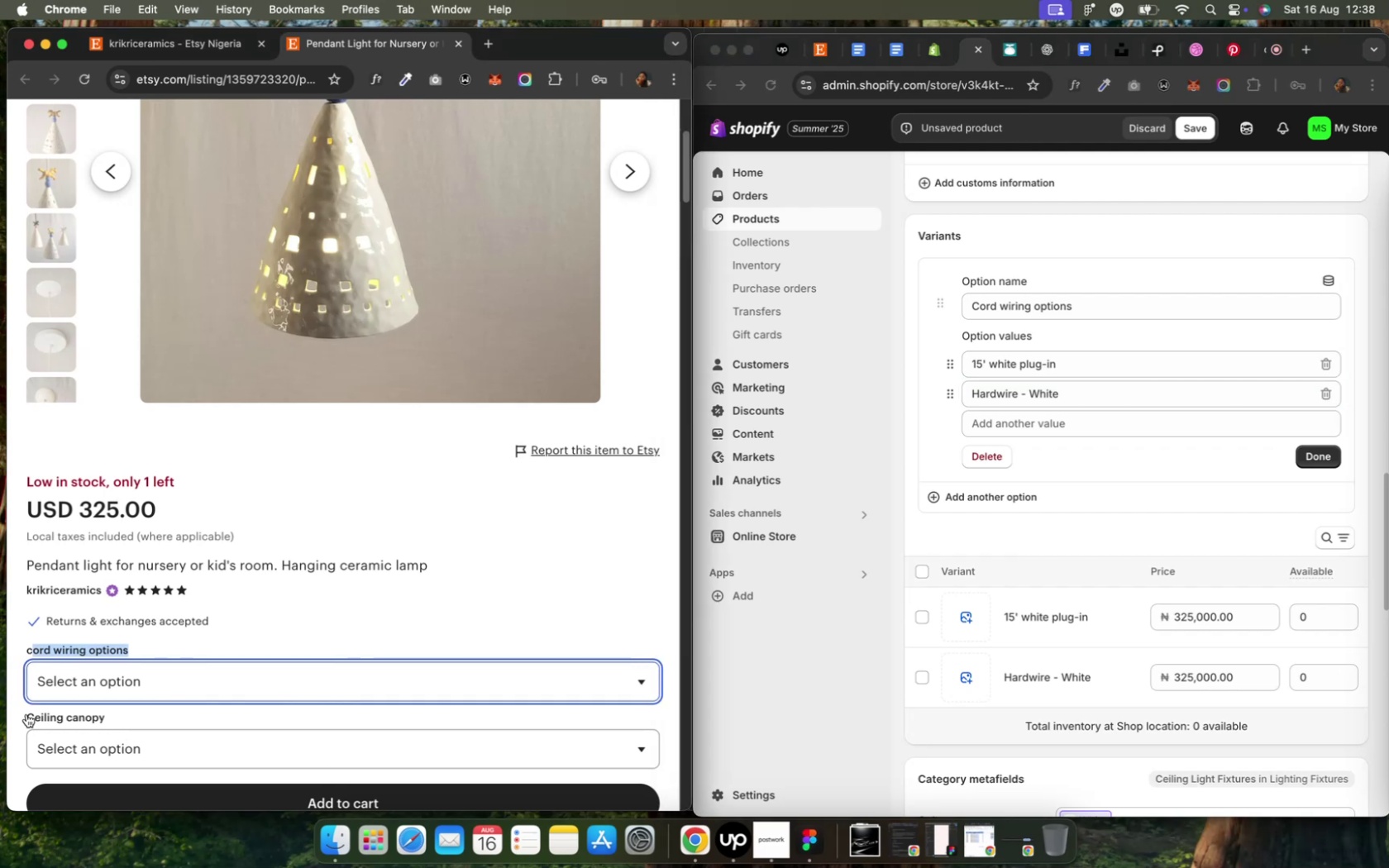 
left_click_drag(start_coordinate=[26, 714], to_coordinate=[62, 716])
 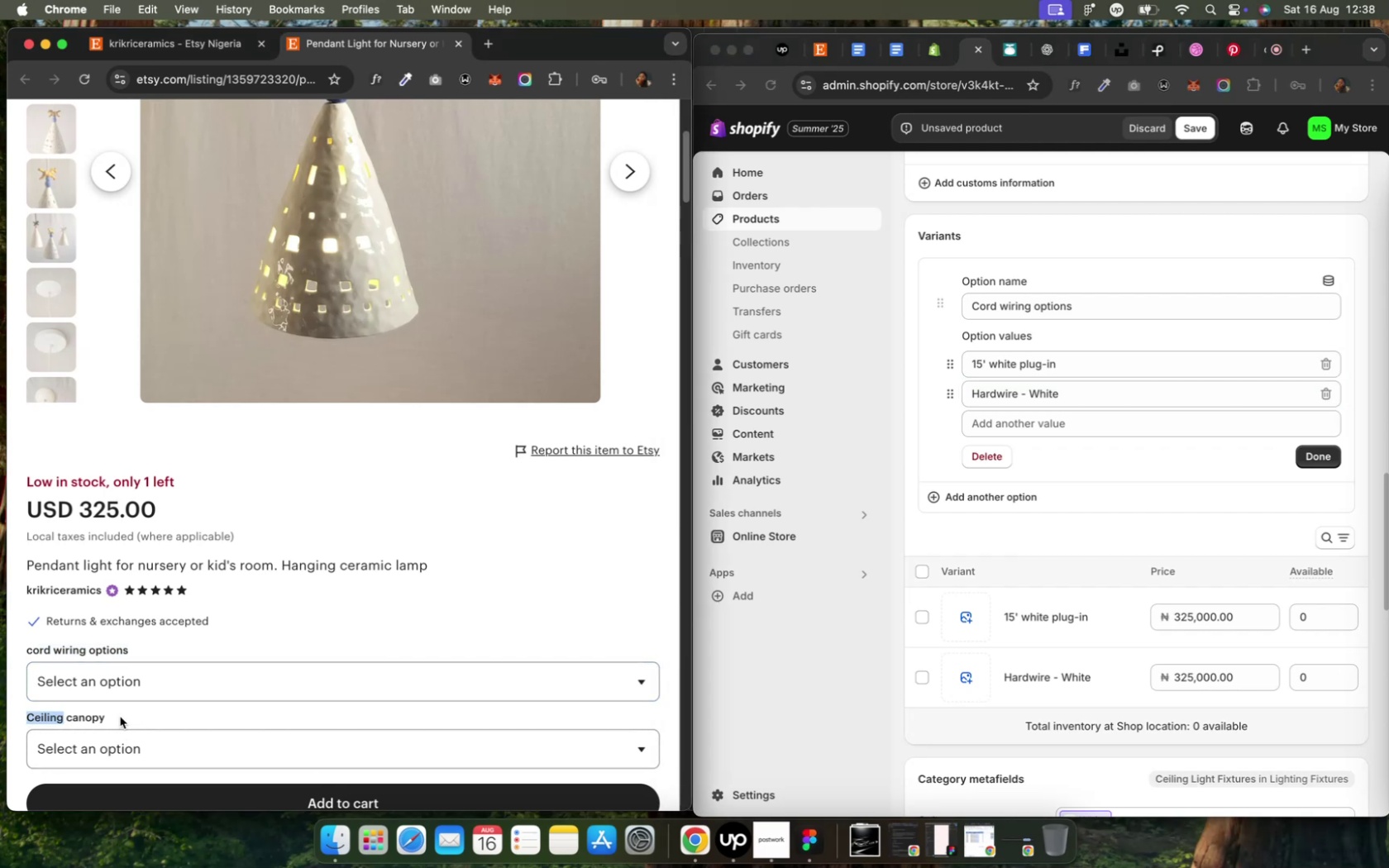 
left_click([102, 717])
 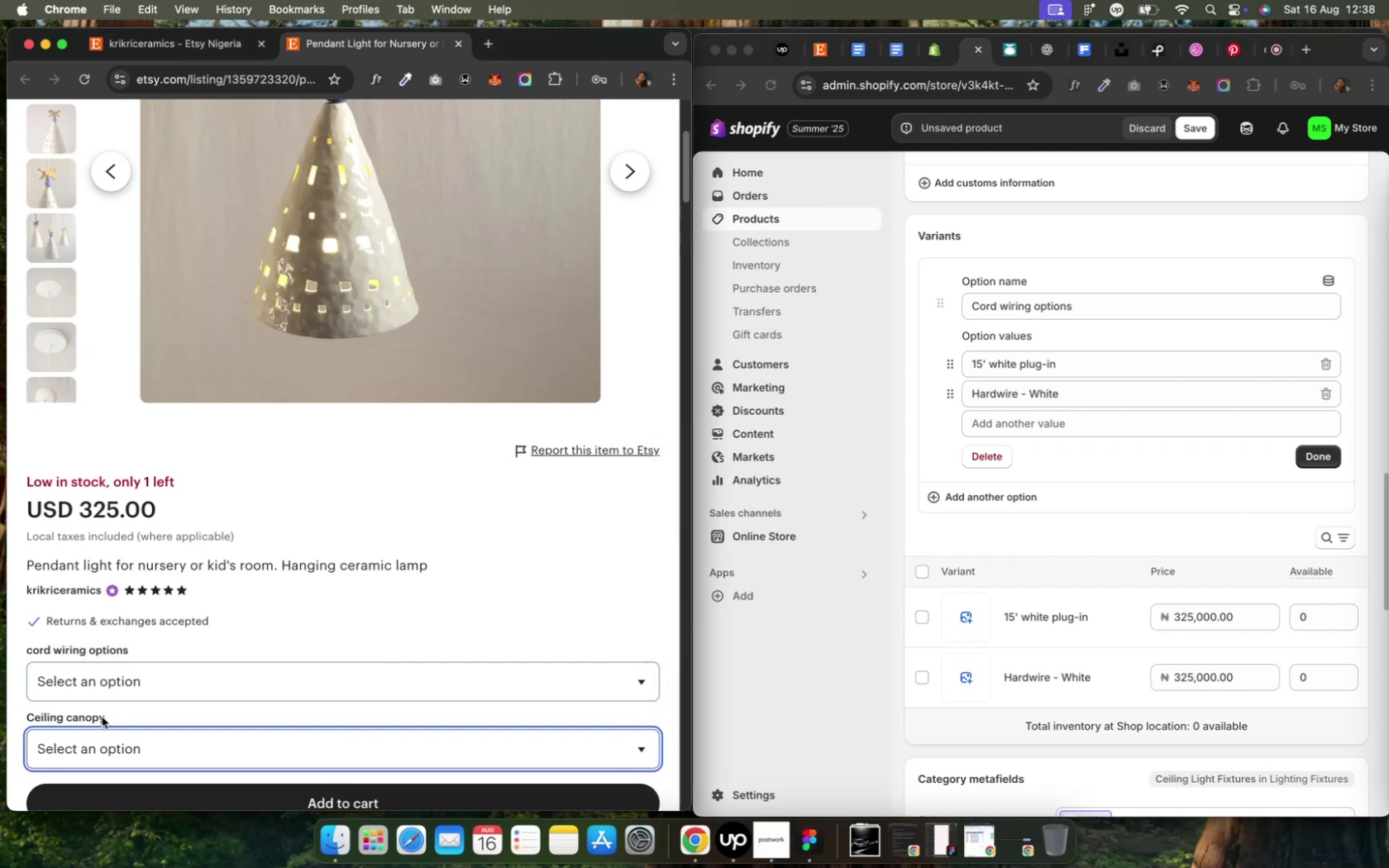 
left_click_drag(start_coordinate=[103, 717], to_coordinate=[29, 717])
 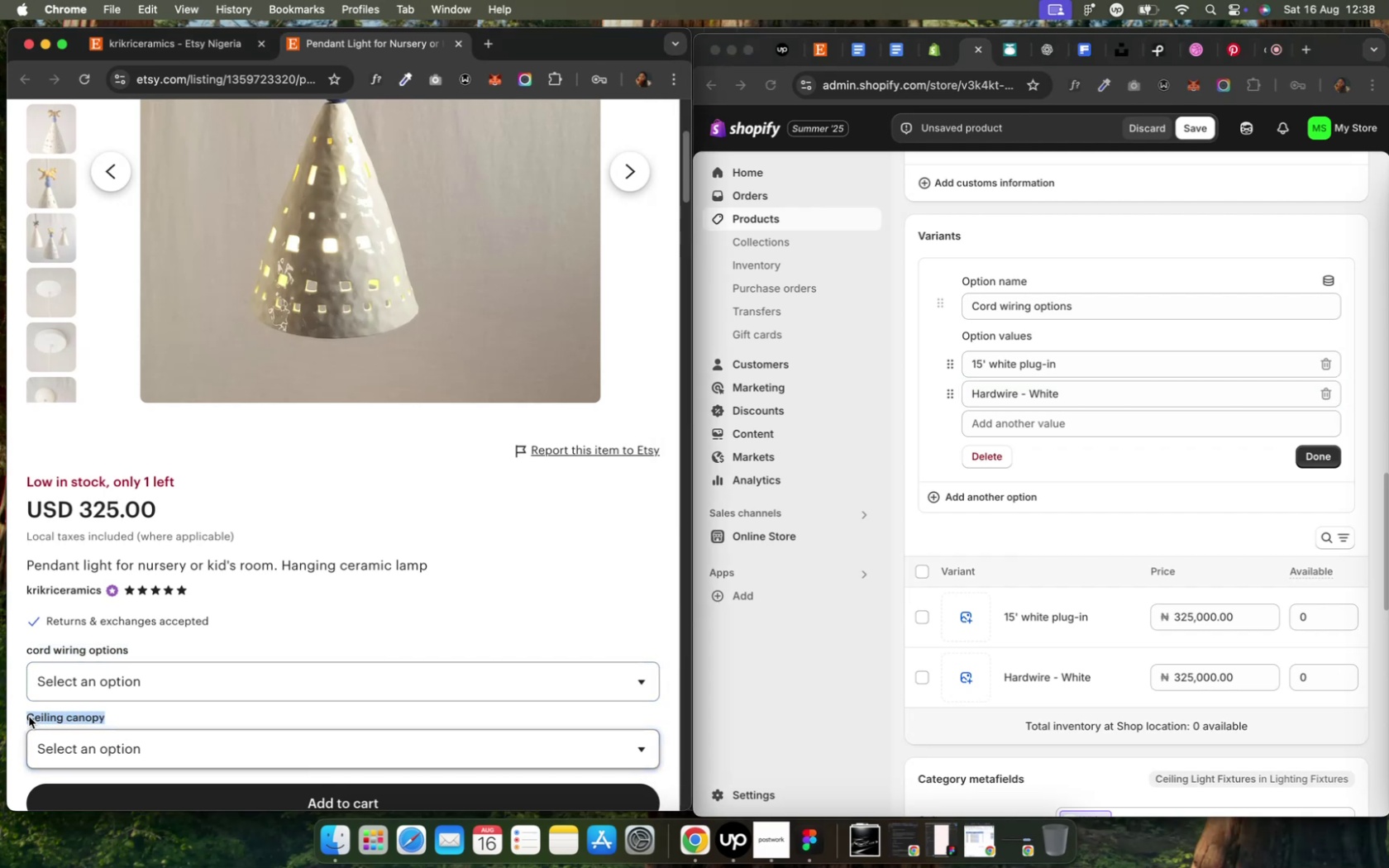 
key(Meta+C)
 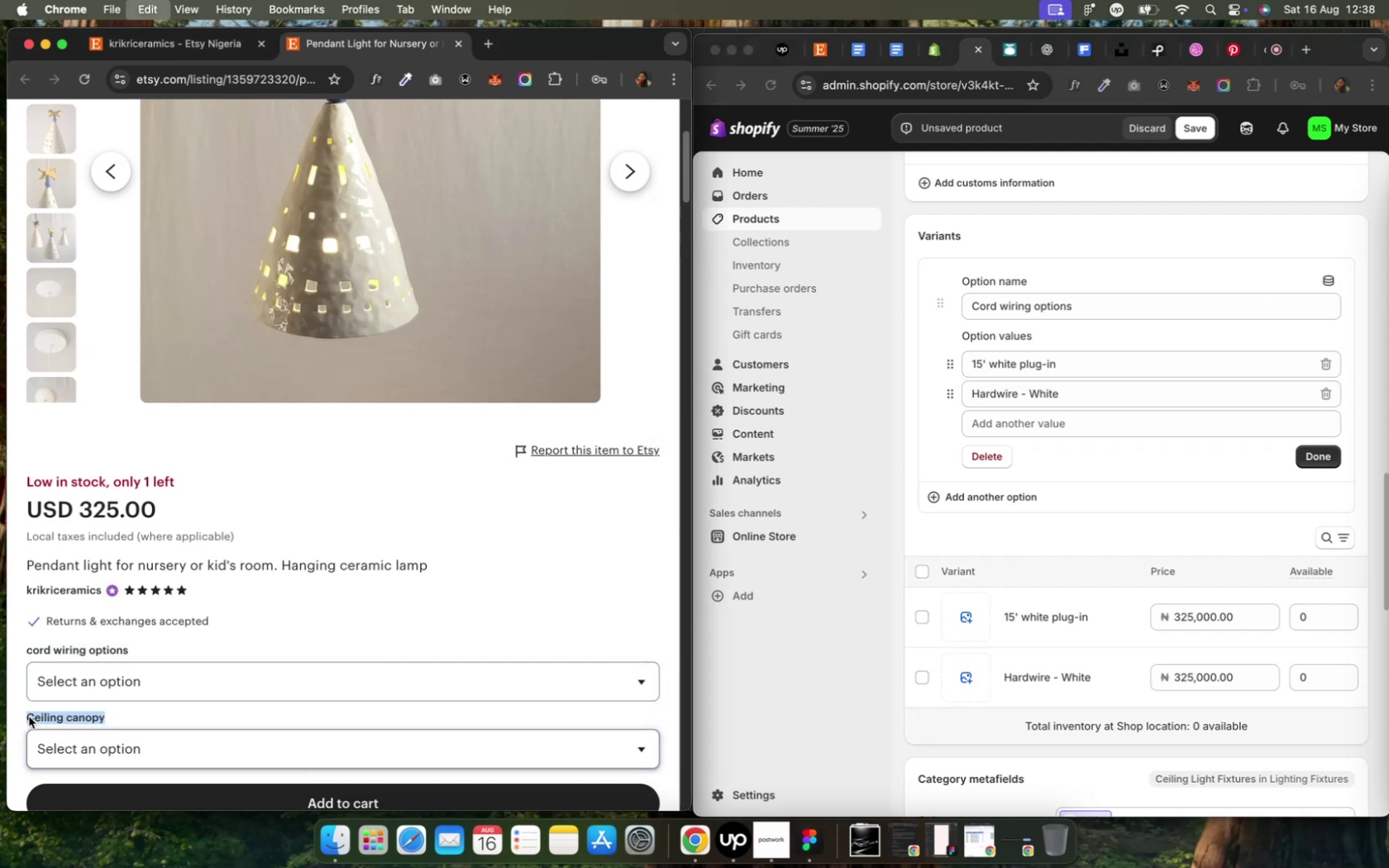 
key(Meta+C)
 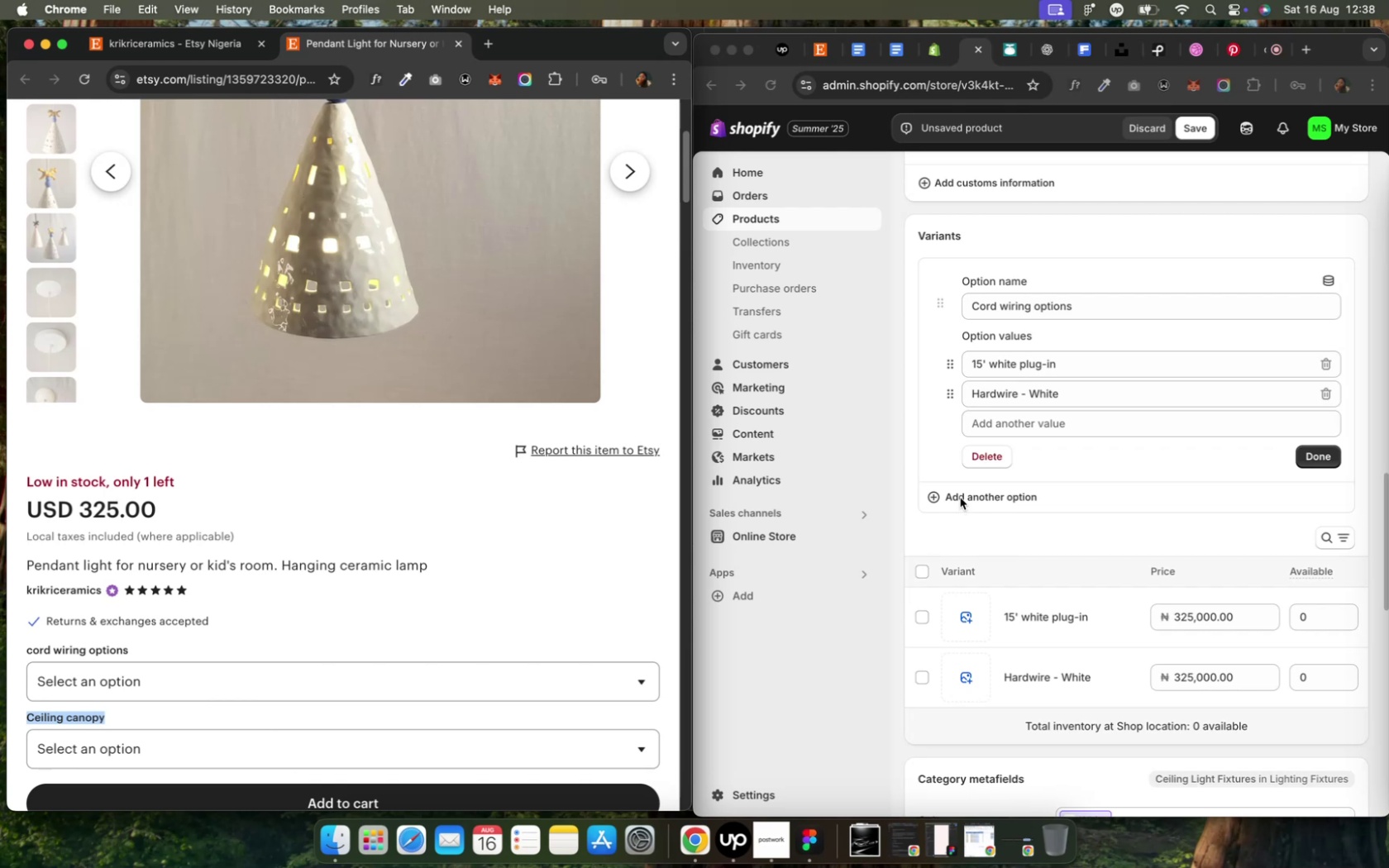 
left_click([959, 498])
 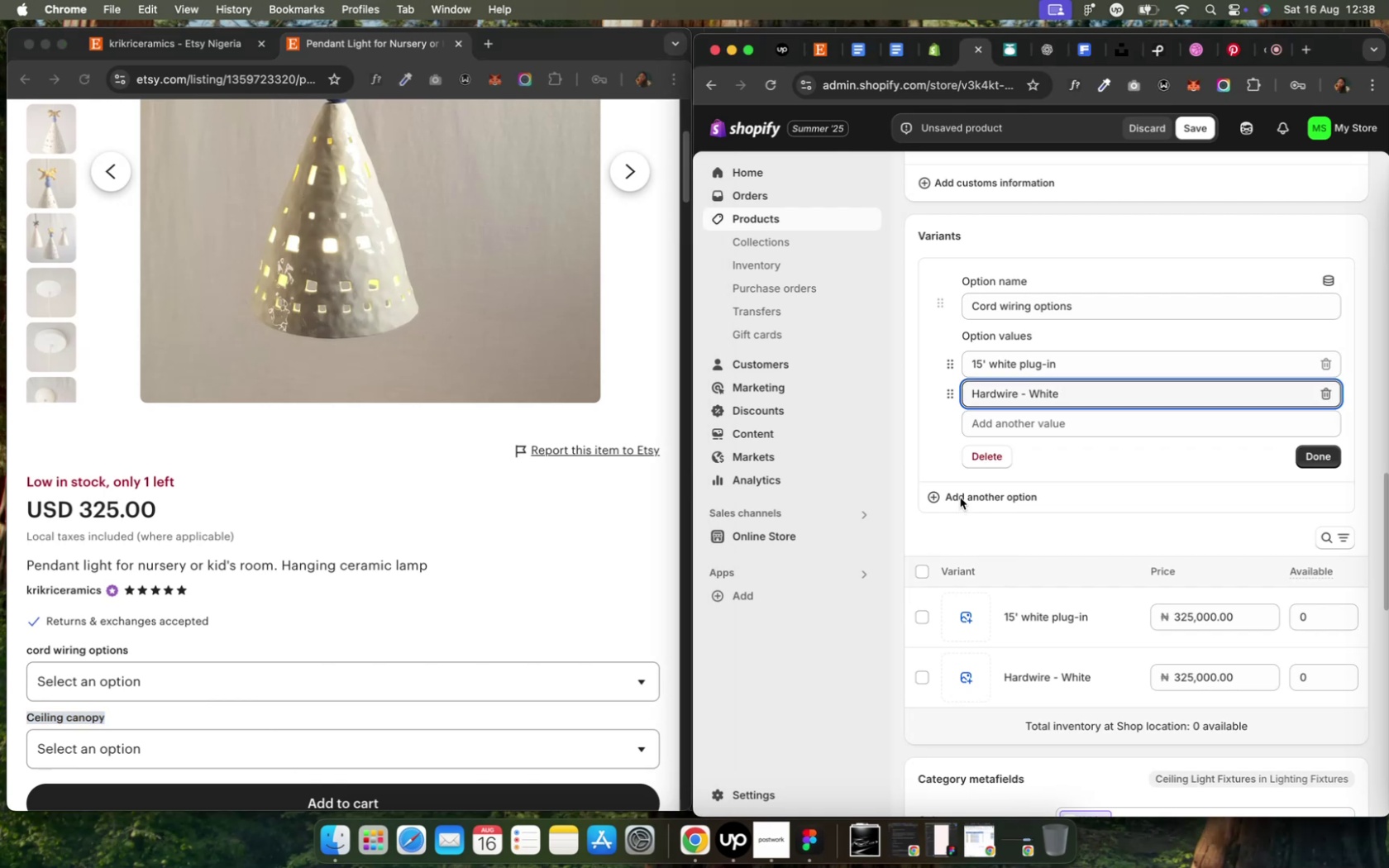 
left_click([959, 498])
 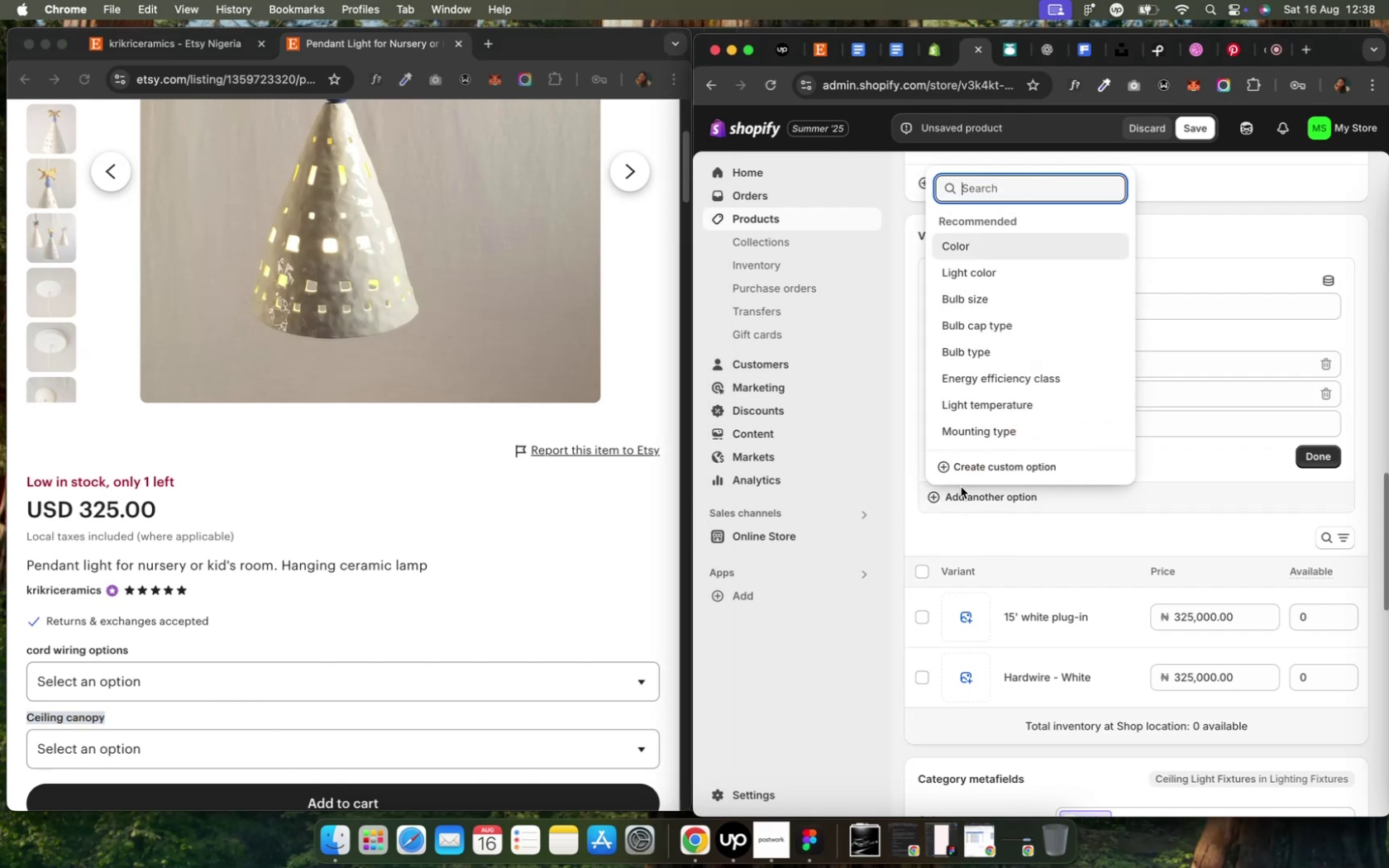 
left_click([958, 465])
 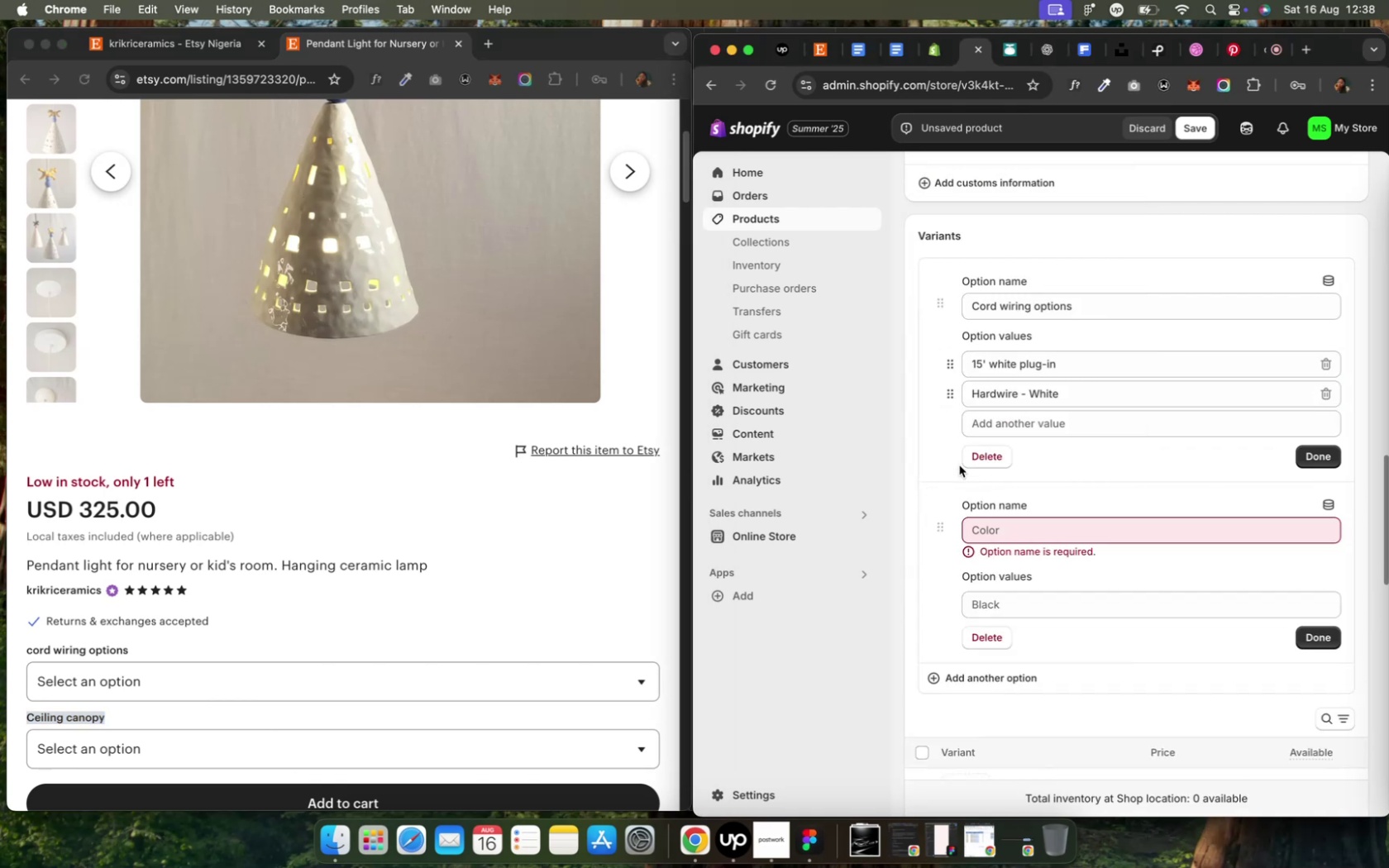 
key(Meta+V)
 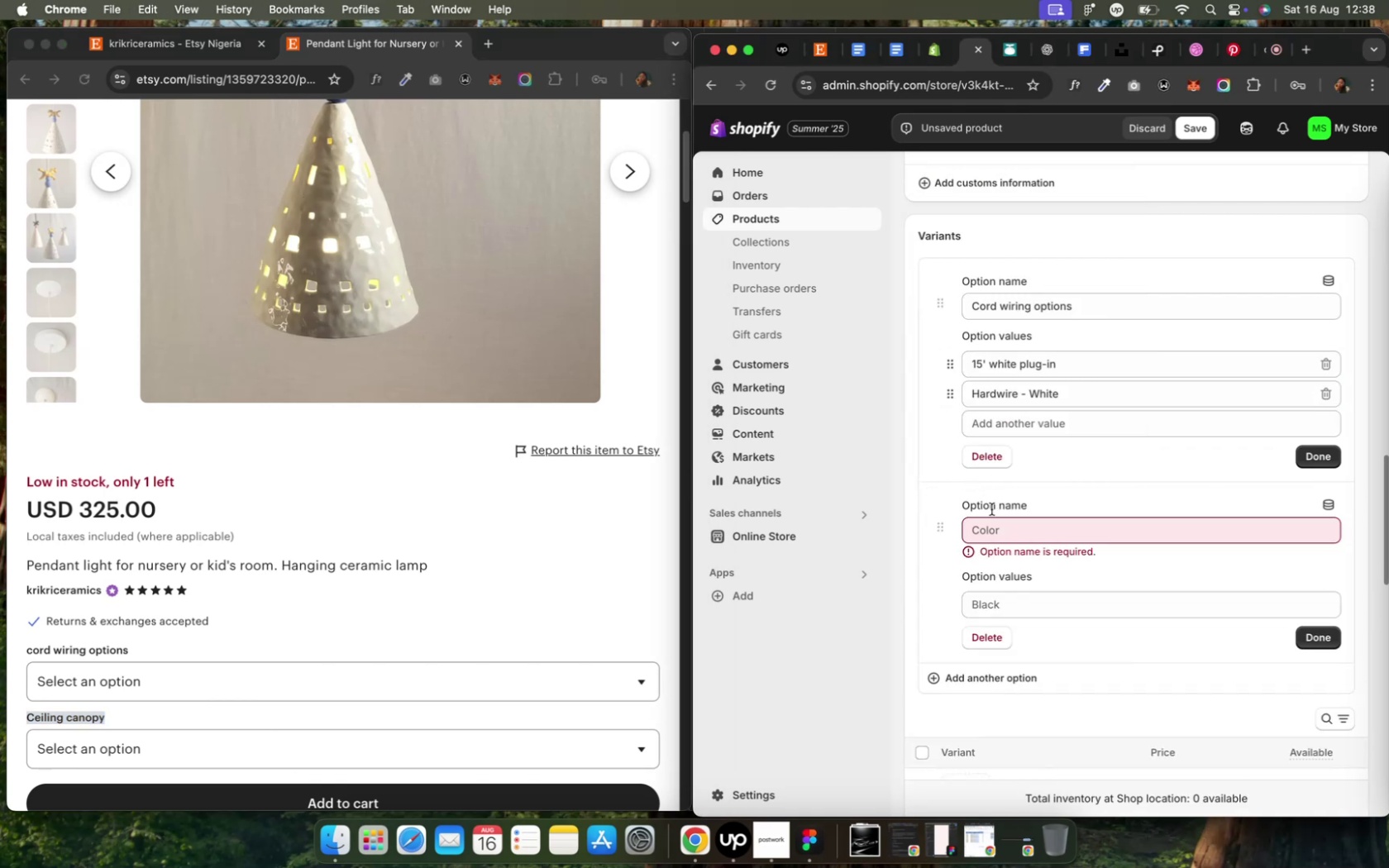 
left_click([1002, 531])
 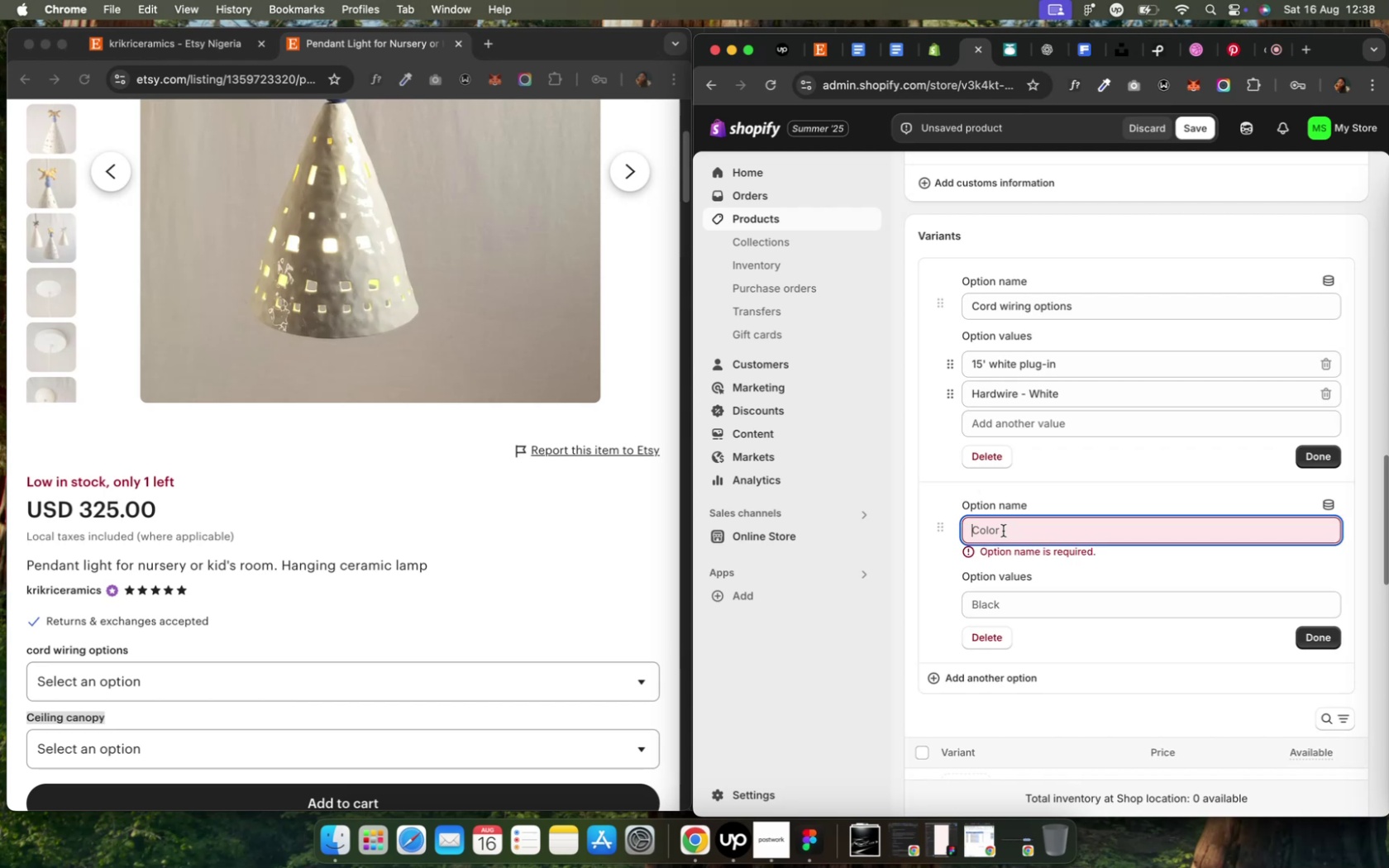 
key(Meta+V)
 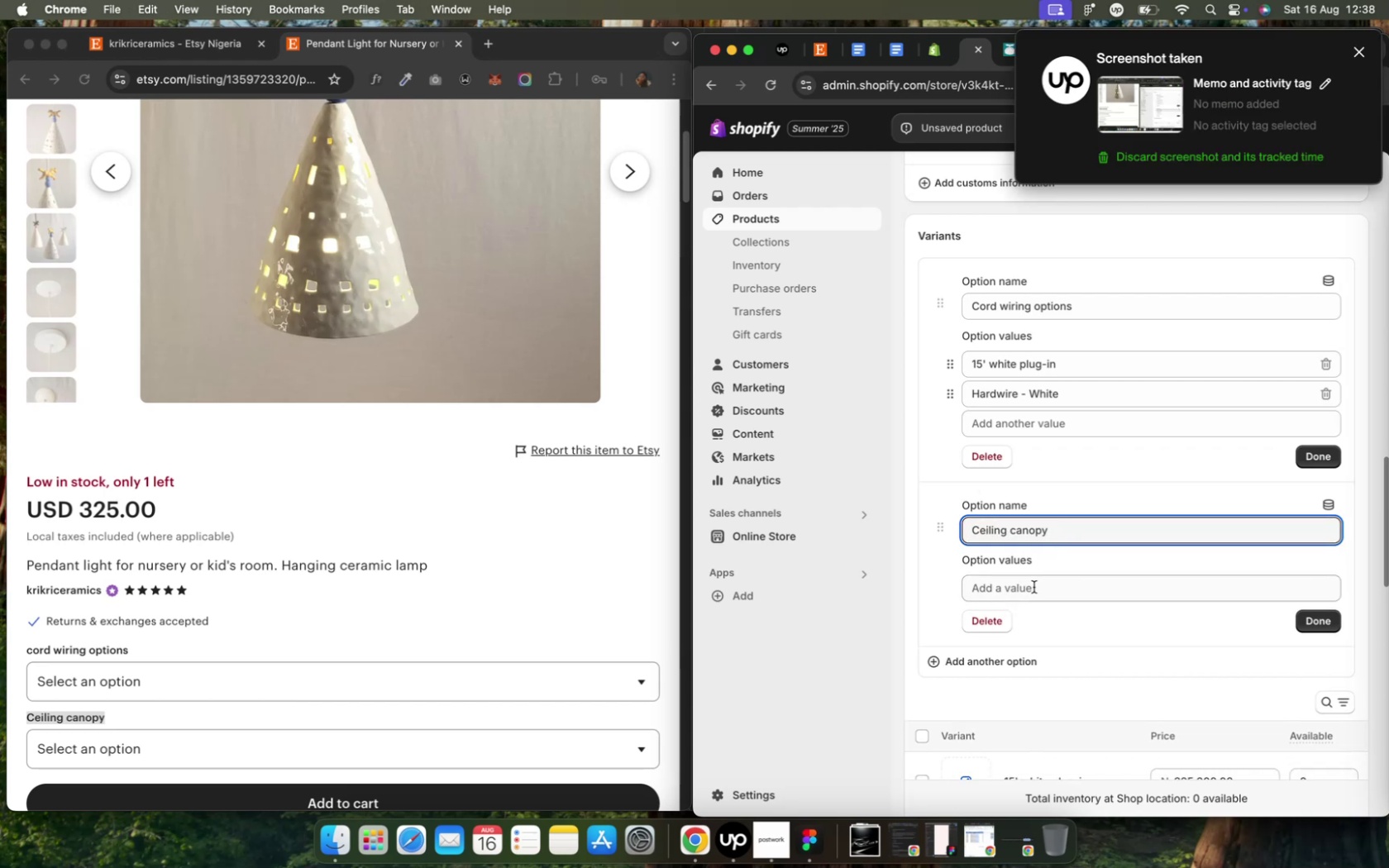 
wait(7.8)
 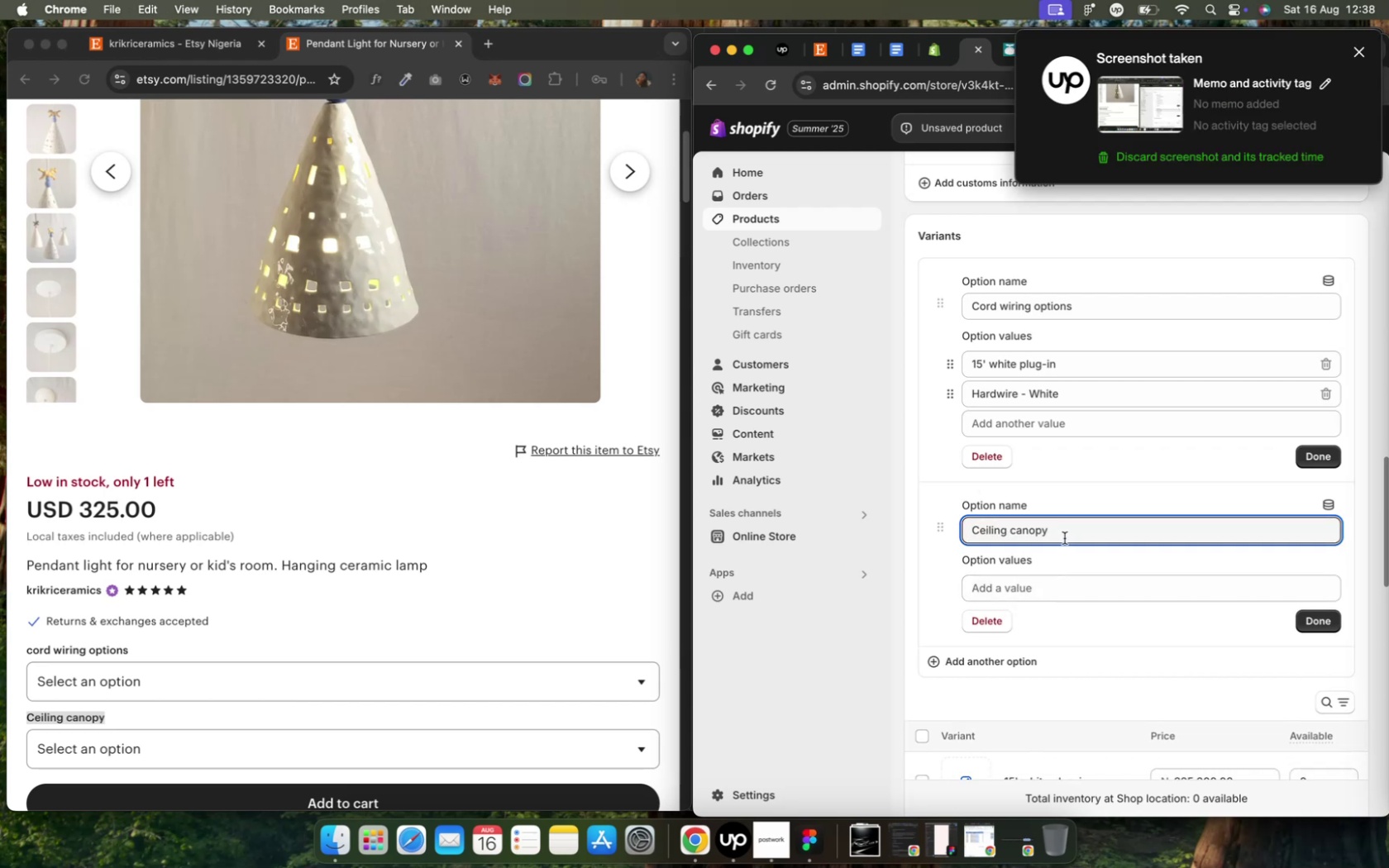 
scroll: coordinate [641, 743], scroll_direction: down, amount: 7.0
 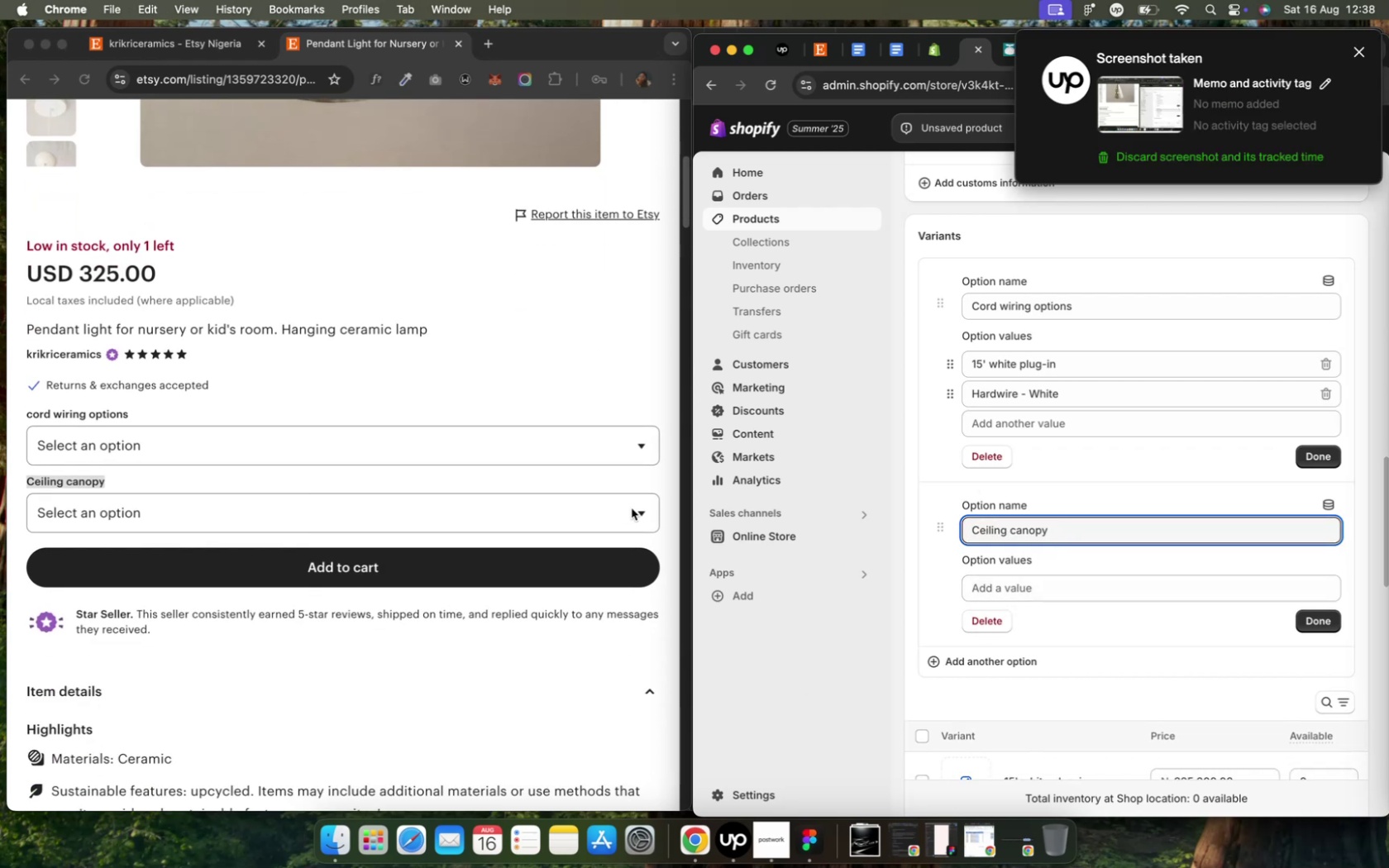 
left_click([635, 508])
 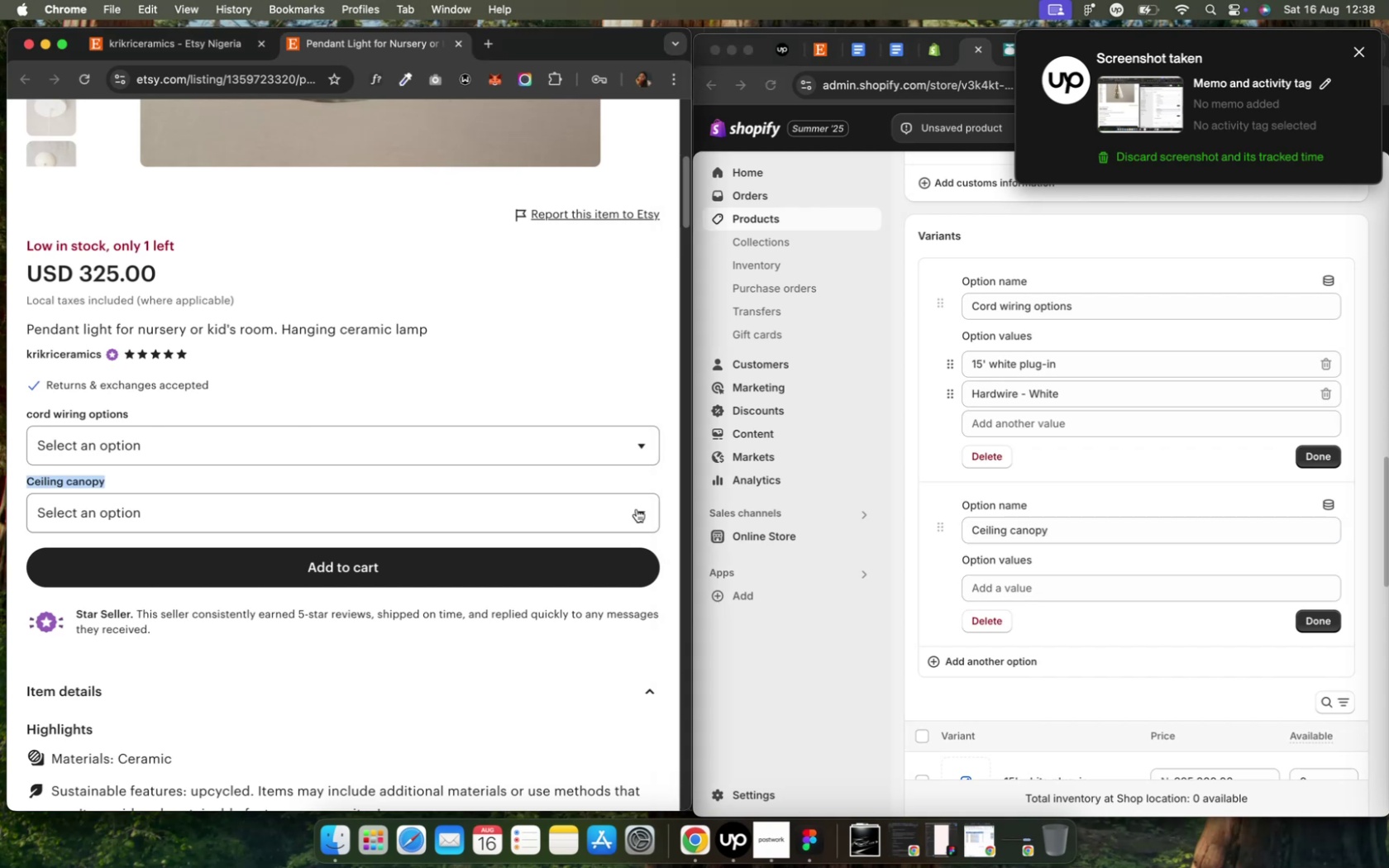 
left_click([636, 510])
 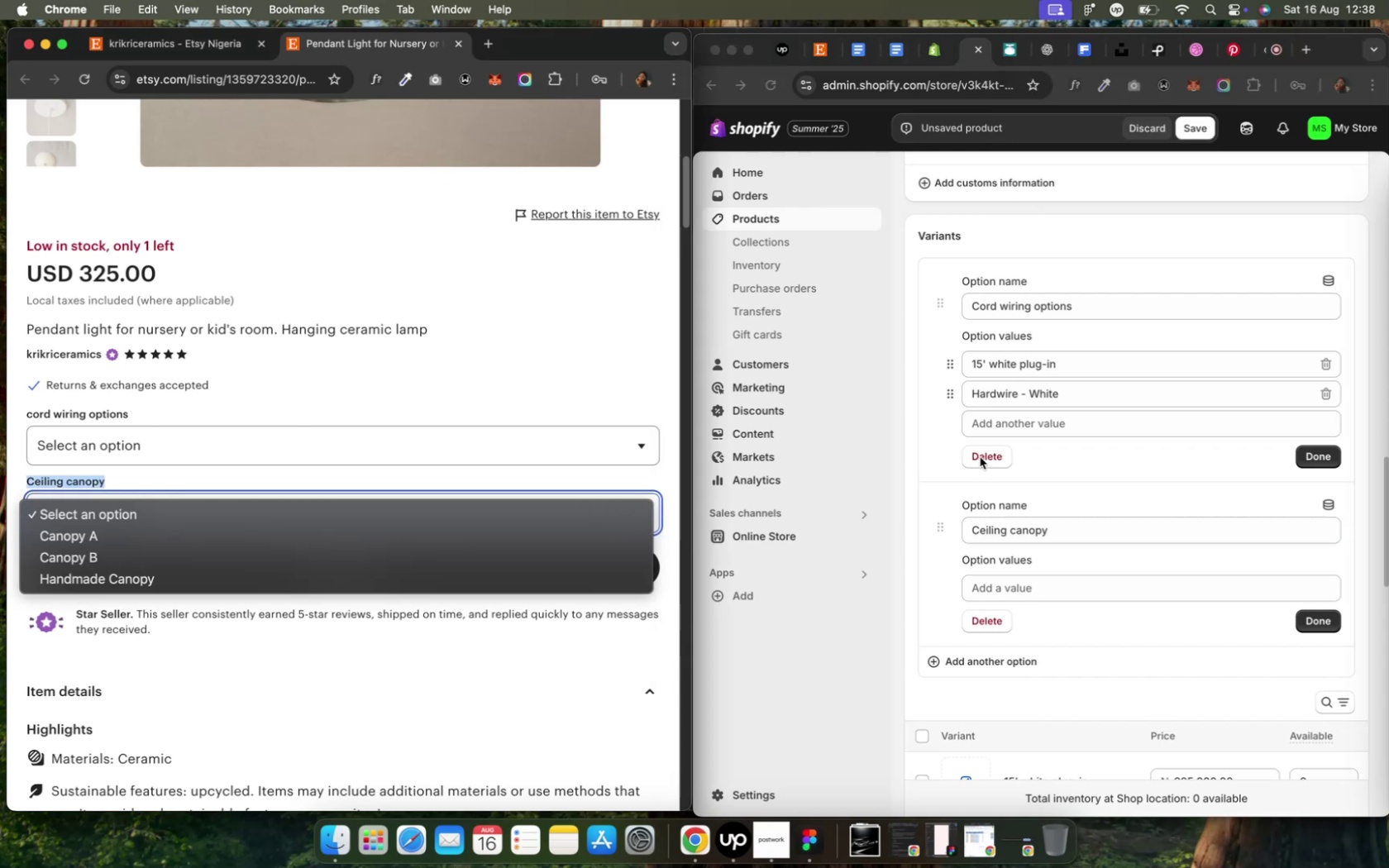 
left_click([1025, 580])
 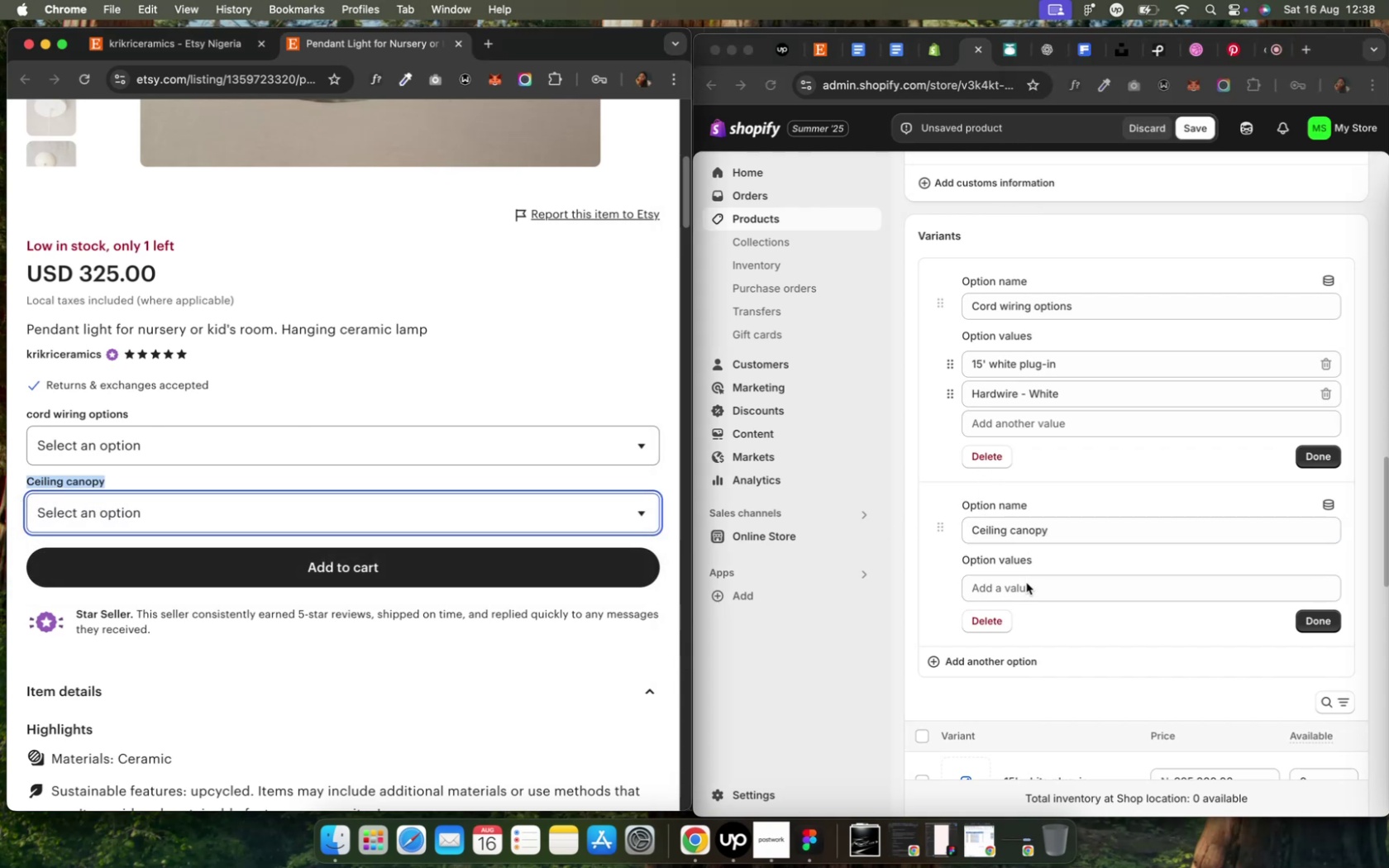 
left_click([1025, 584])
 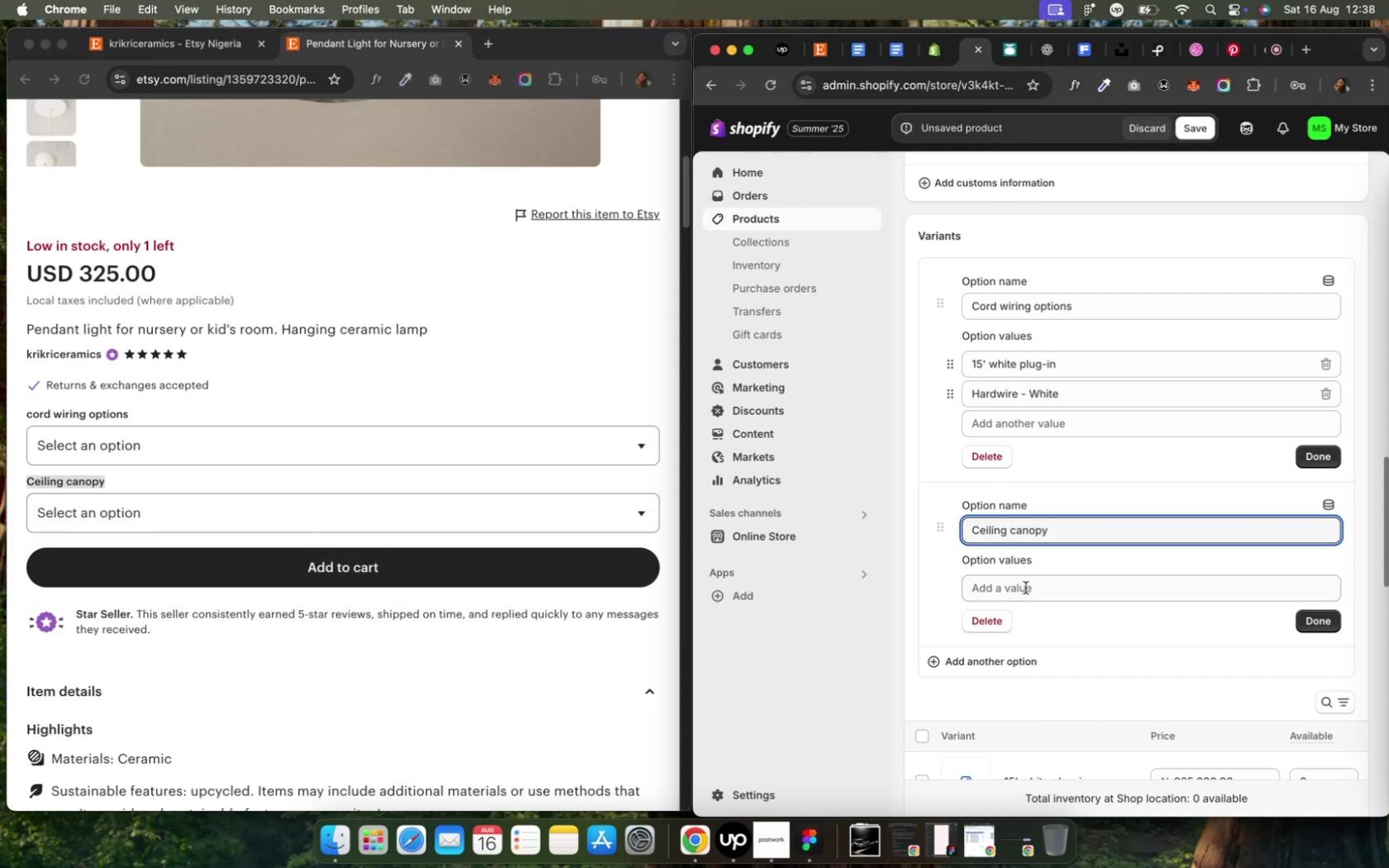 
left_click([1024, 588])
 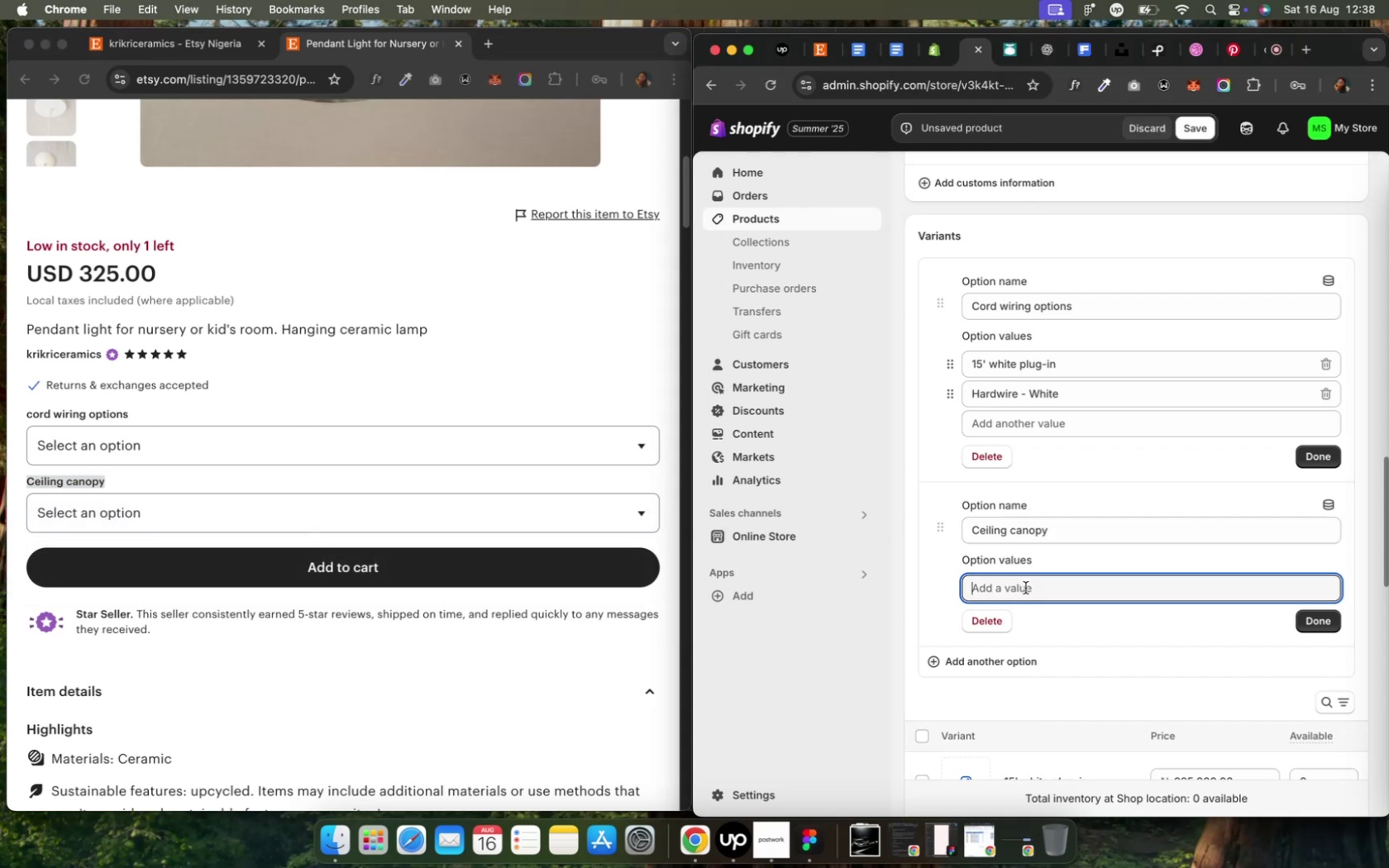 
type(Canopy A)
 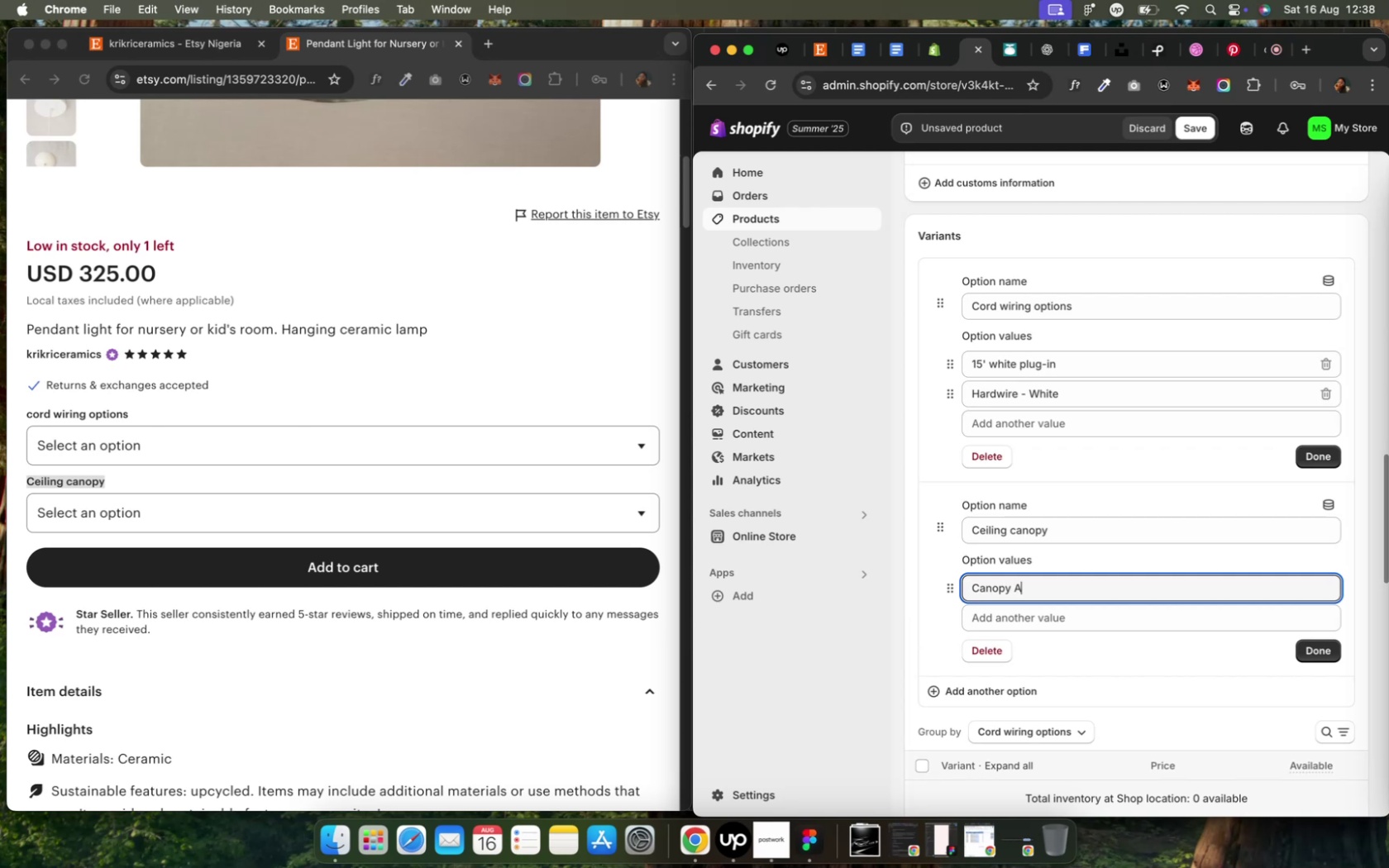 
left_click([1047, 624])
 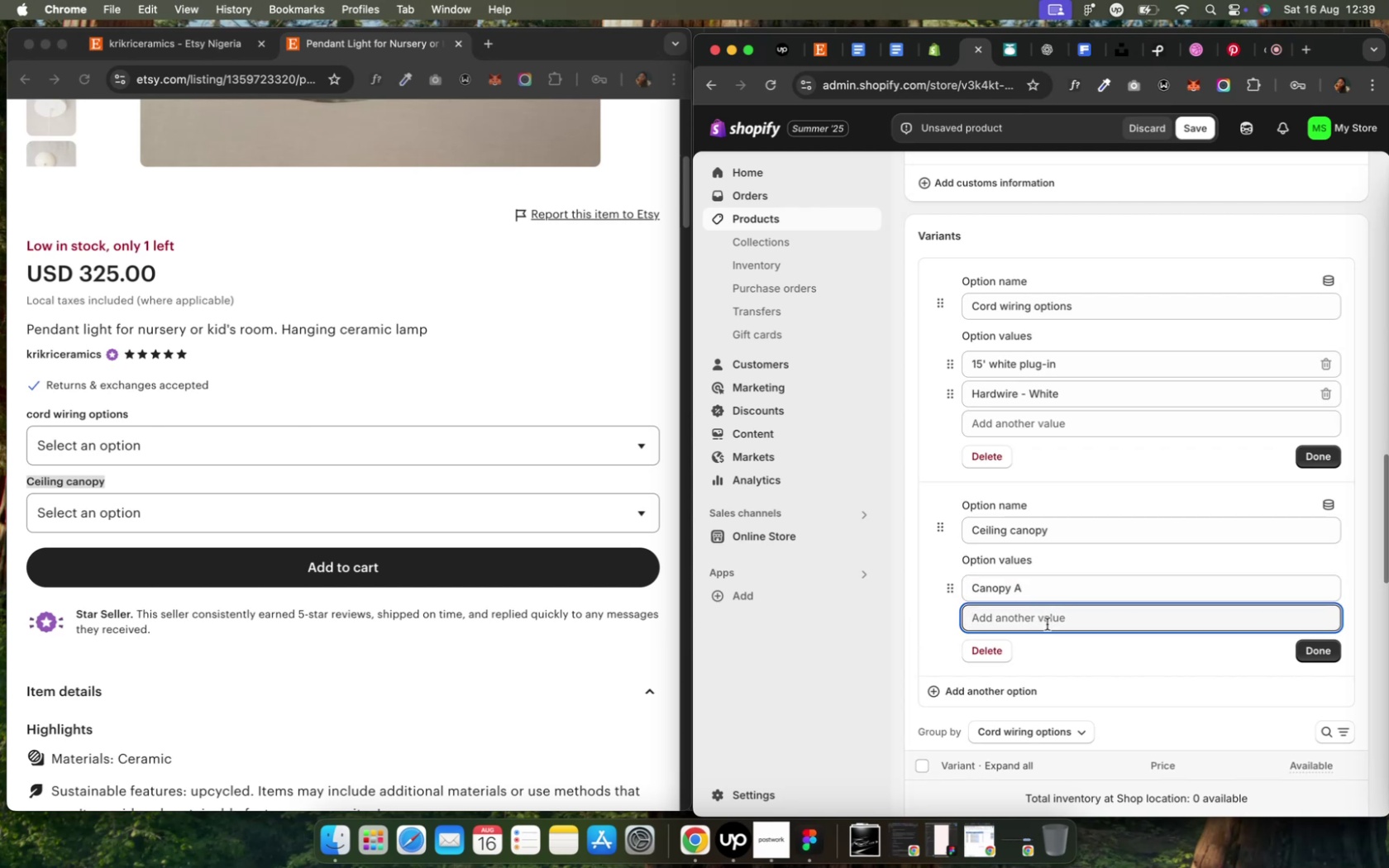 
type(Canopy B)
 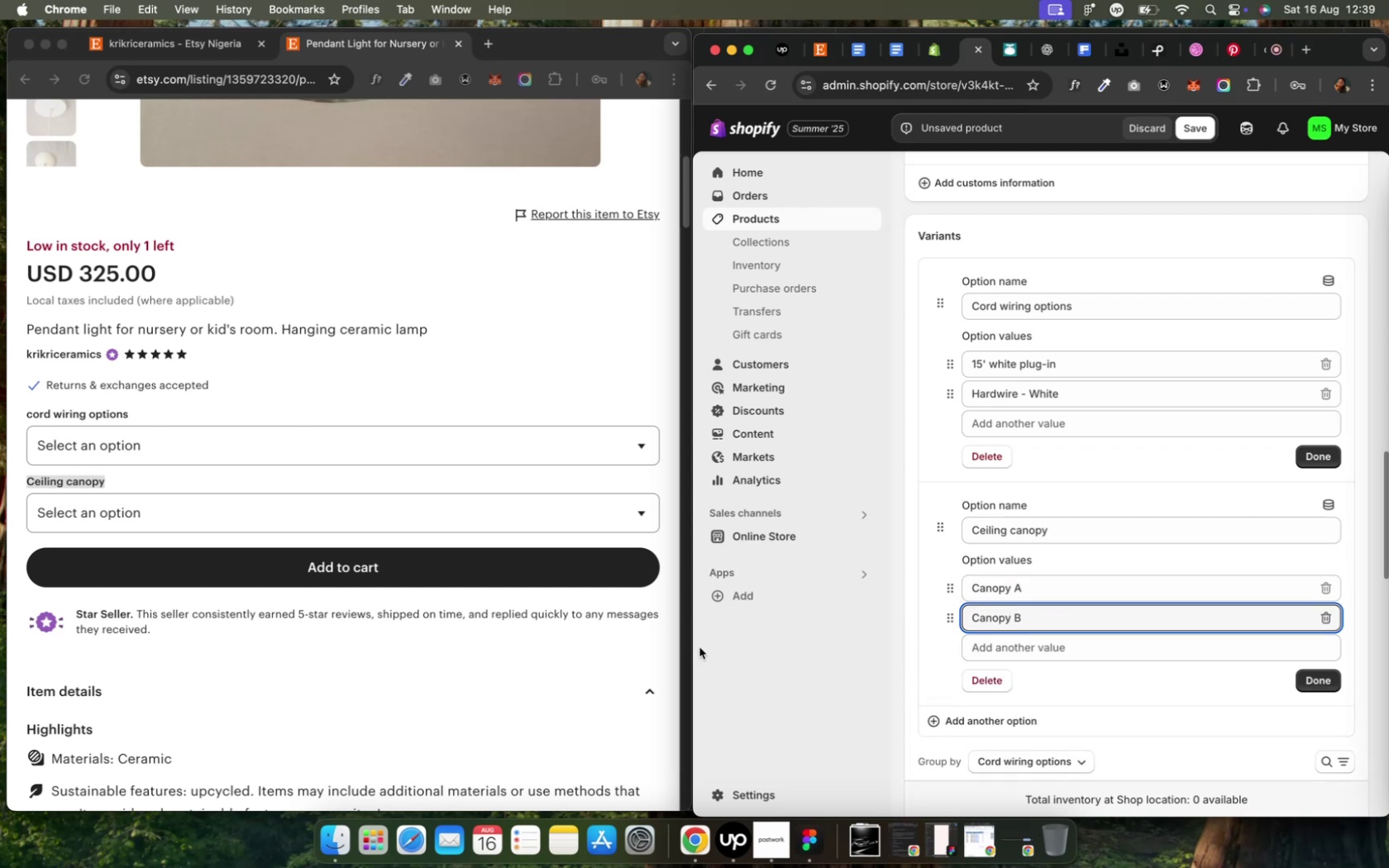 
left_click([593, 524])
 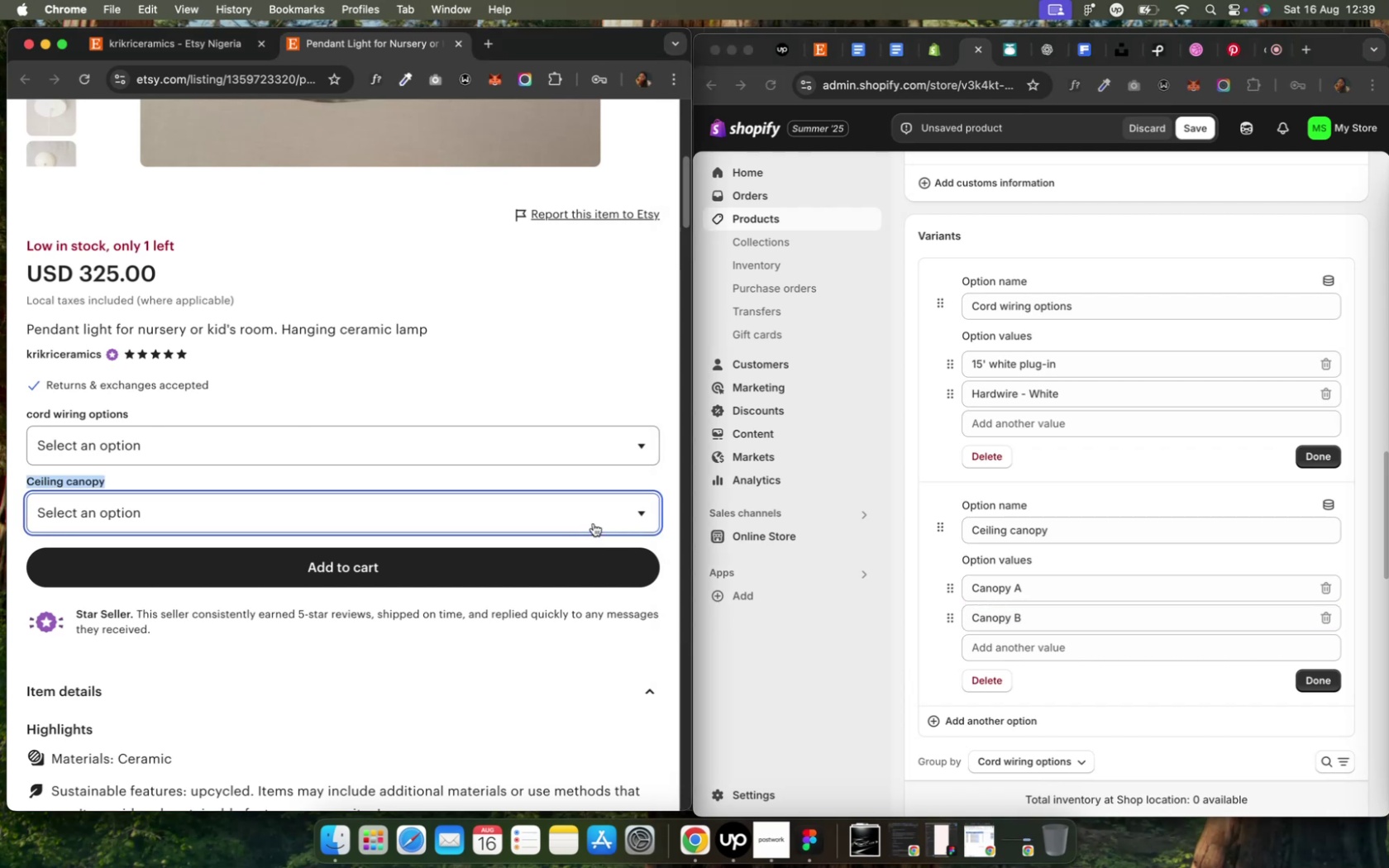 
left_click([594, 520])
 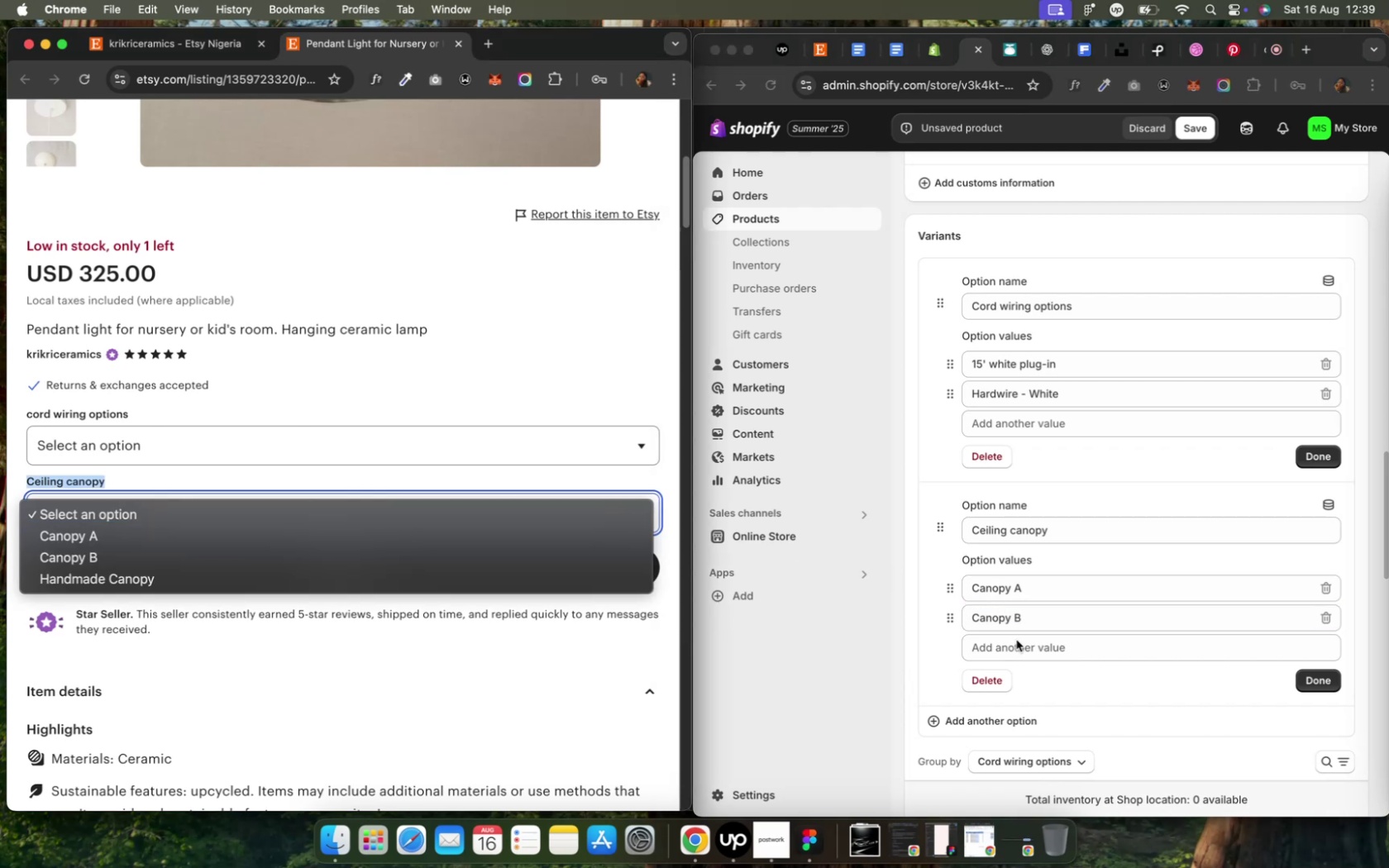 
wait(10.66)
 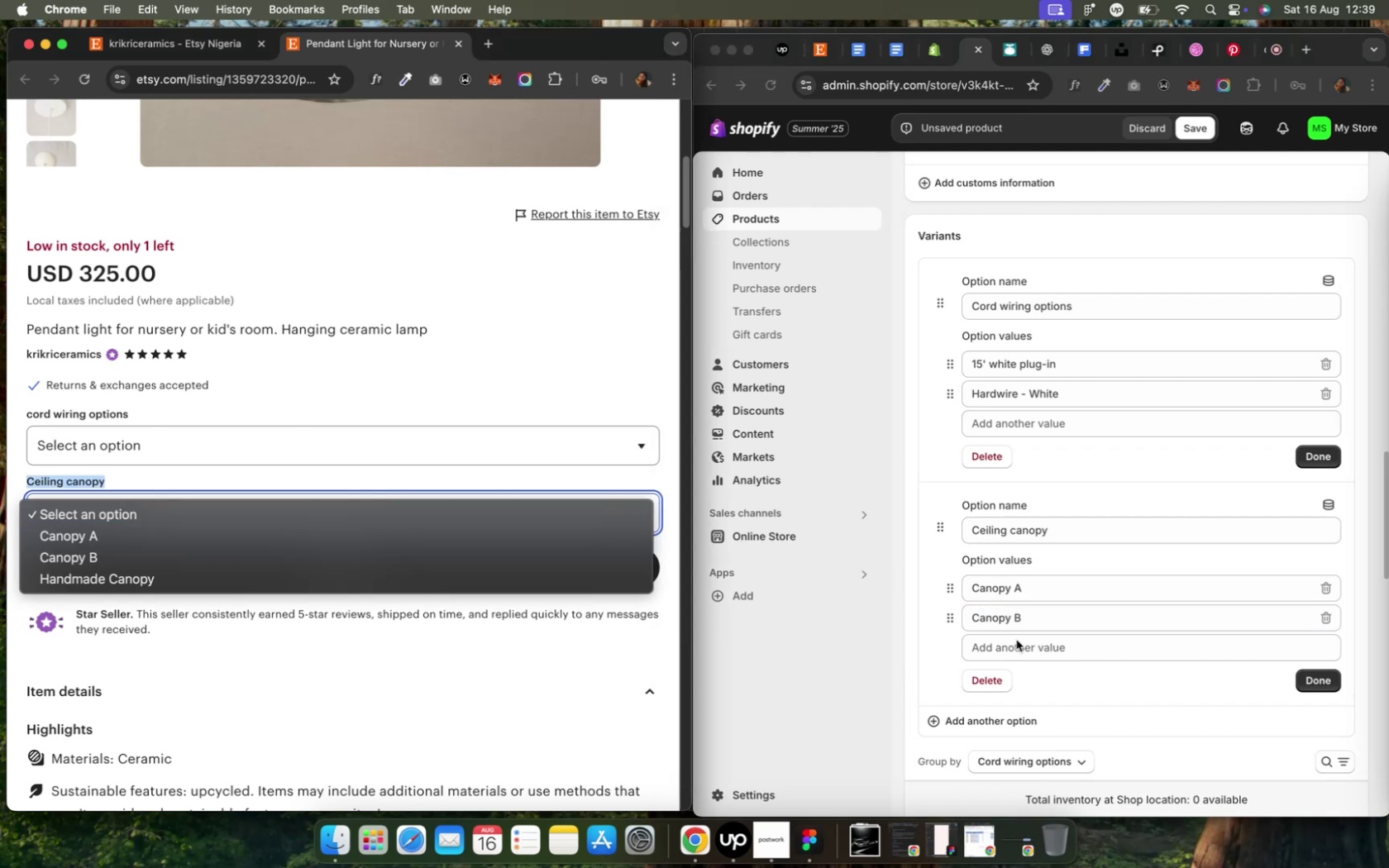 
left_click([1012, 641])
 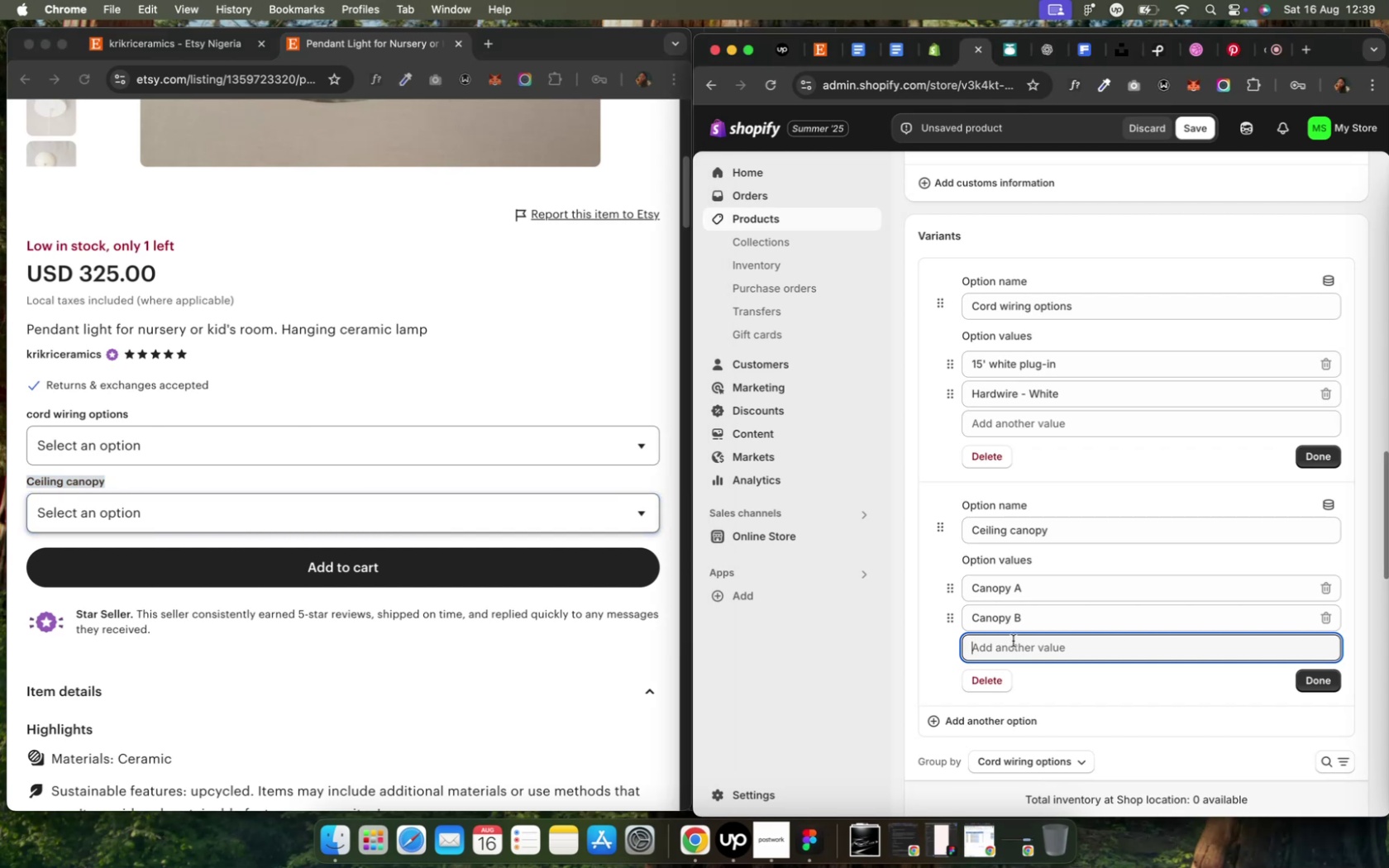 
type(Hand-made Canopy)
 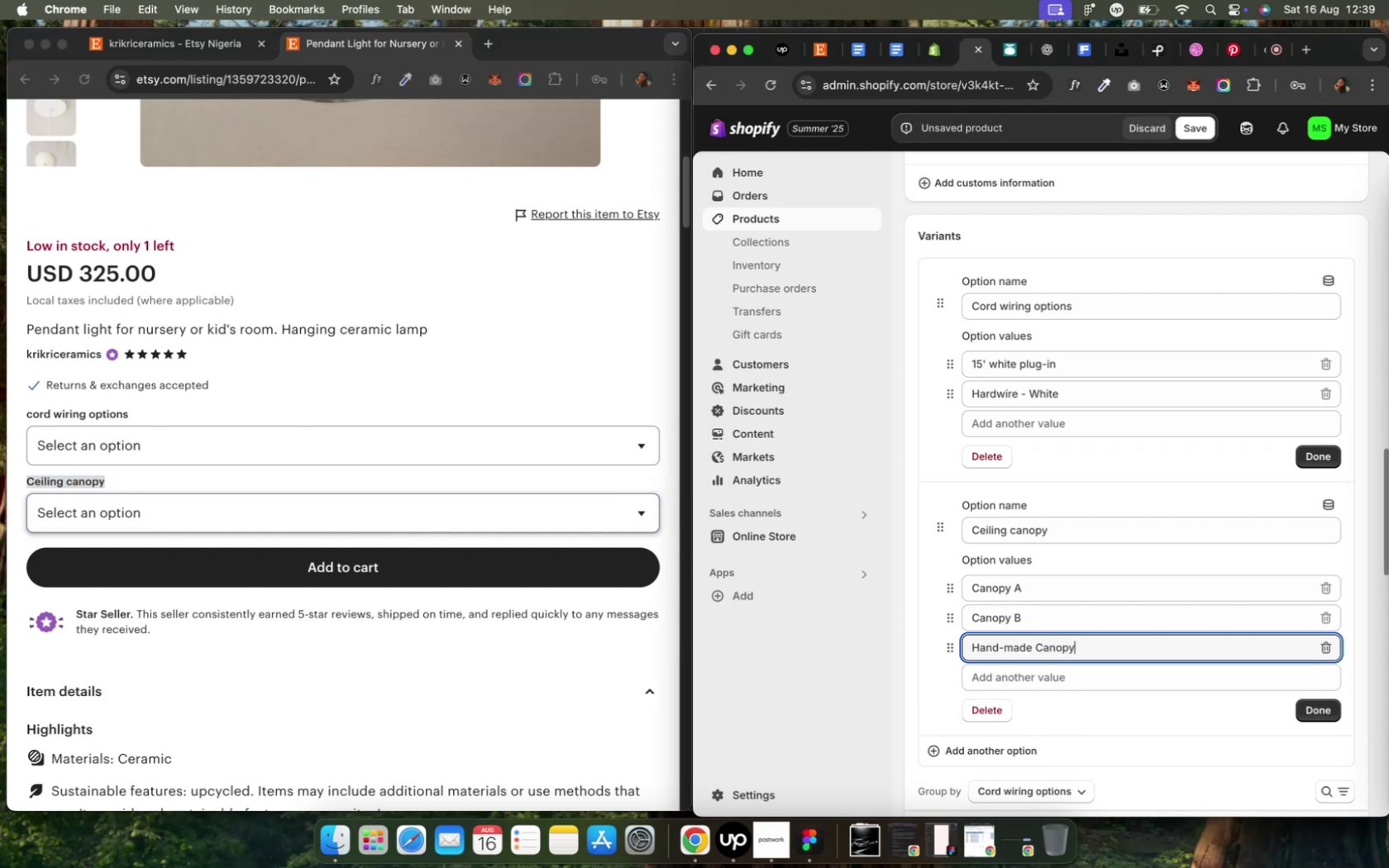 
wait(8.91)
 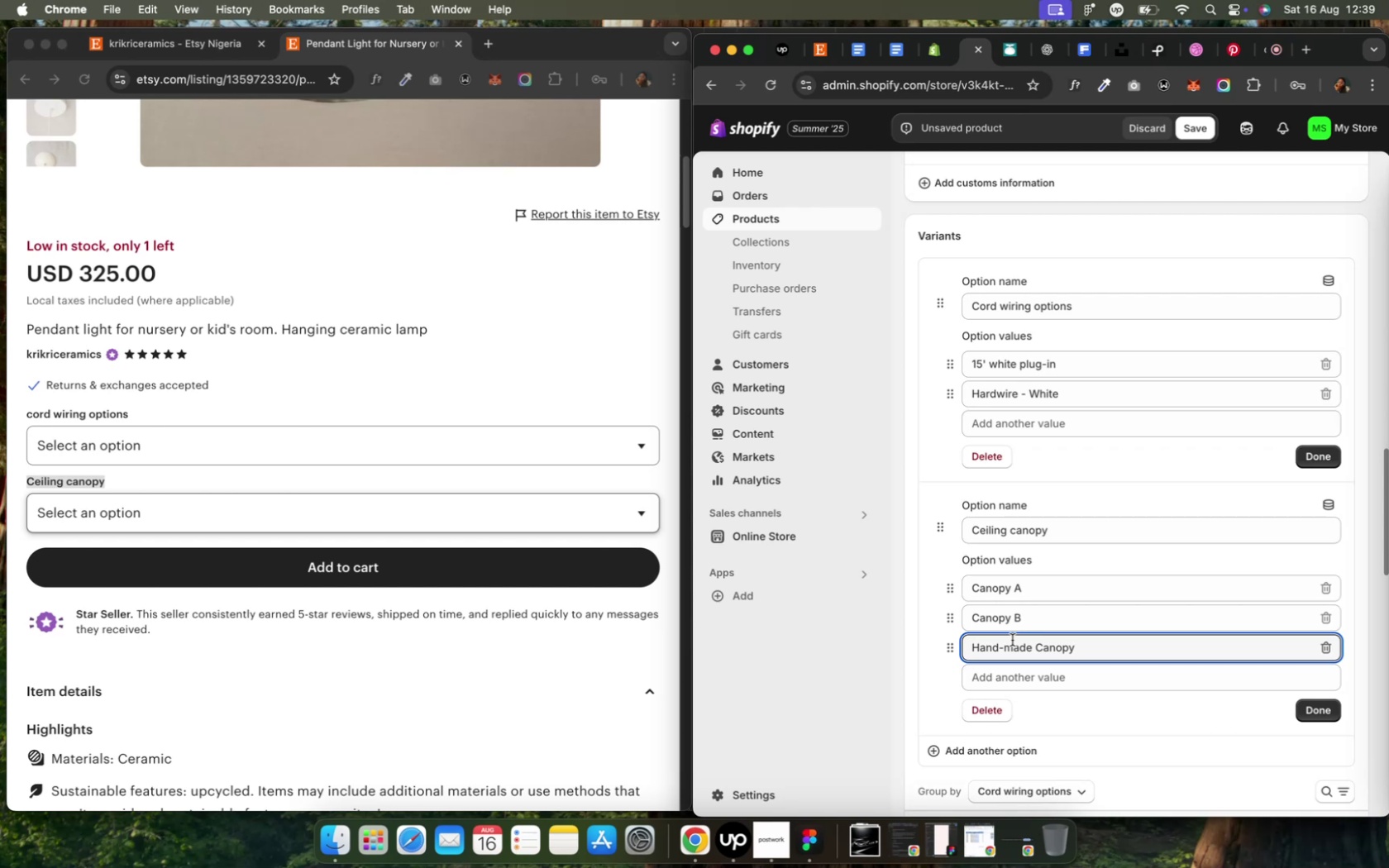 
left_click([1316, 707])
 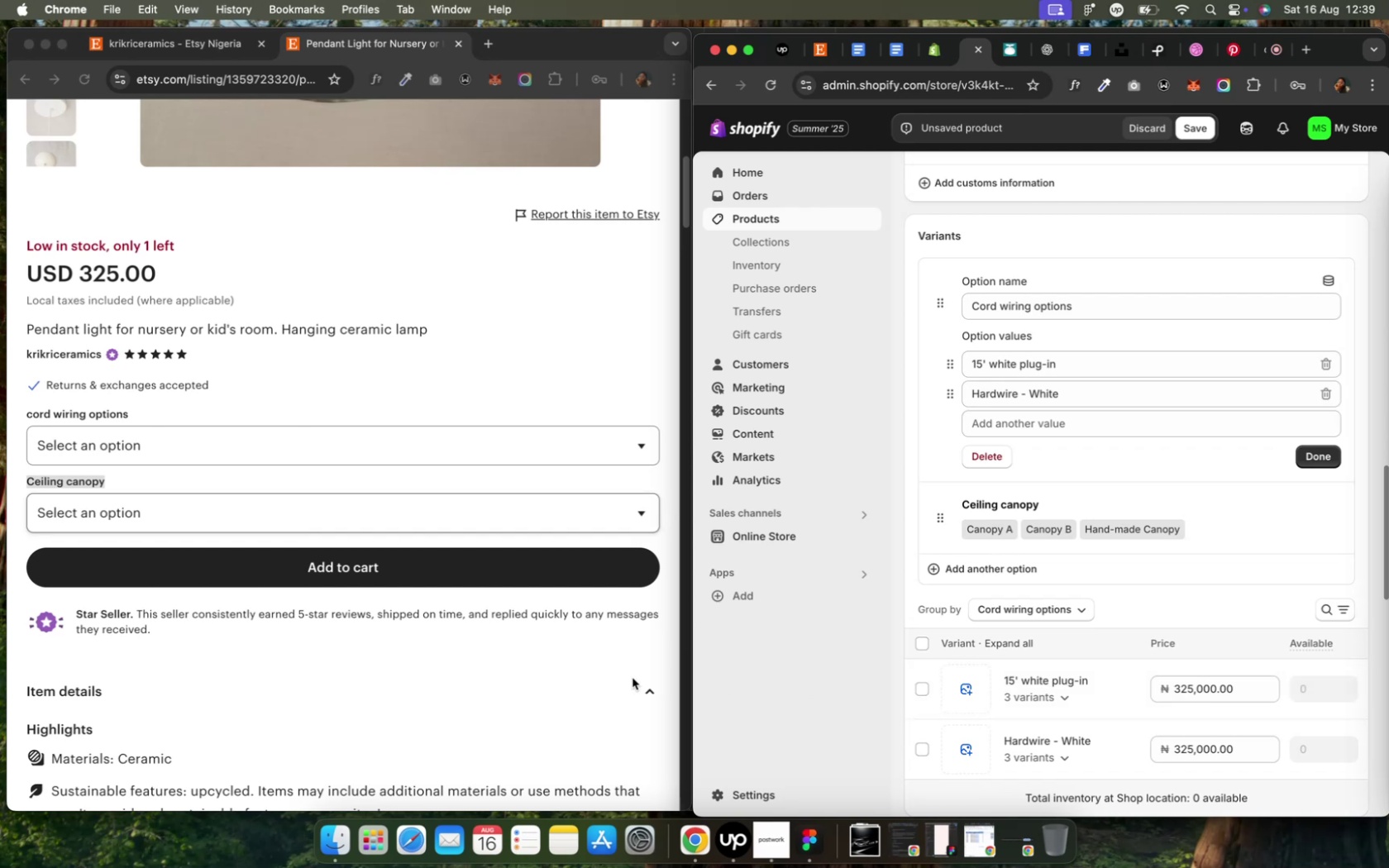 
wait(6.03)
 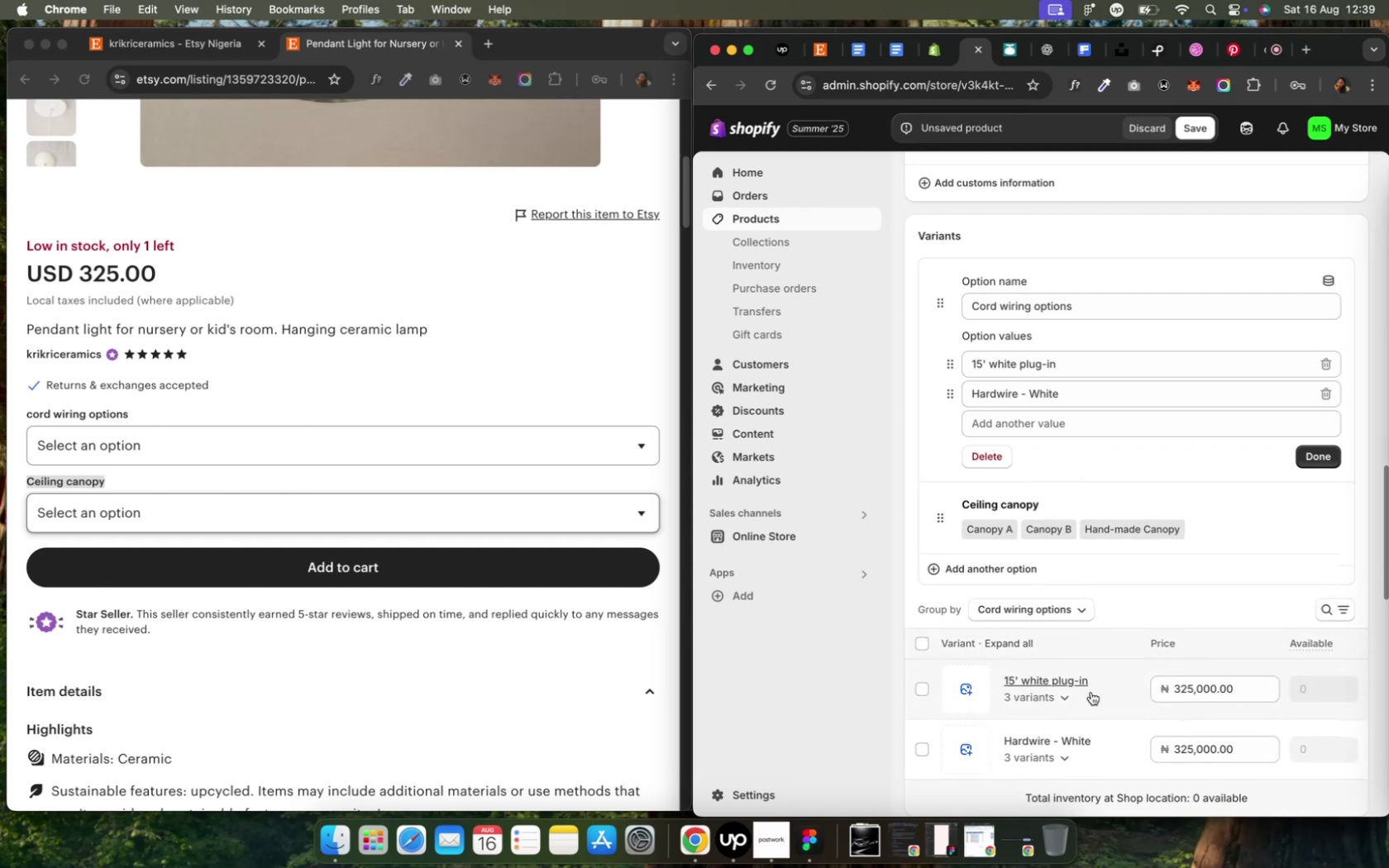 
scroll: coordinate [965, 651], scroll_direction: up, amount: 8.0
 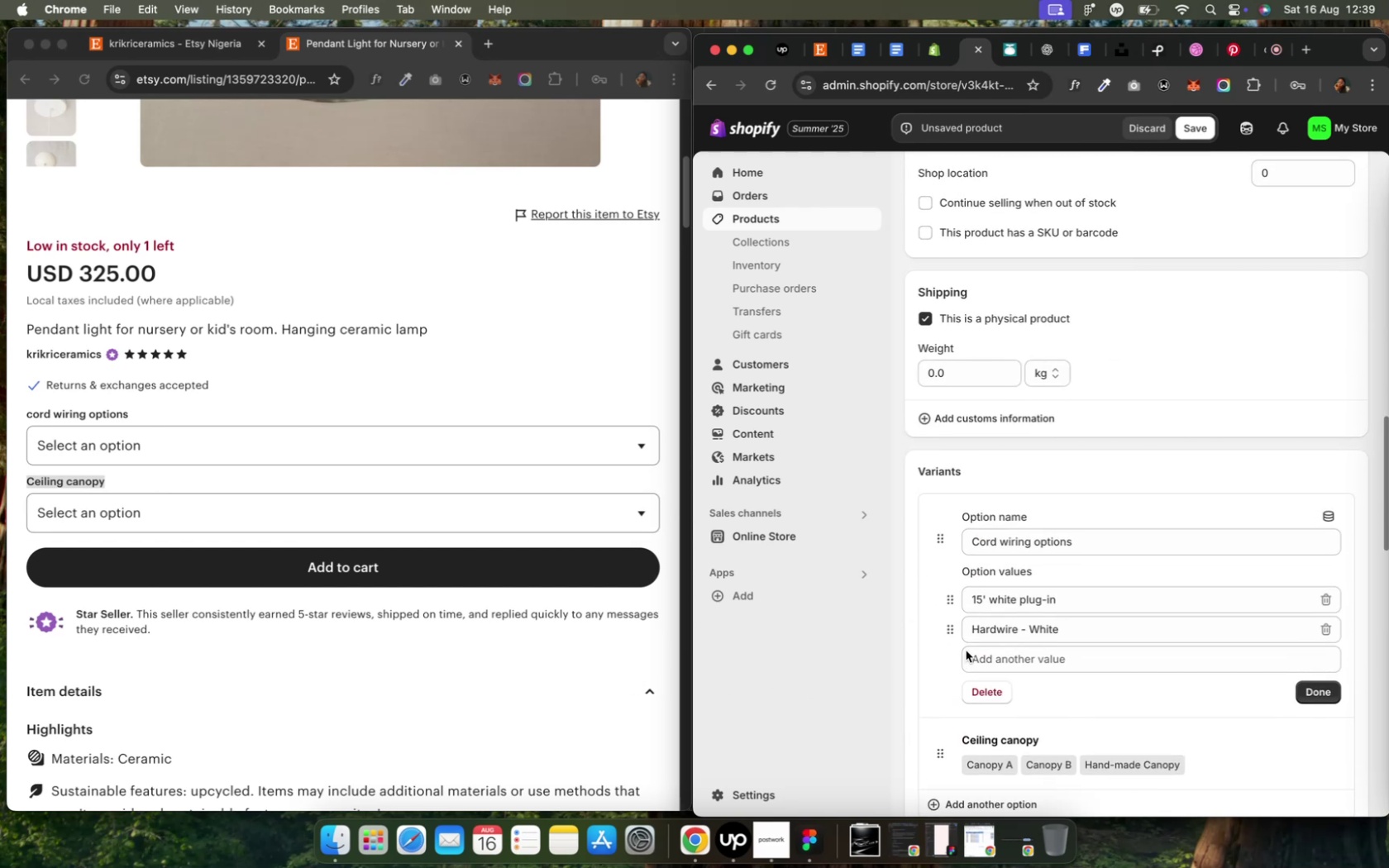 
scroll: coordinate [965, 651], scroll_direction: down, amount: 13.0
 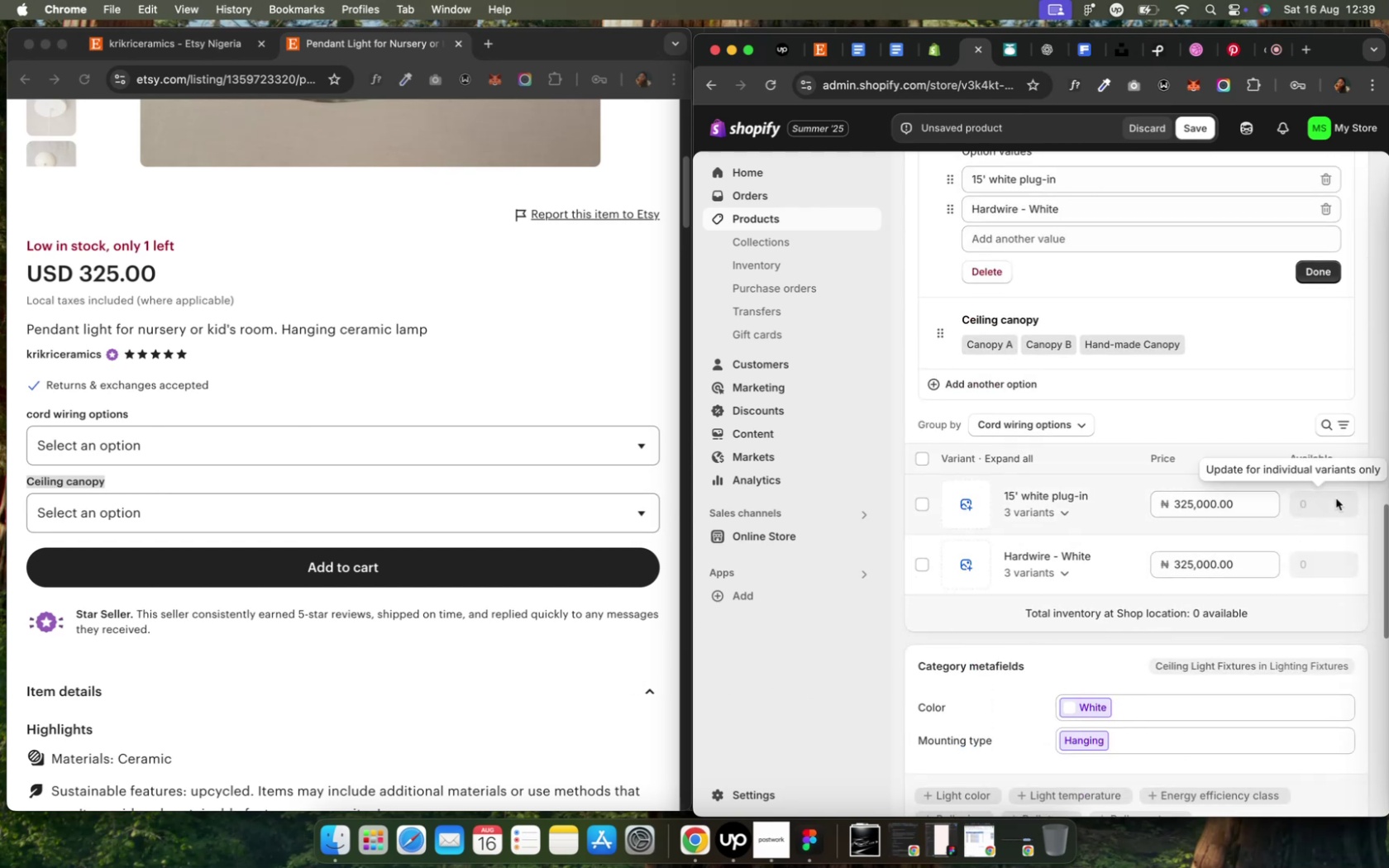 
wait(6.5)
 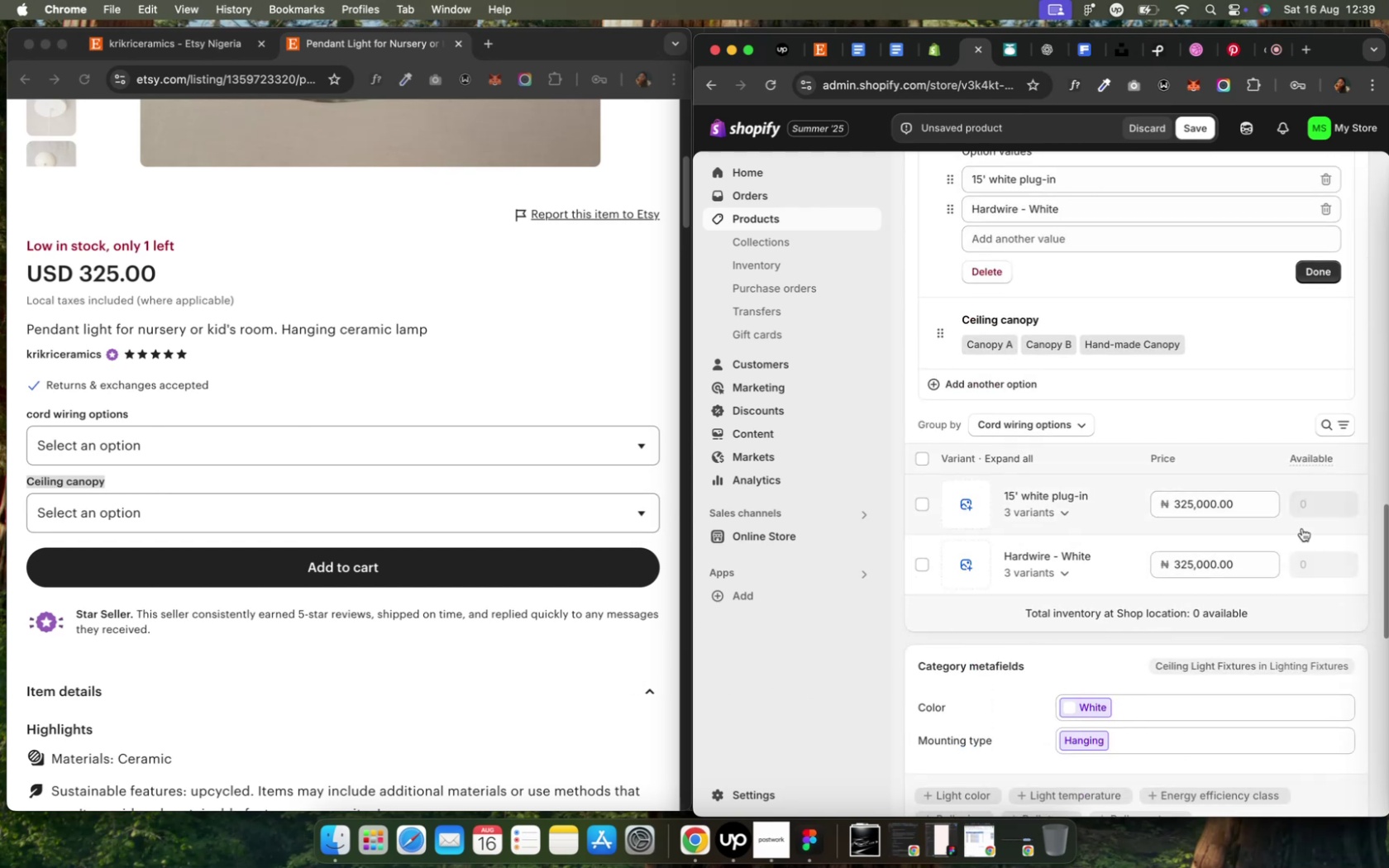 
scroll: coordinate [1138, 517], scroll_direction: up, amount: 3.0
 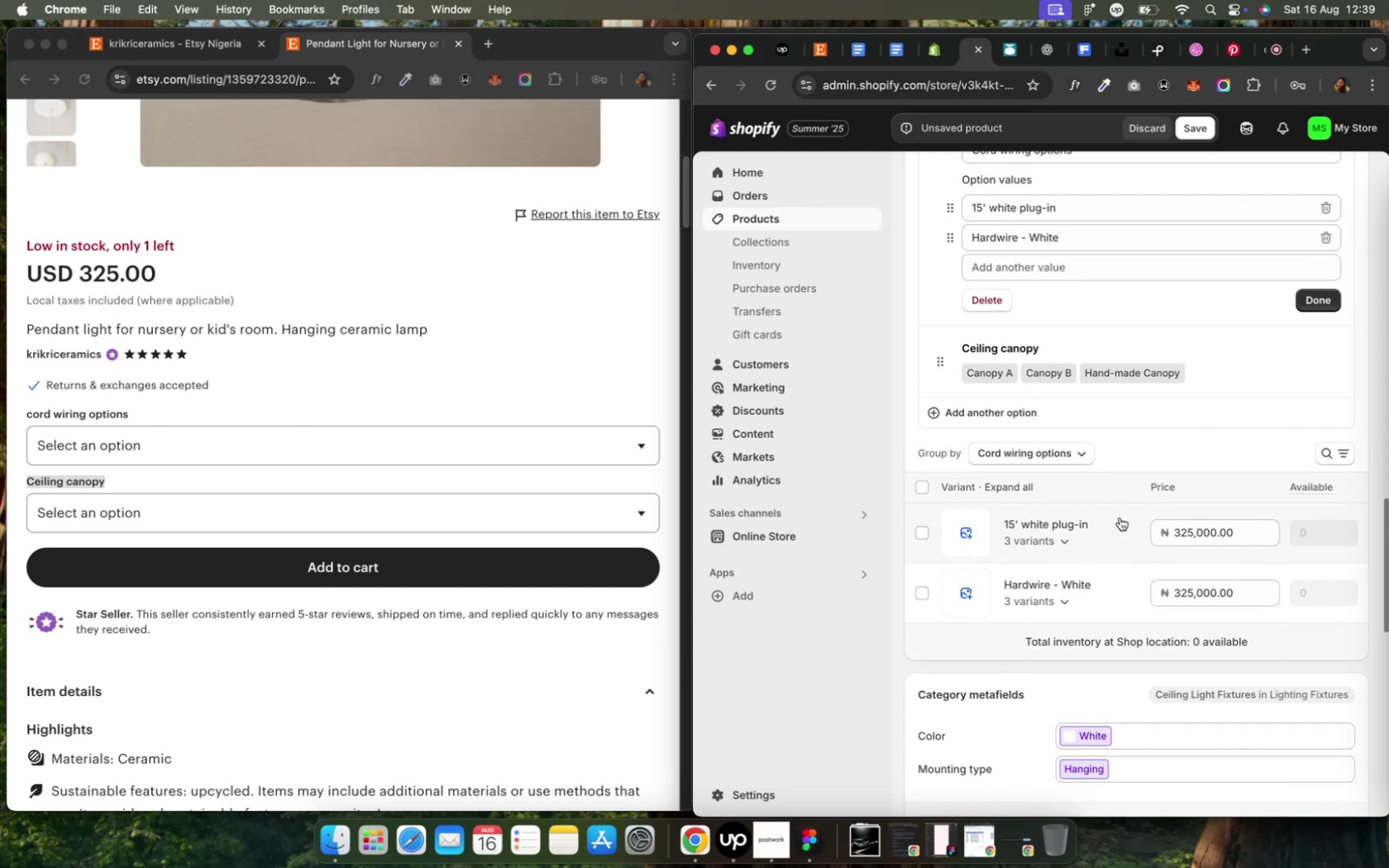 
wait(5.54)
 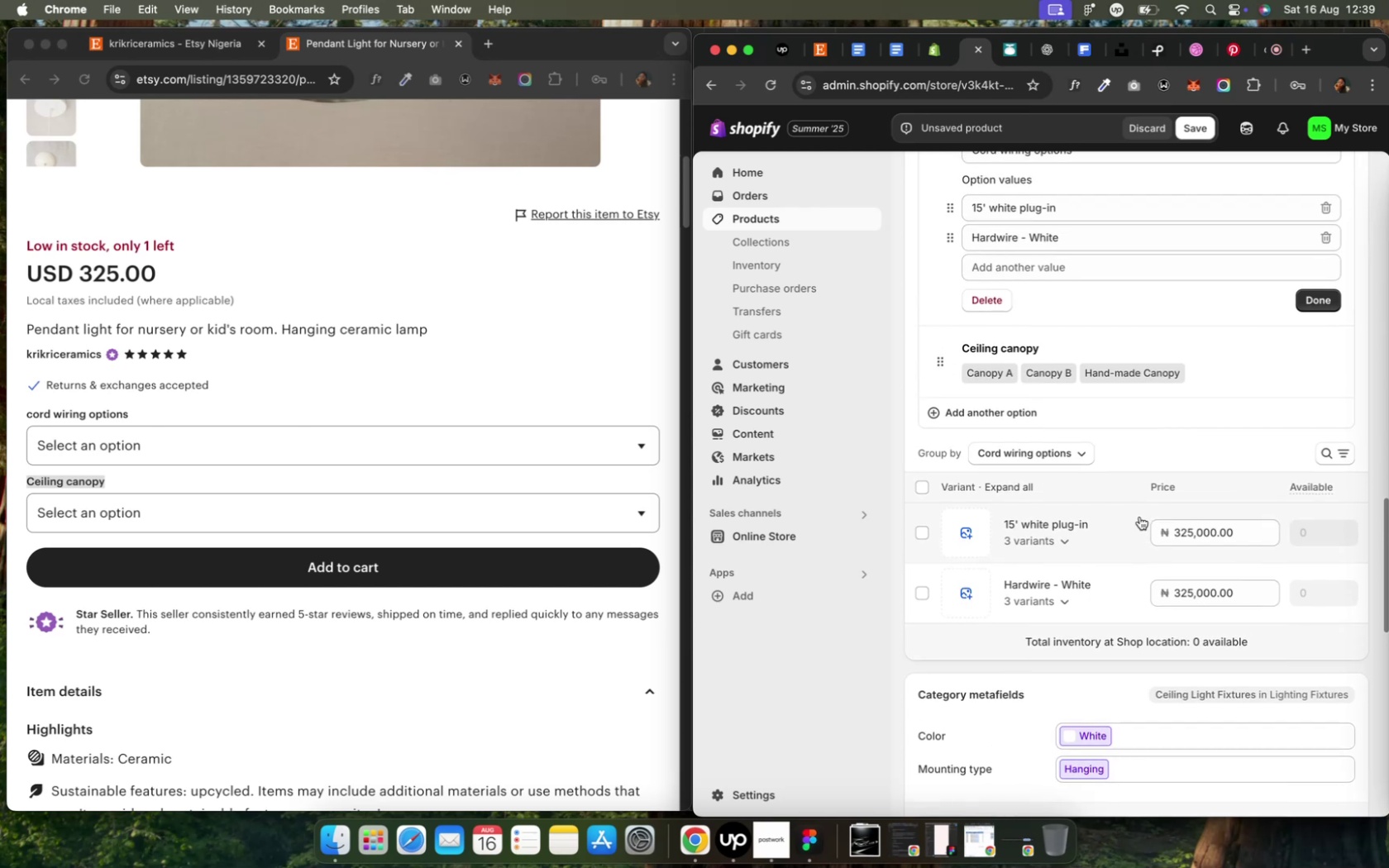 
left_click([1068, 539])
 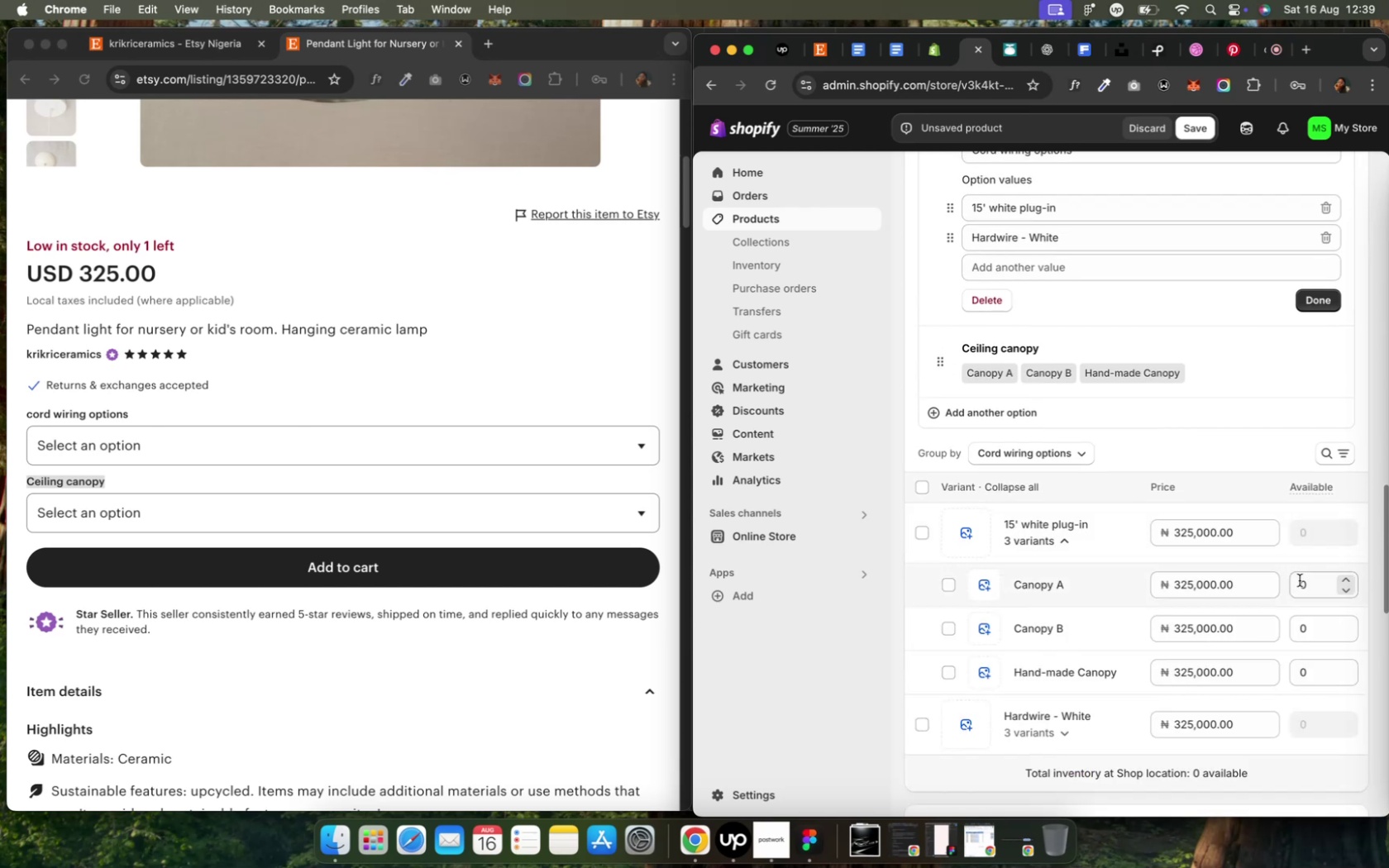 
left_click([1303, 581])
 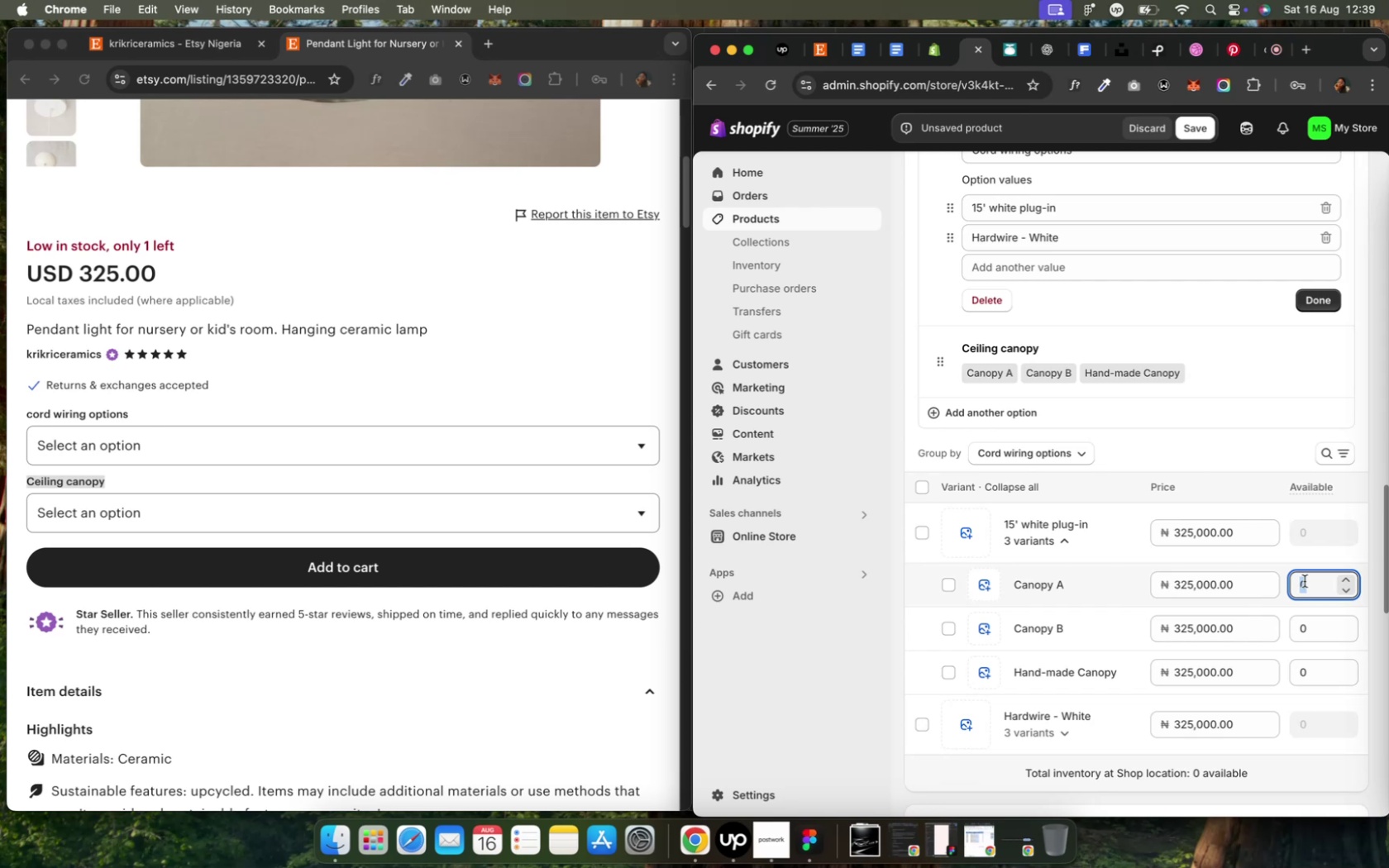 
type(12)
 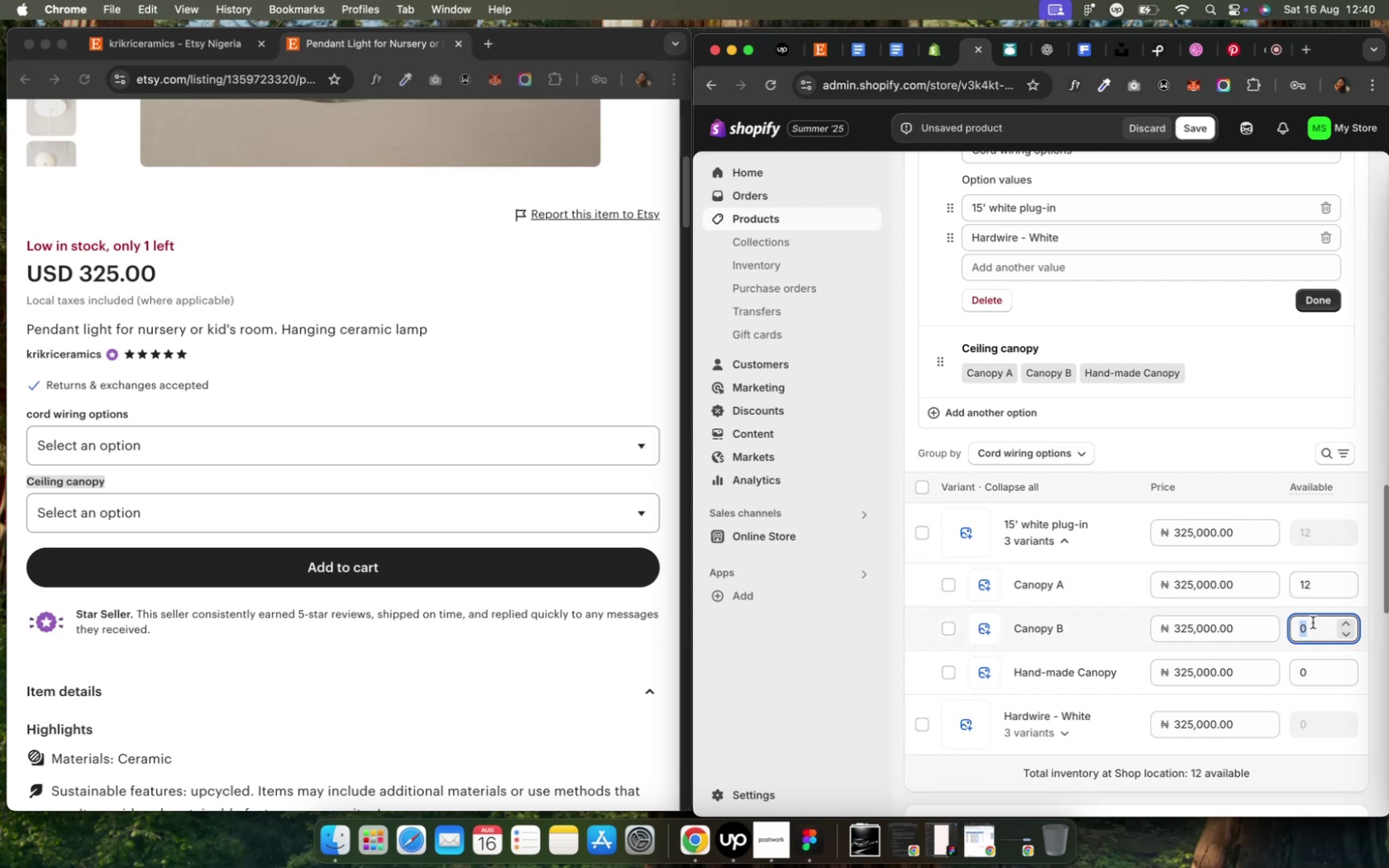 
key(6)
 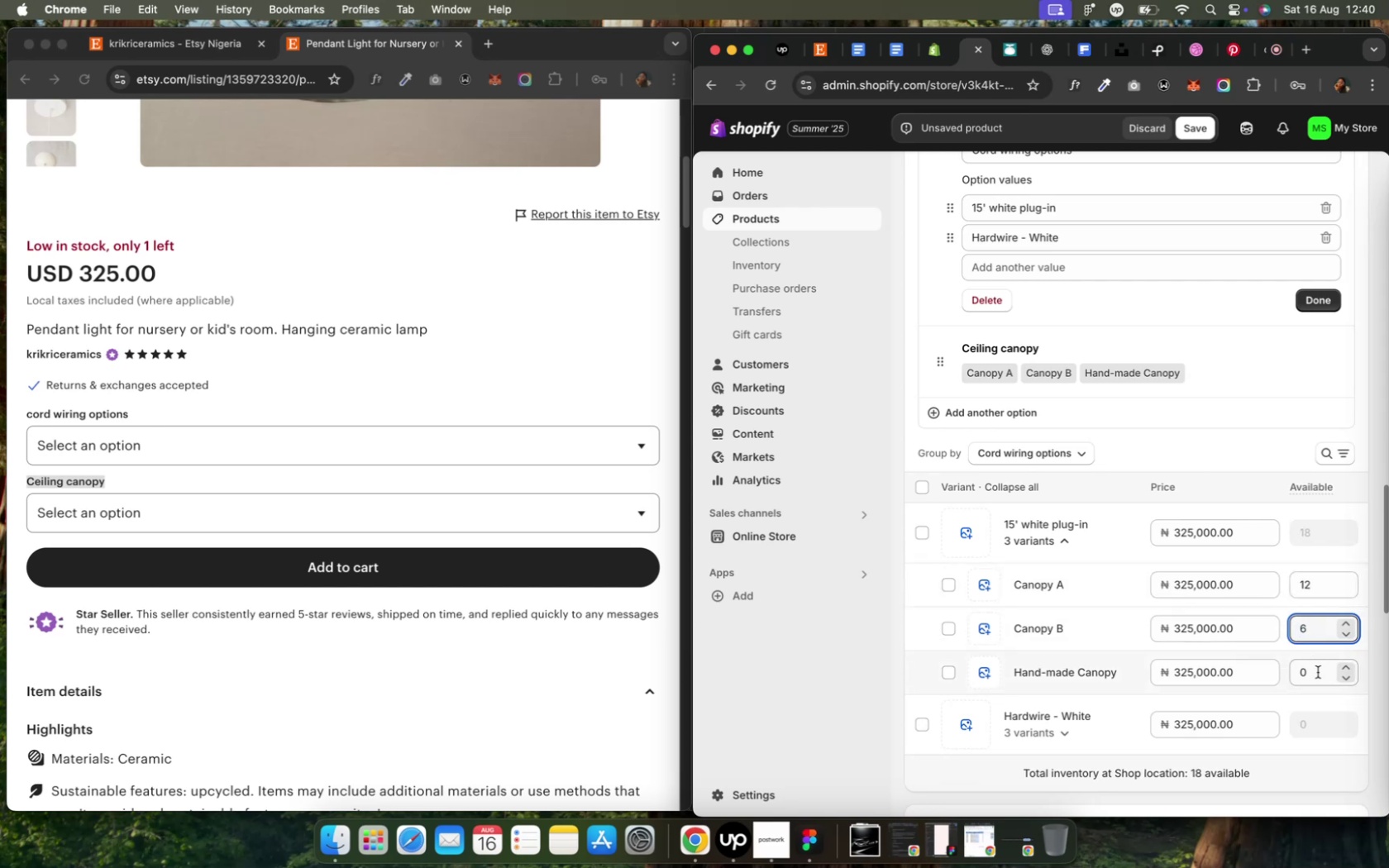 
left_click([1316, 672])
 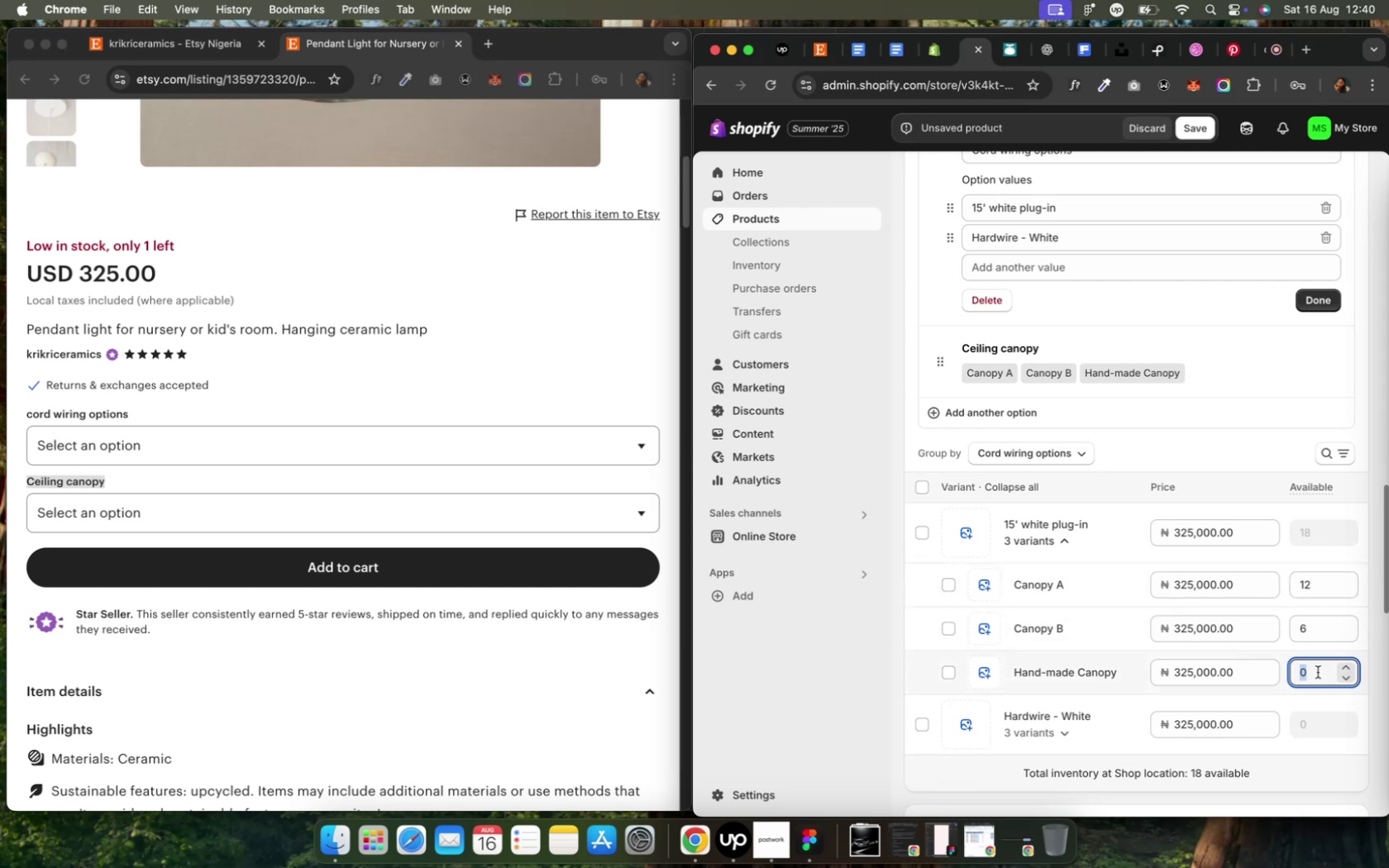 
type(16)
 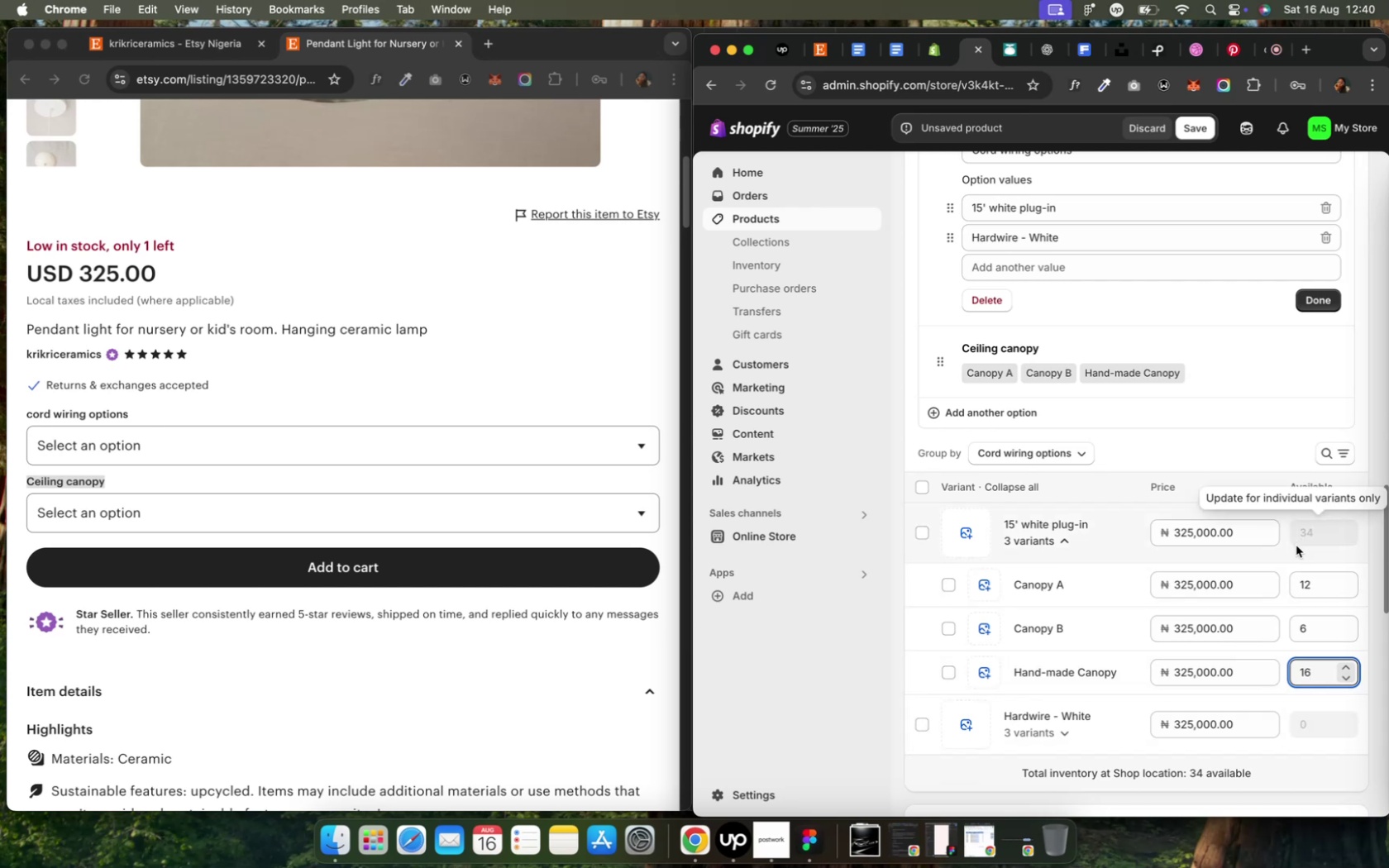 
wait(5.51)
 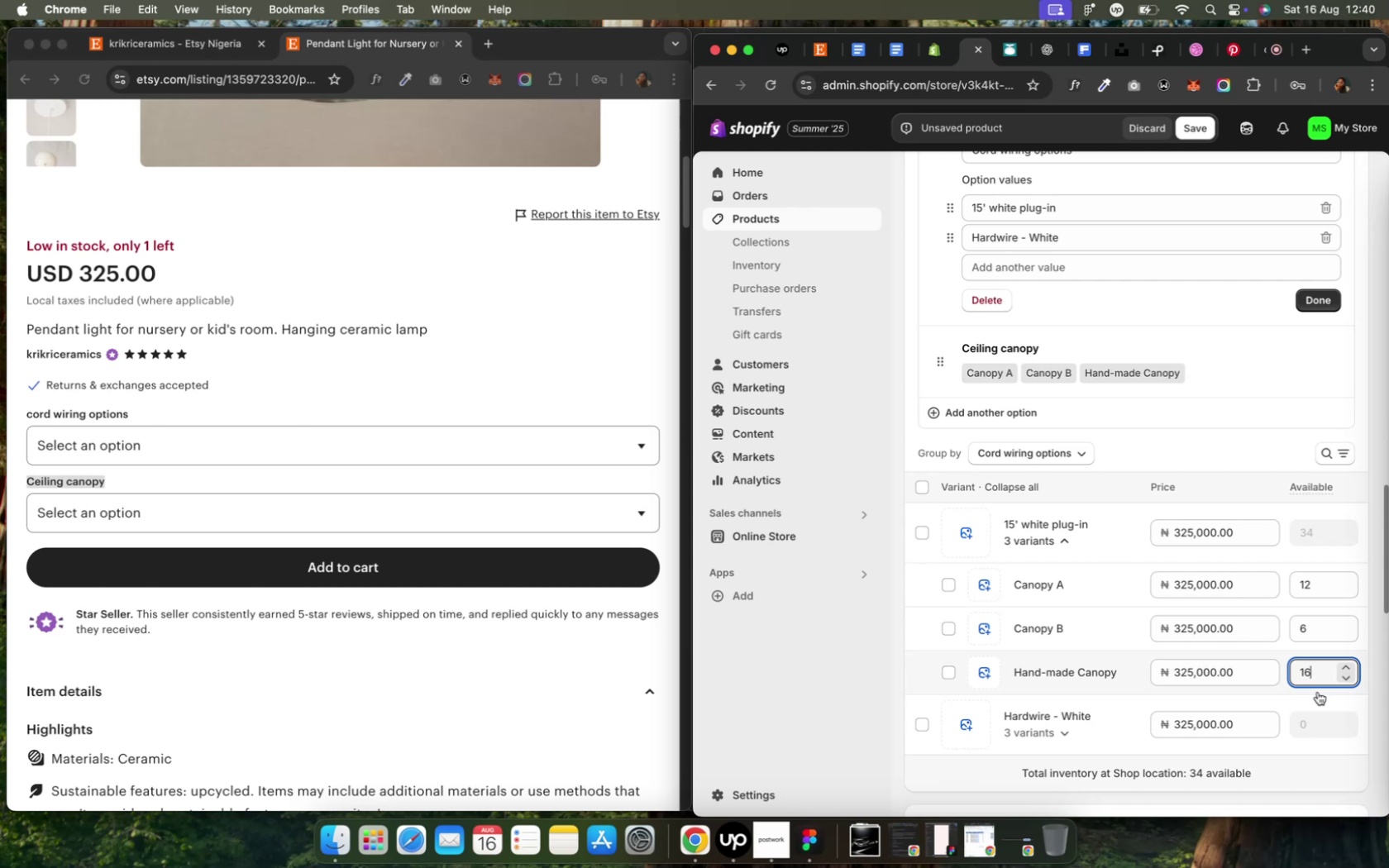 
left_click([1080, 602])
 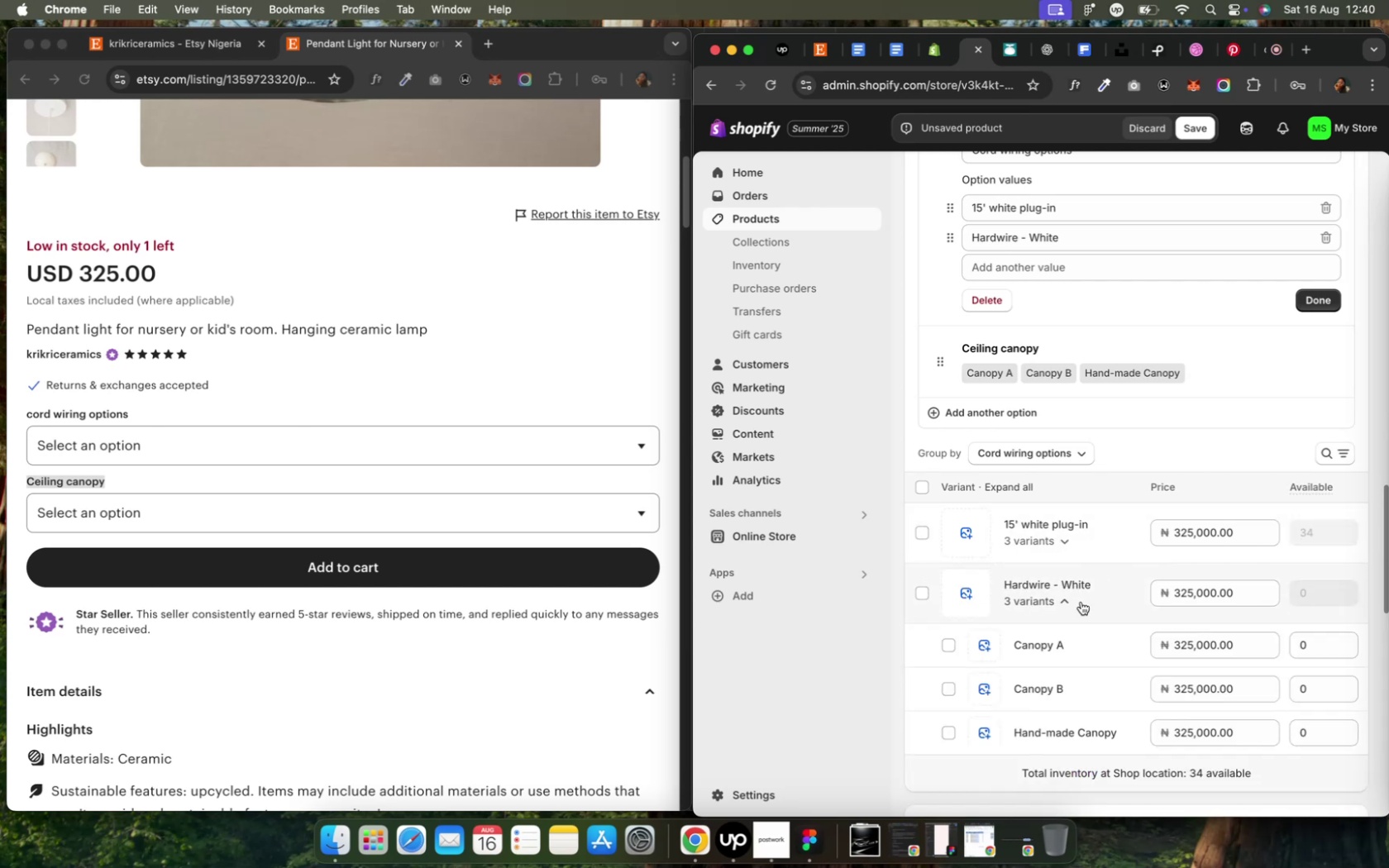 
scroll: coordinate [1081, 602], scroll_direction: down, amount: 5.0
 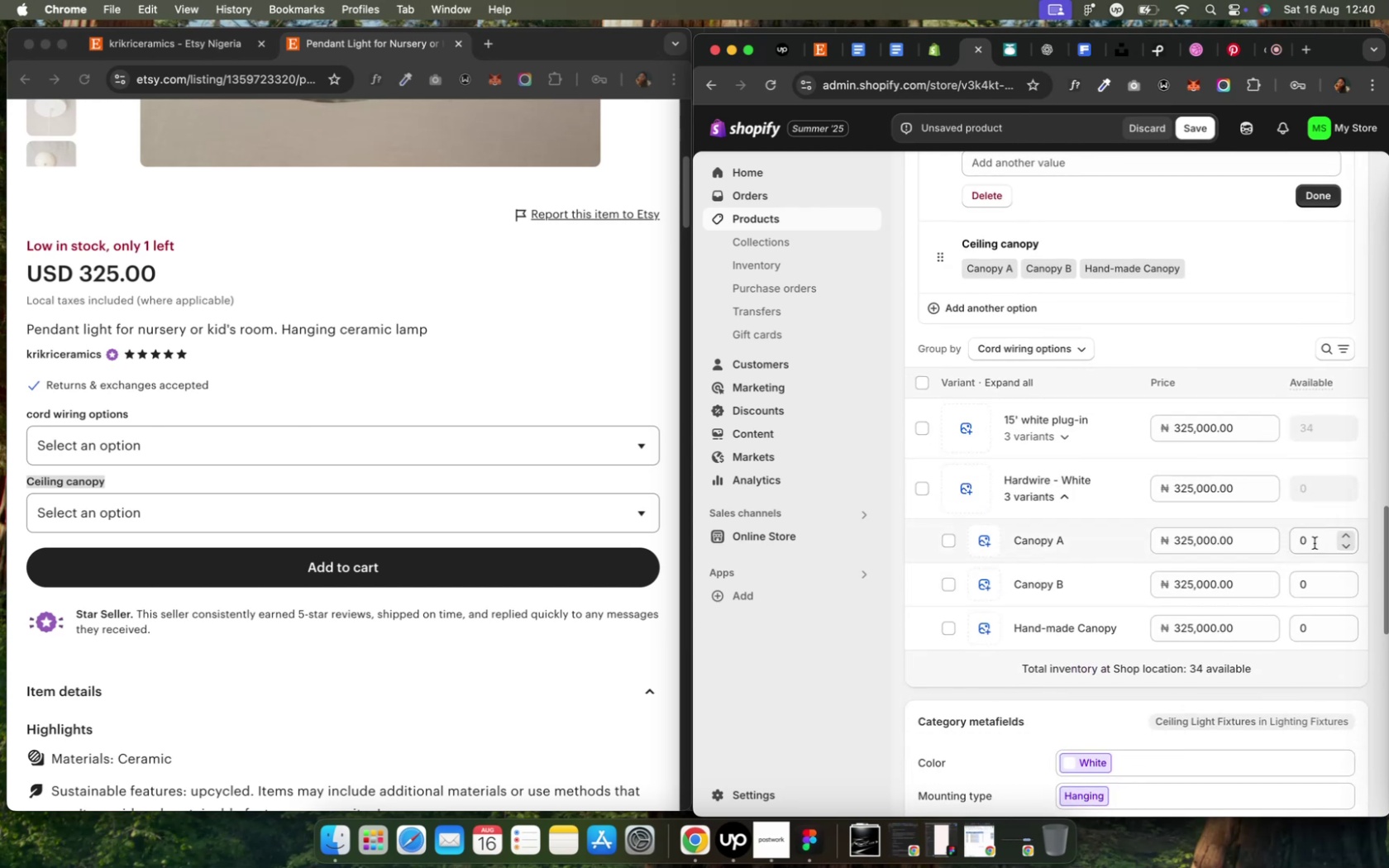 
left_click([1313, 543])
 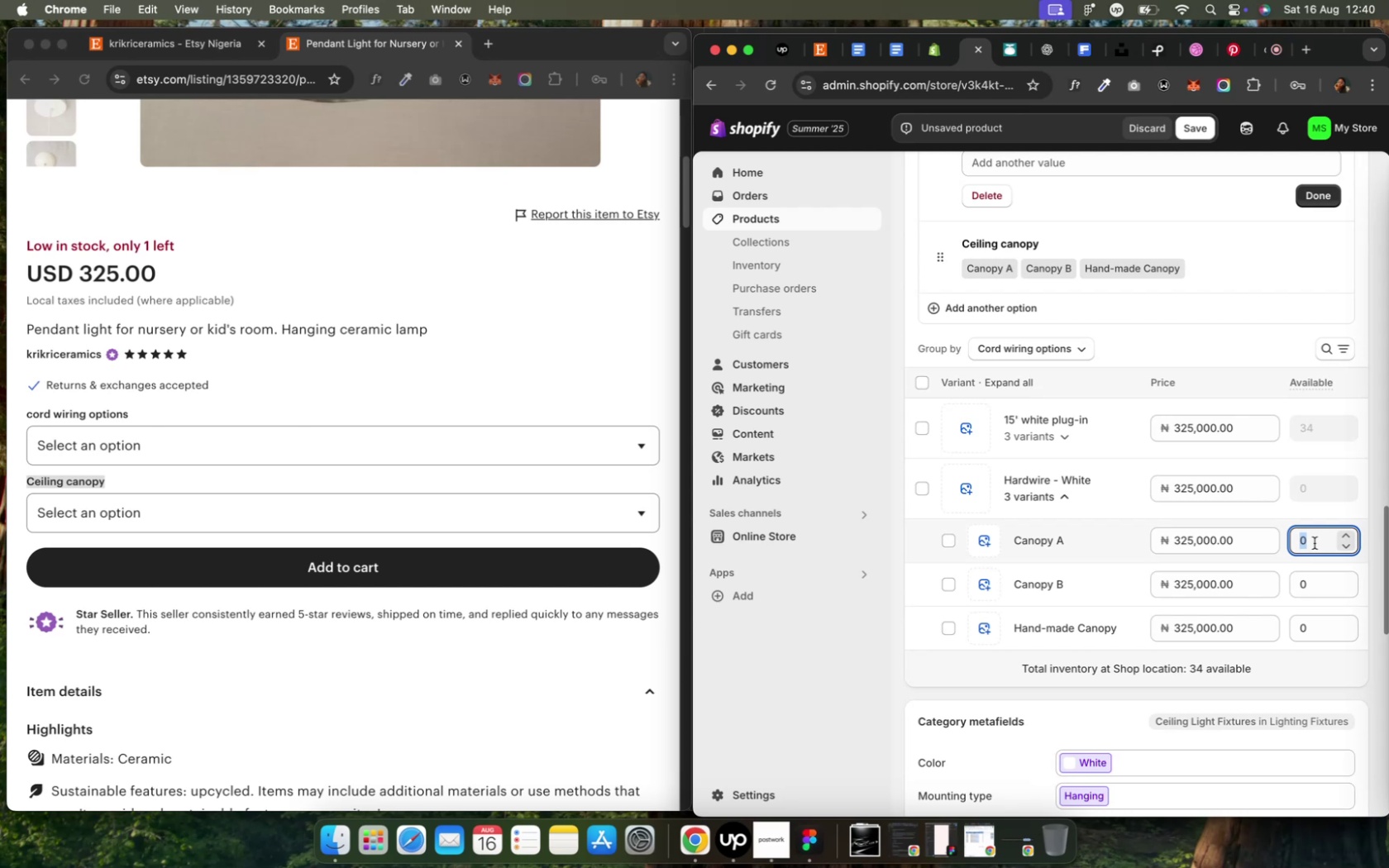 
wait(12.89)
 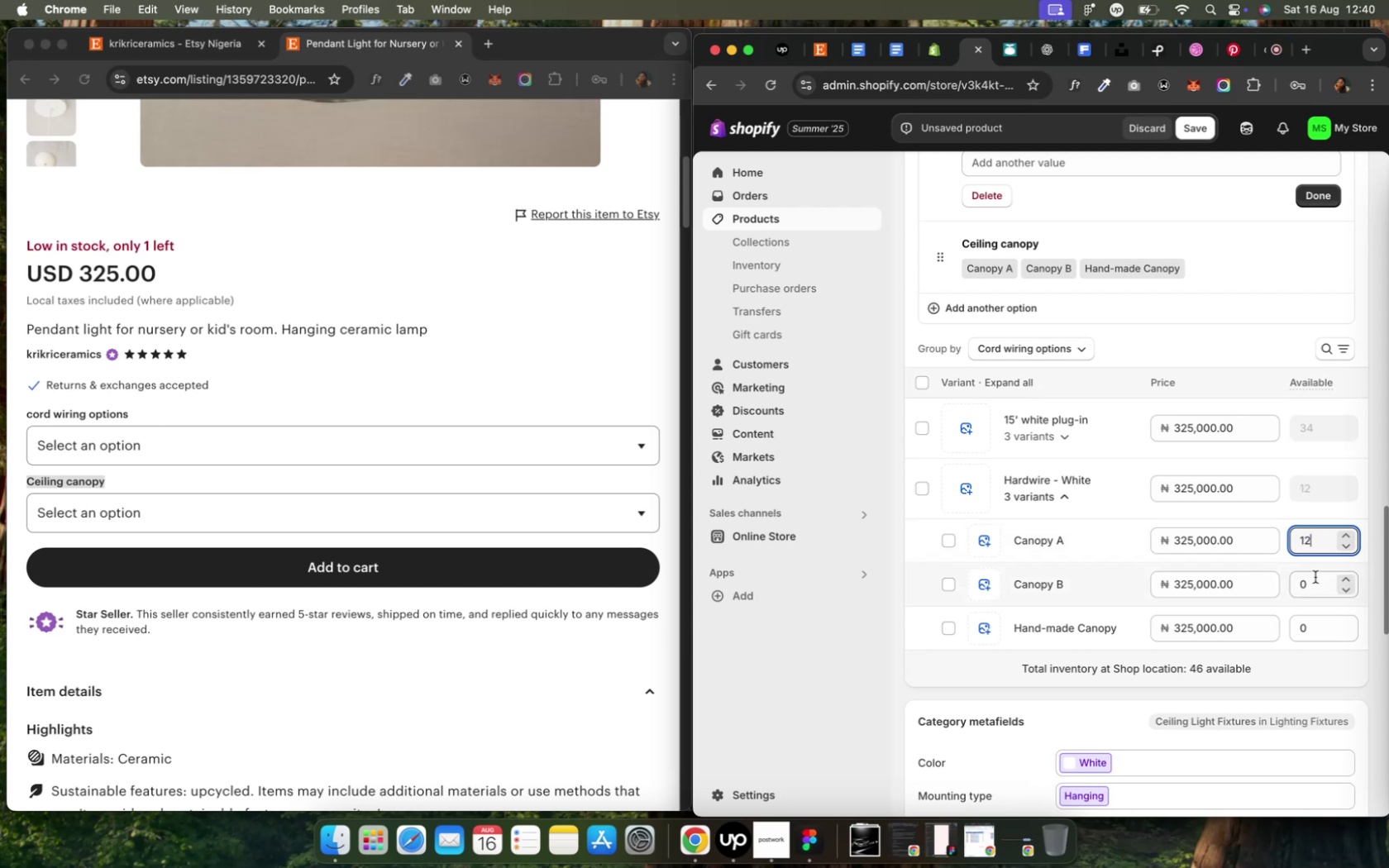 
left_click([1313, 583])
 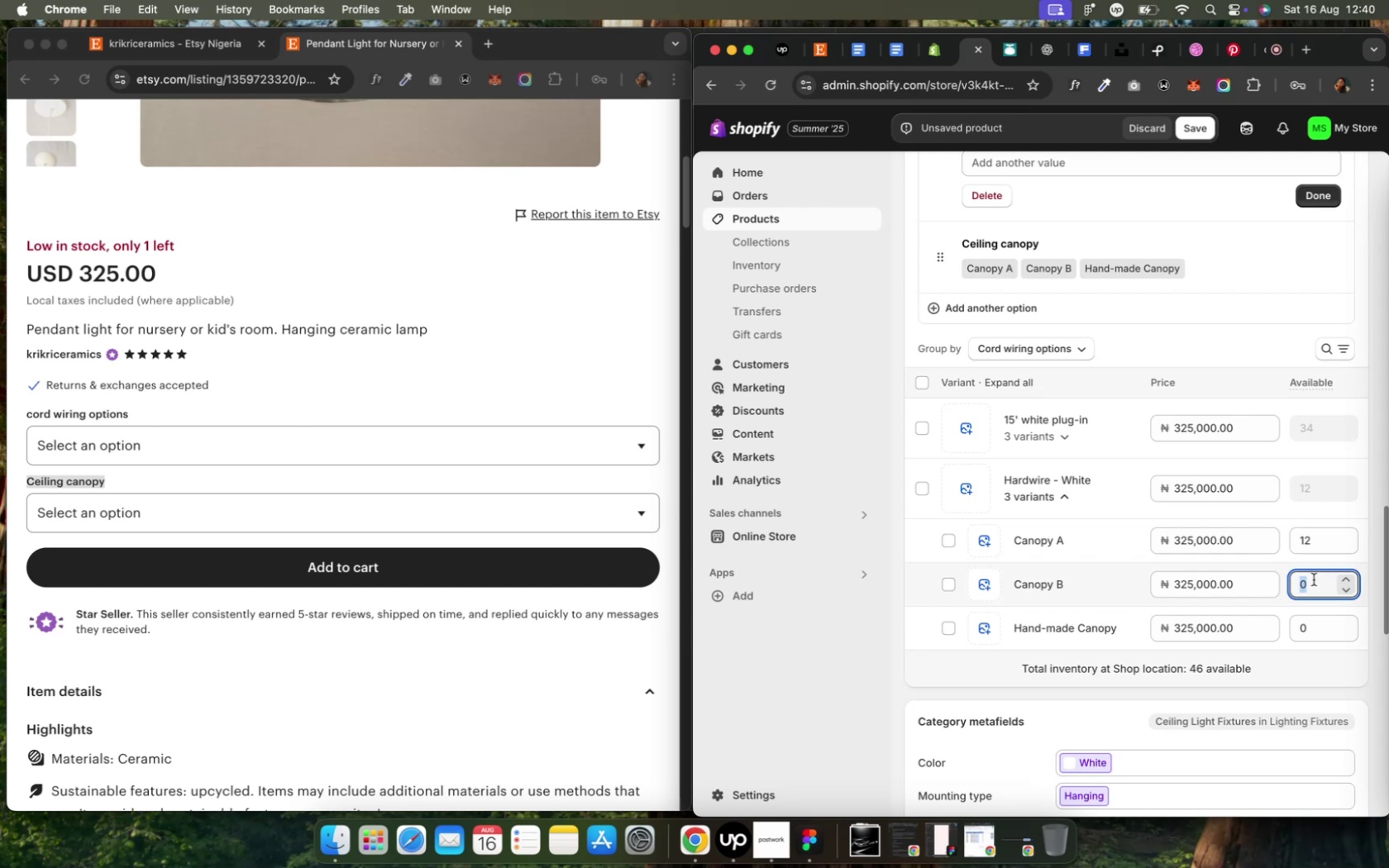 
key(8)
 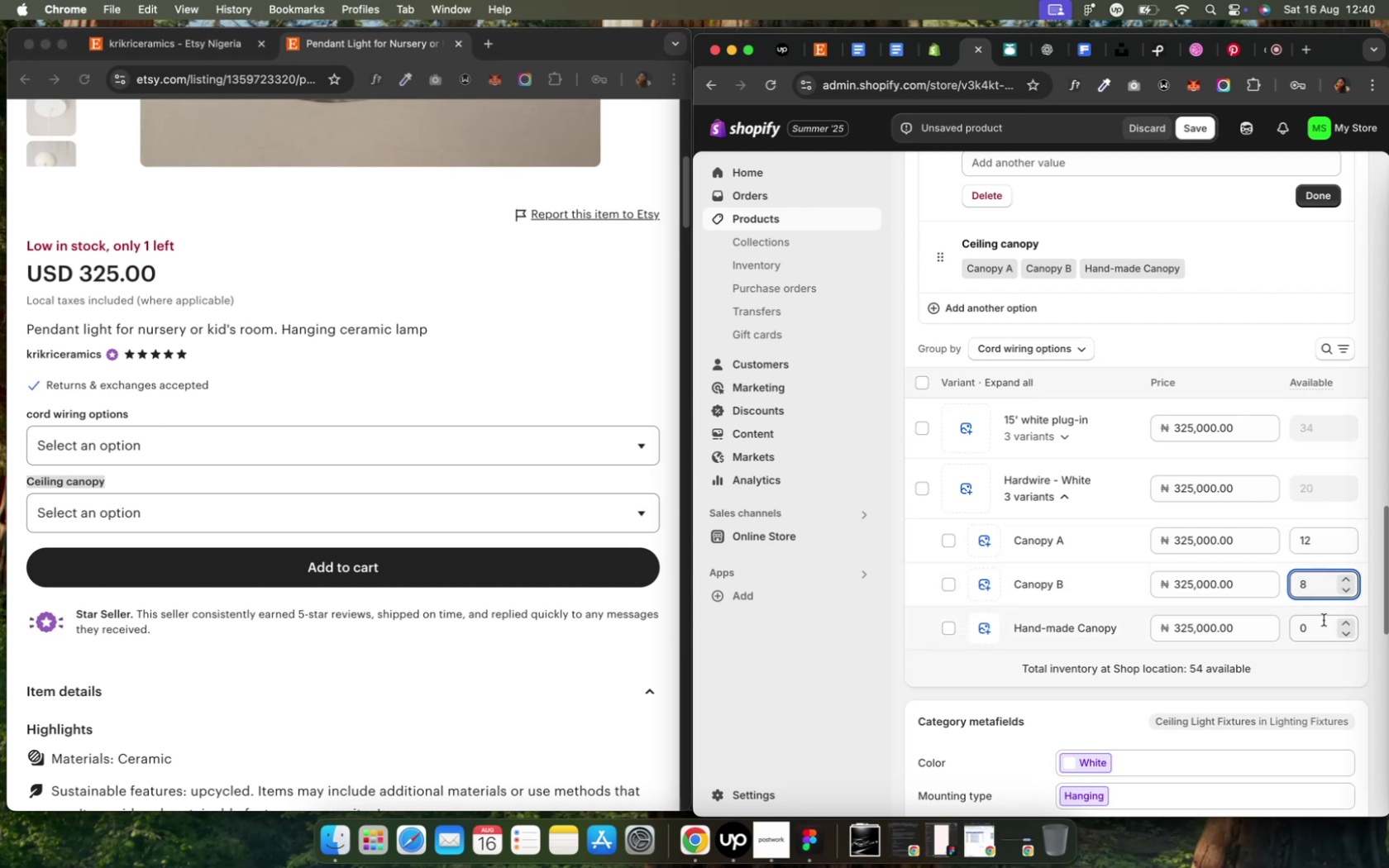 
left_click([1319, 625])
 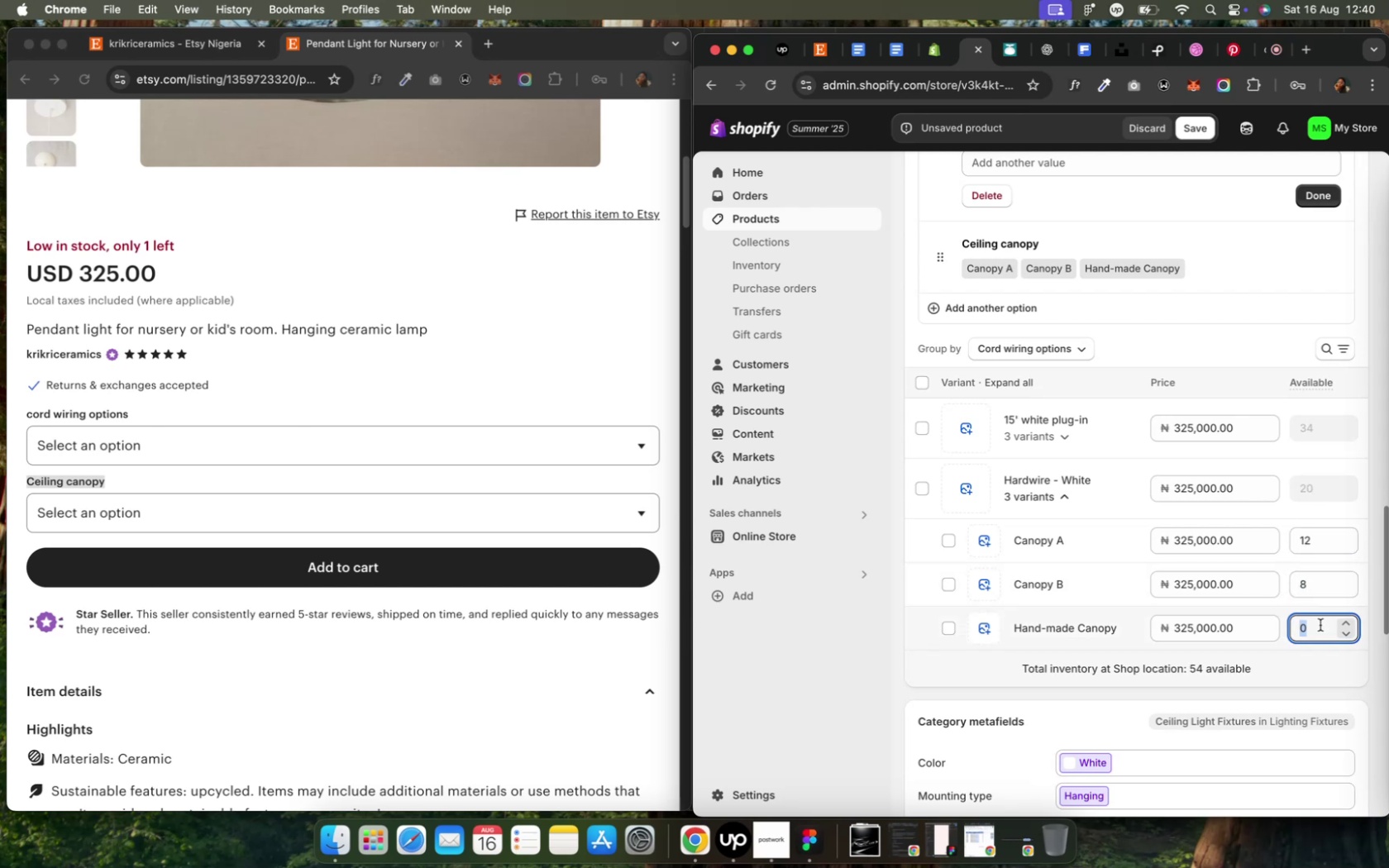 
key(3)
 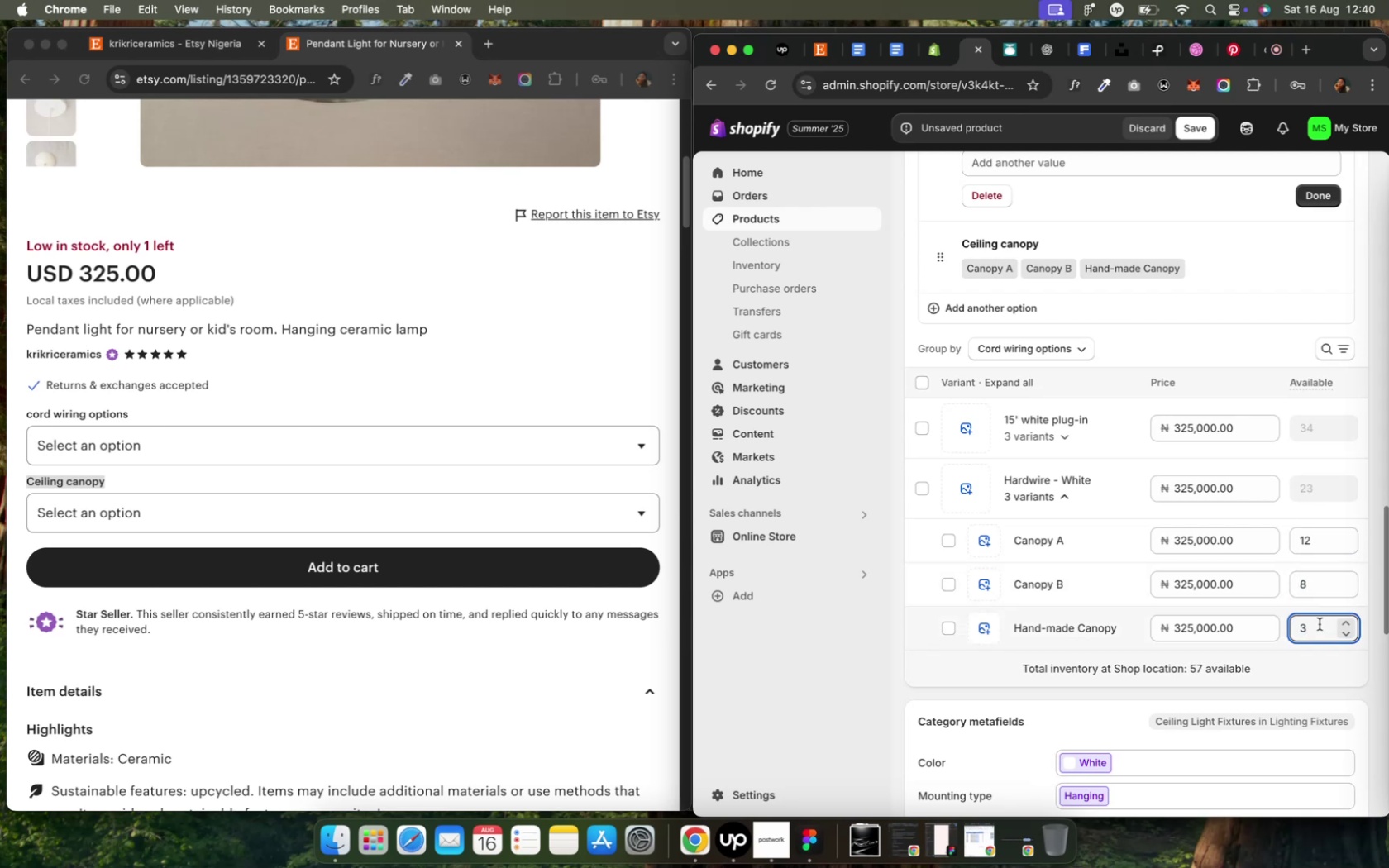 
scroll: coordinate [1254, 648], scroll_direction: down, amount: 14.0
 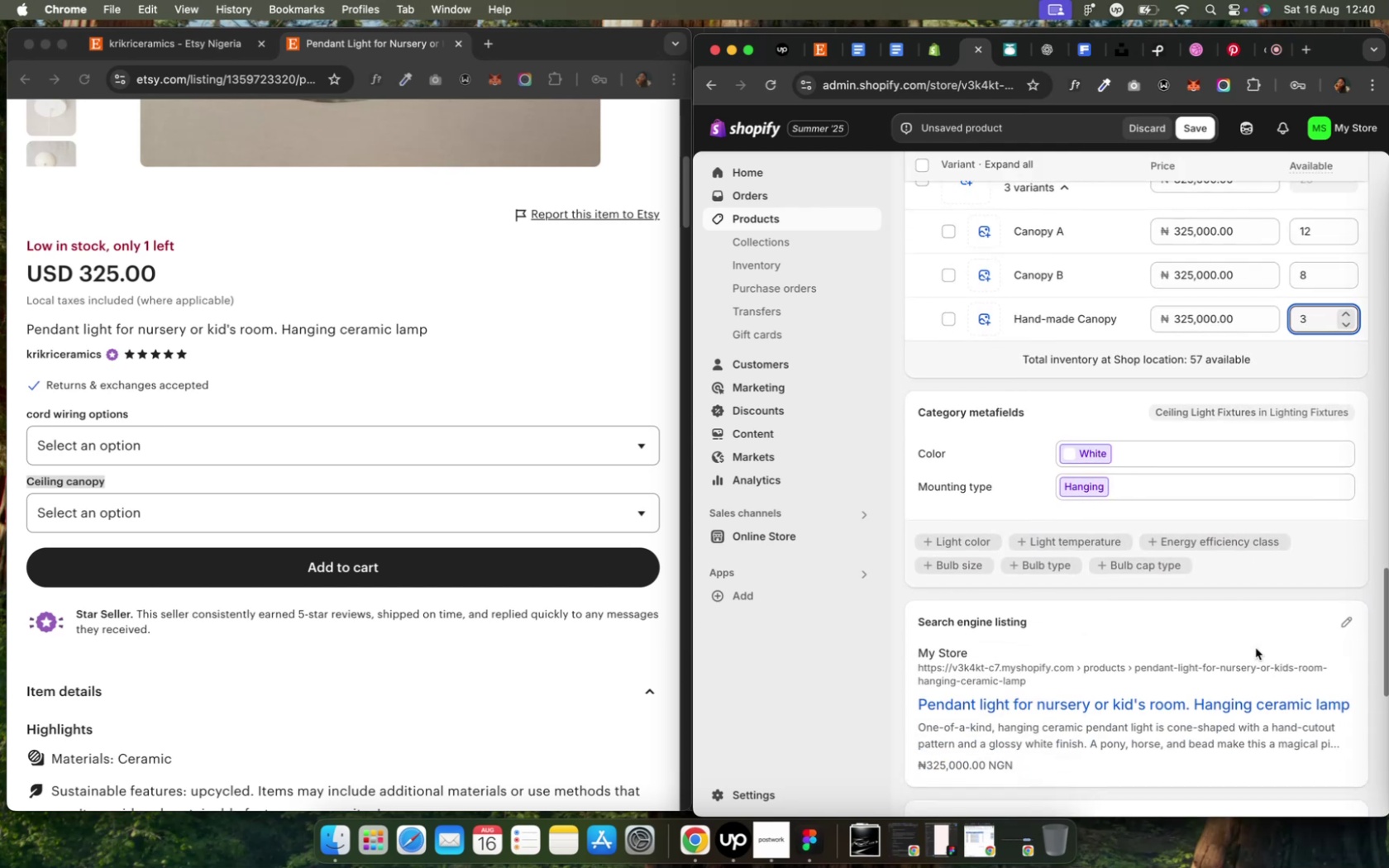 
wait(5.33)
 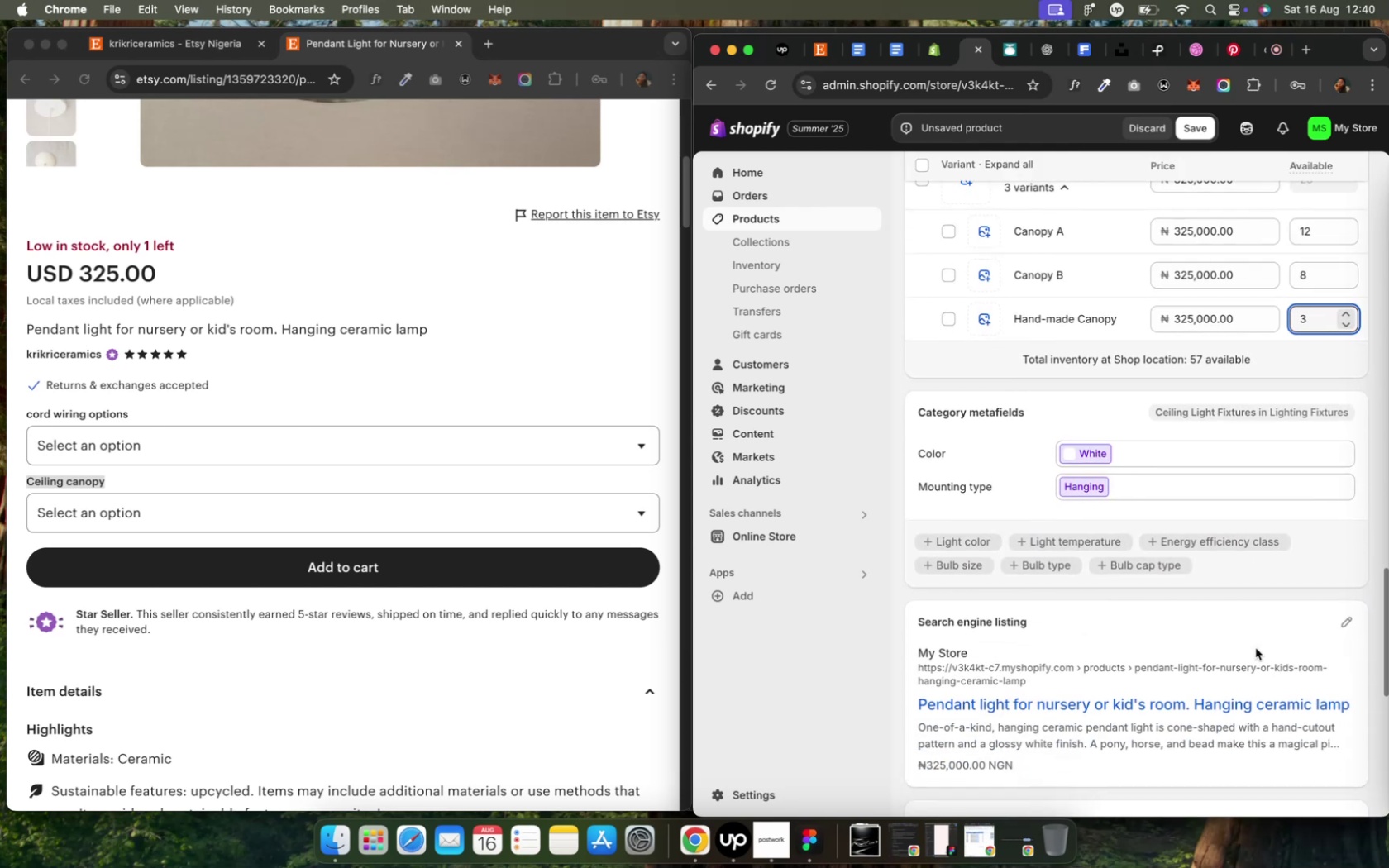 
scroll: coordinate [1254, 642], scroll_direction: down, amount: 18.0
 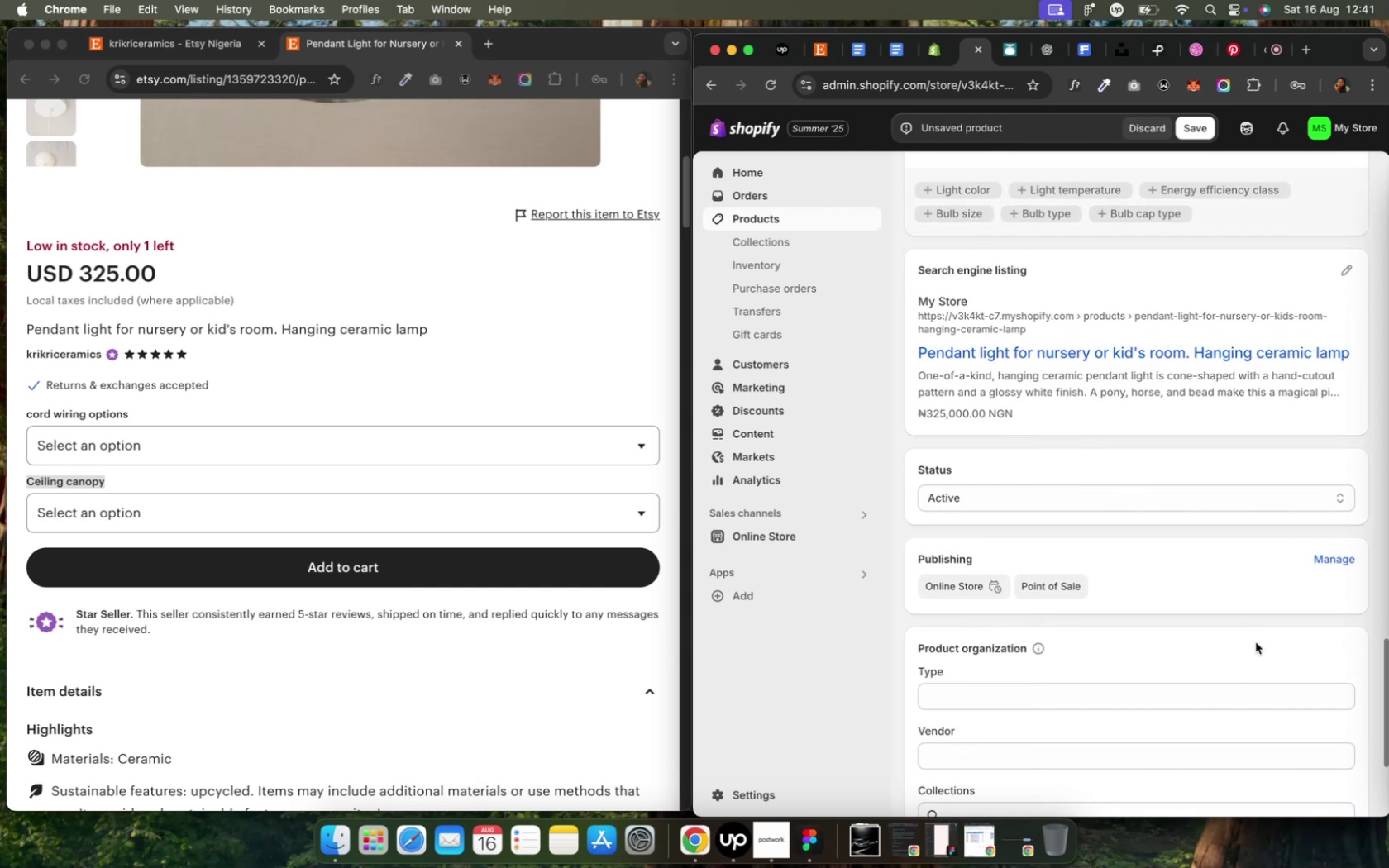 
scroll: coordinate [1254, 642], scroll_direction: down, amount: 13.0
 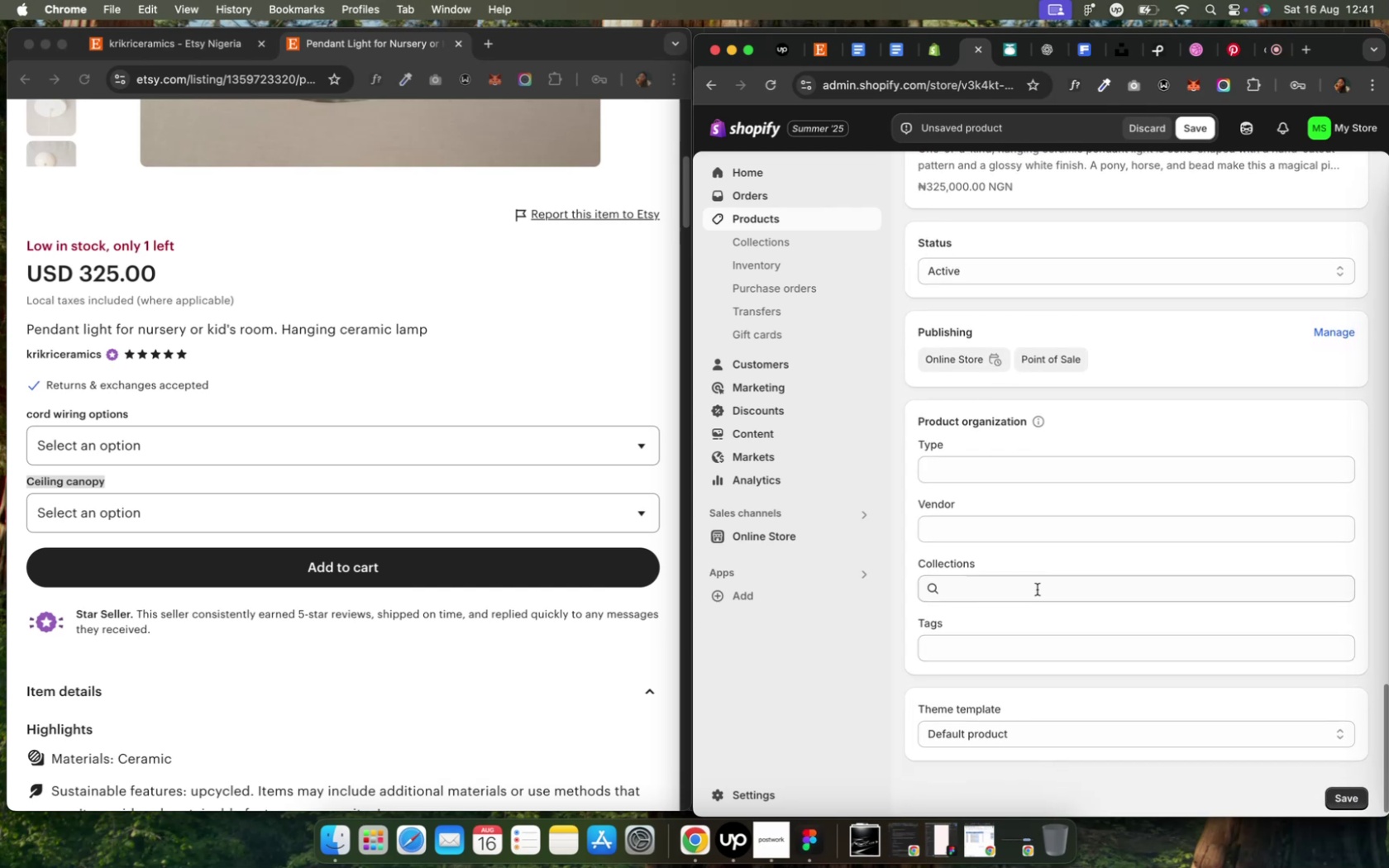 
left_click([1033, 587])
 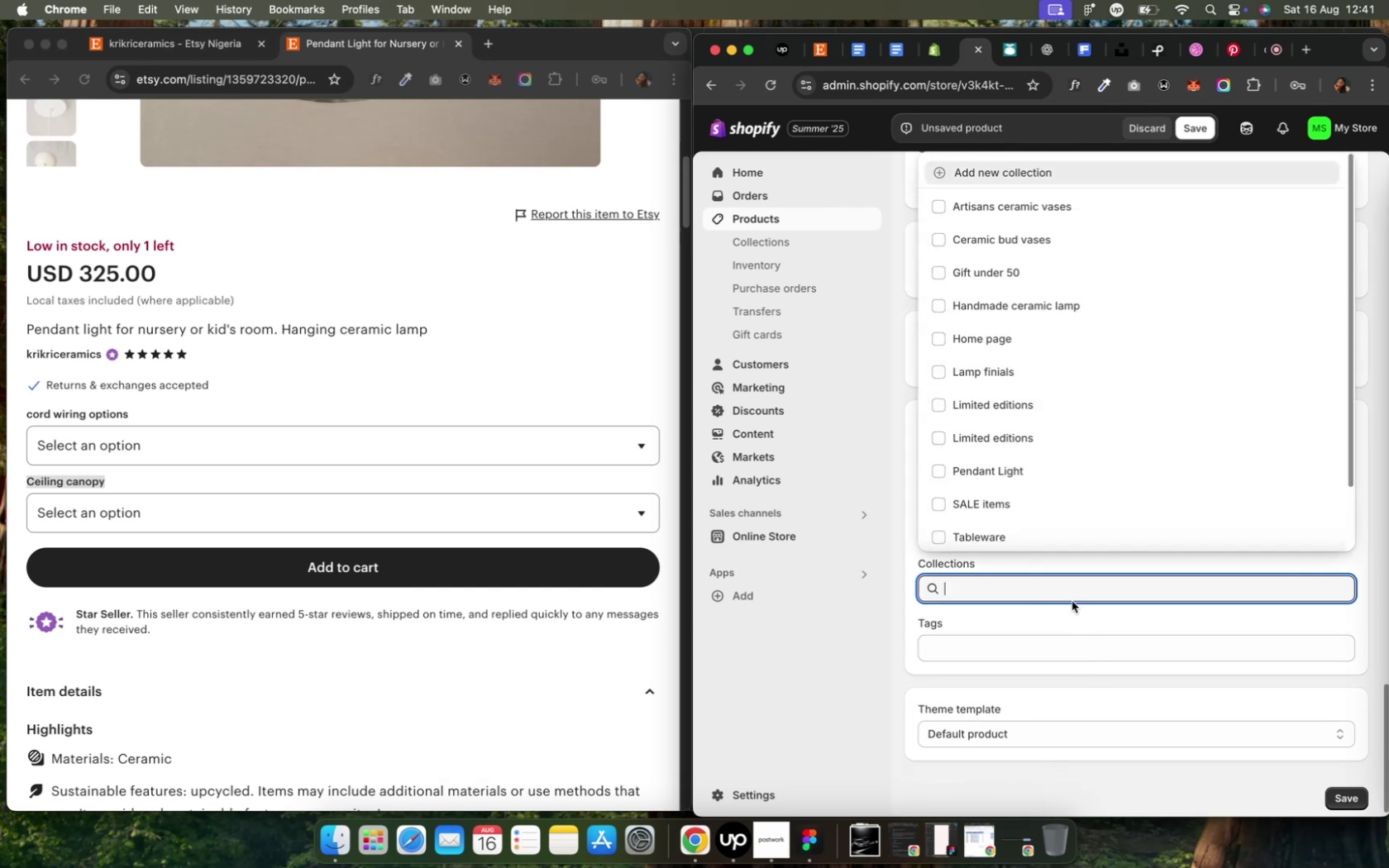 
left_click([994, 477])
 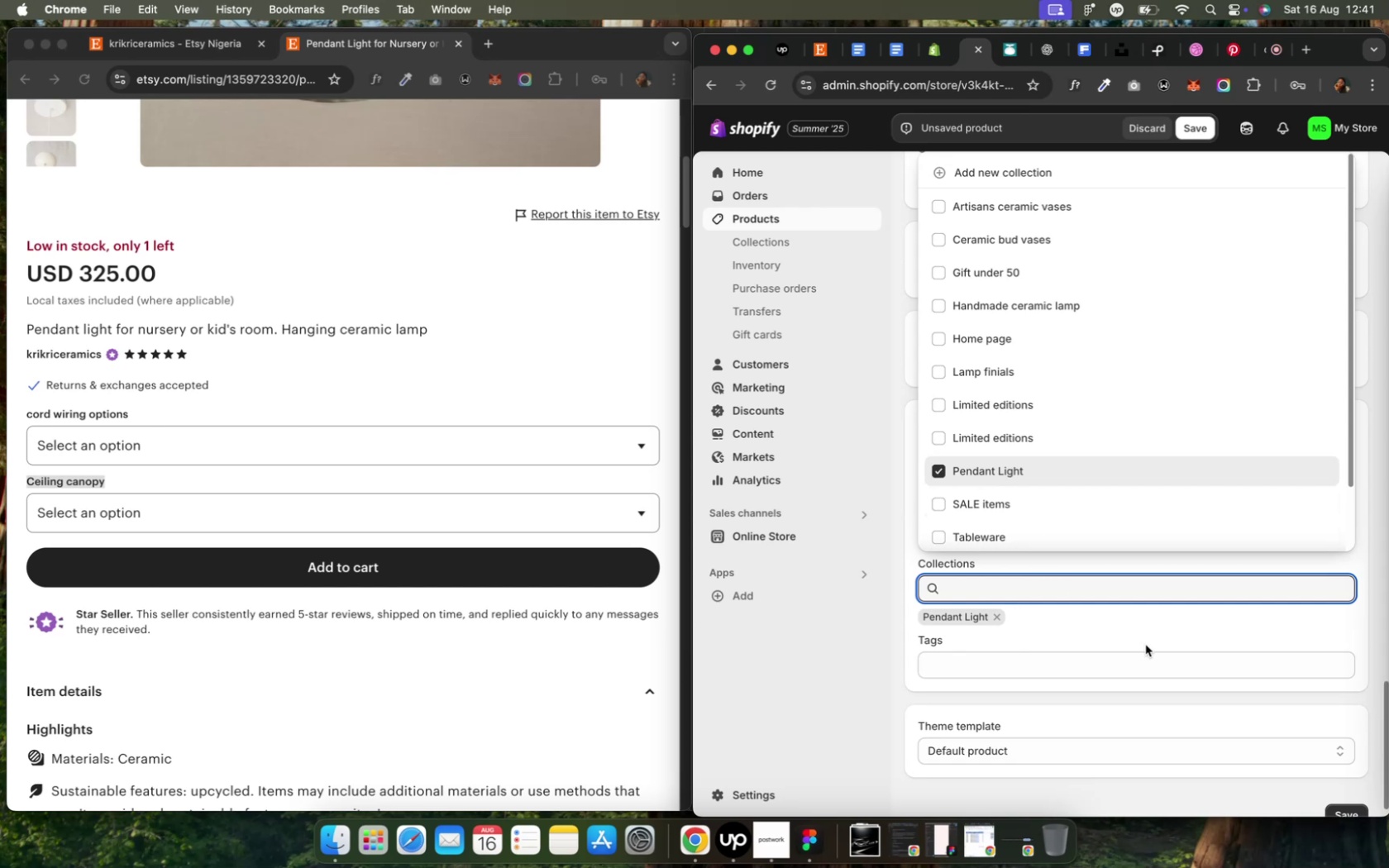 
wait(5.21)
 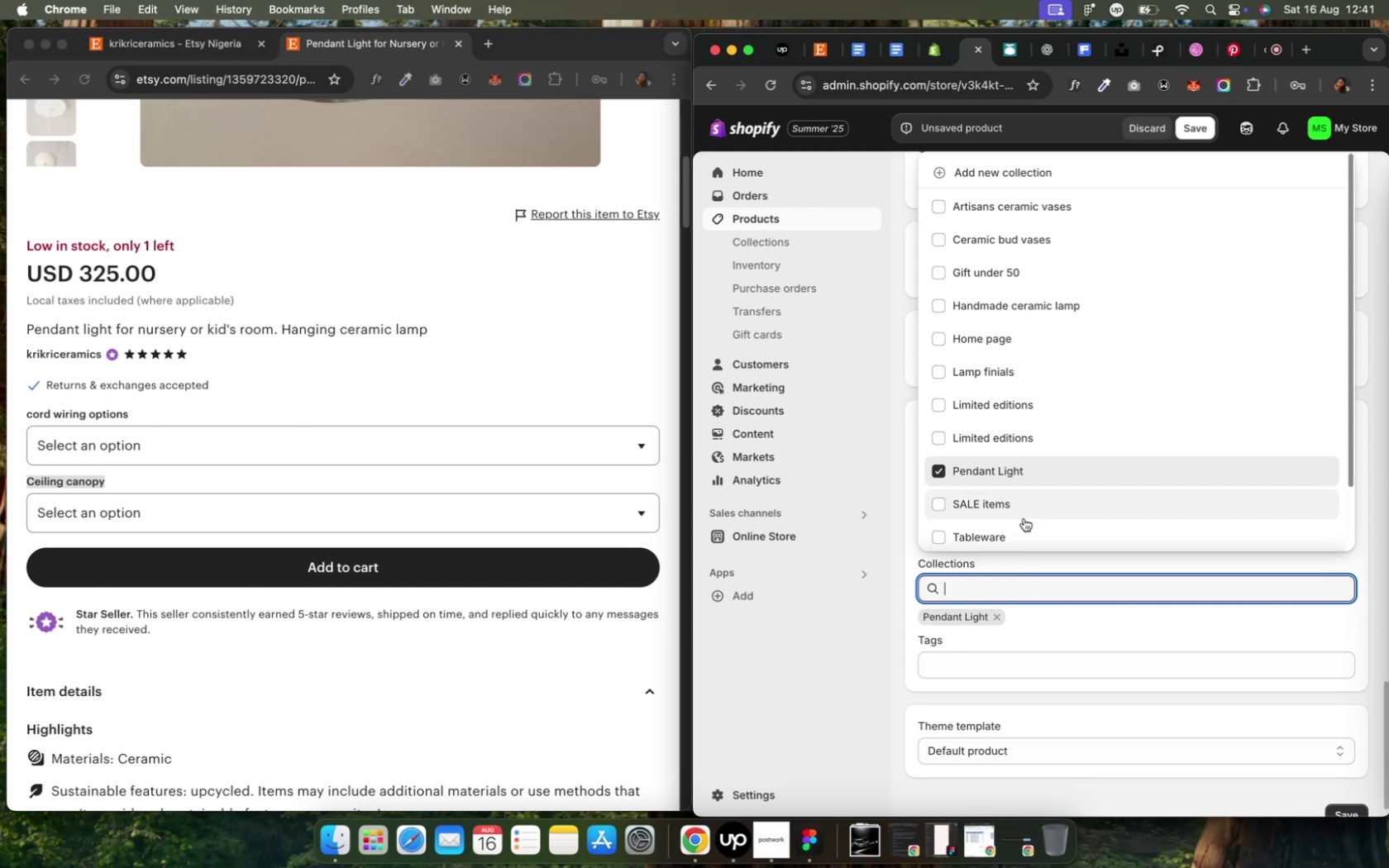 
left_click([1143, 633])
 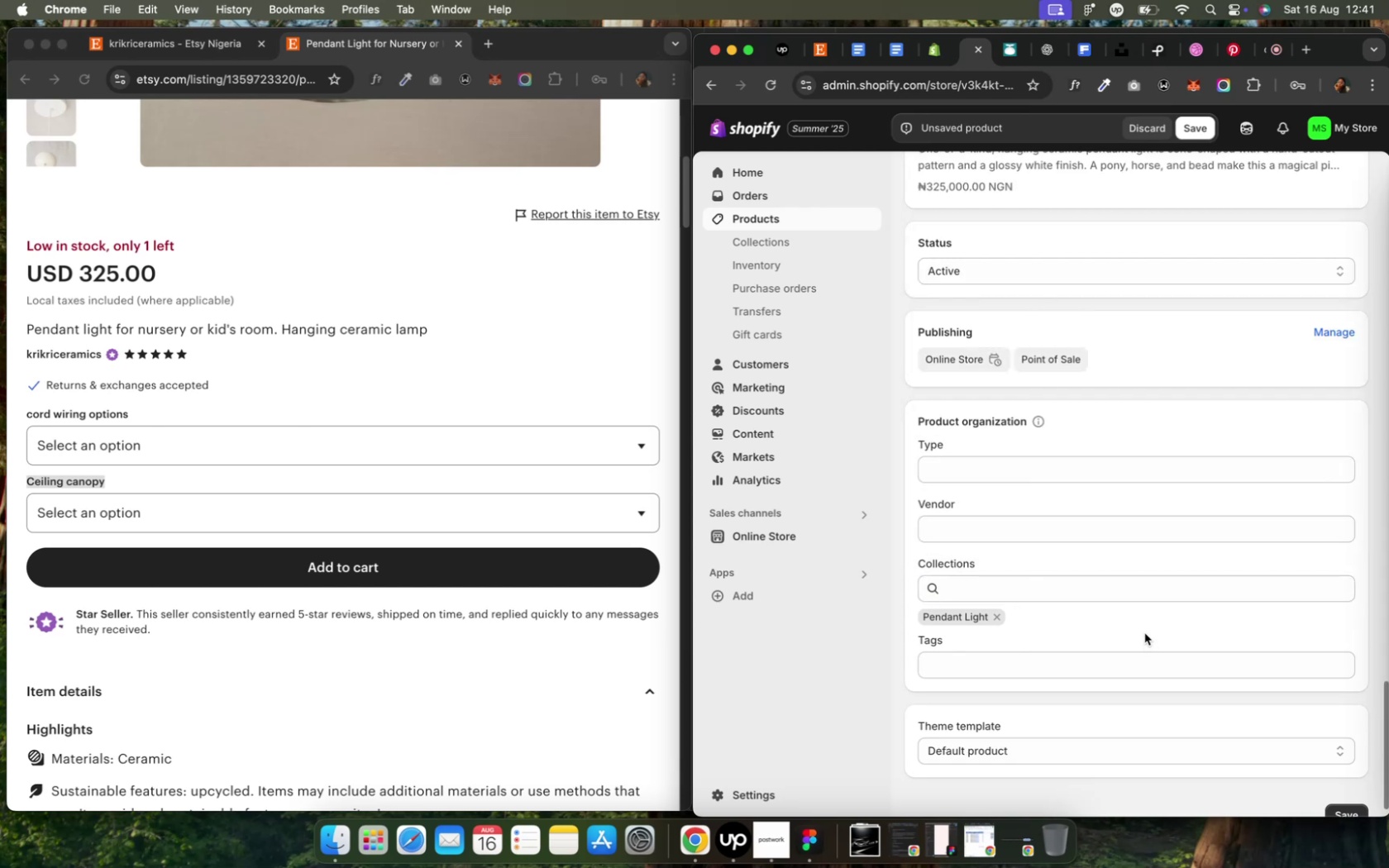 
scroll: coordinate [1143, 633], scroll_direction: down, amount: 4.0
 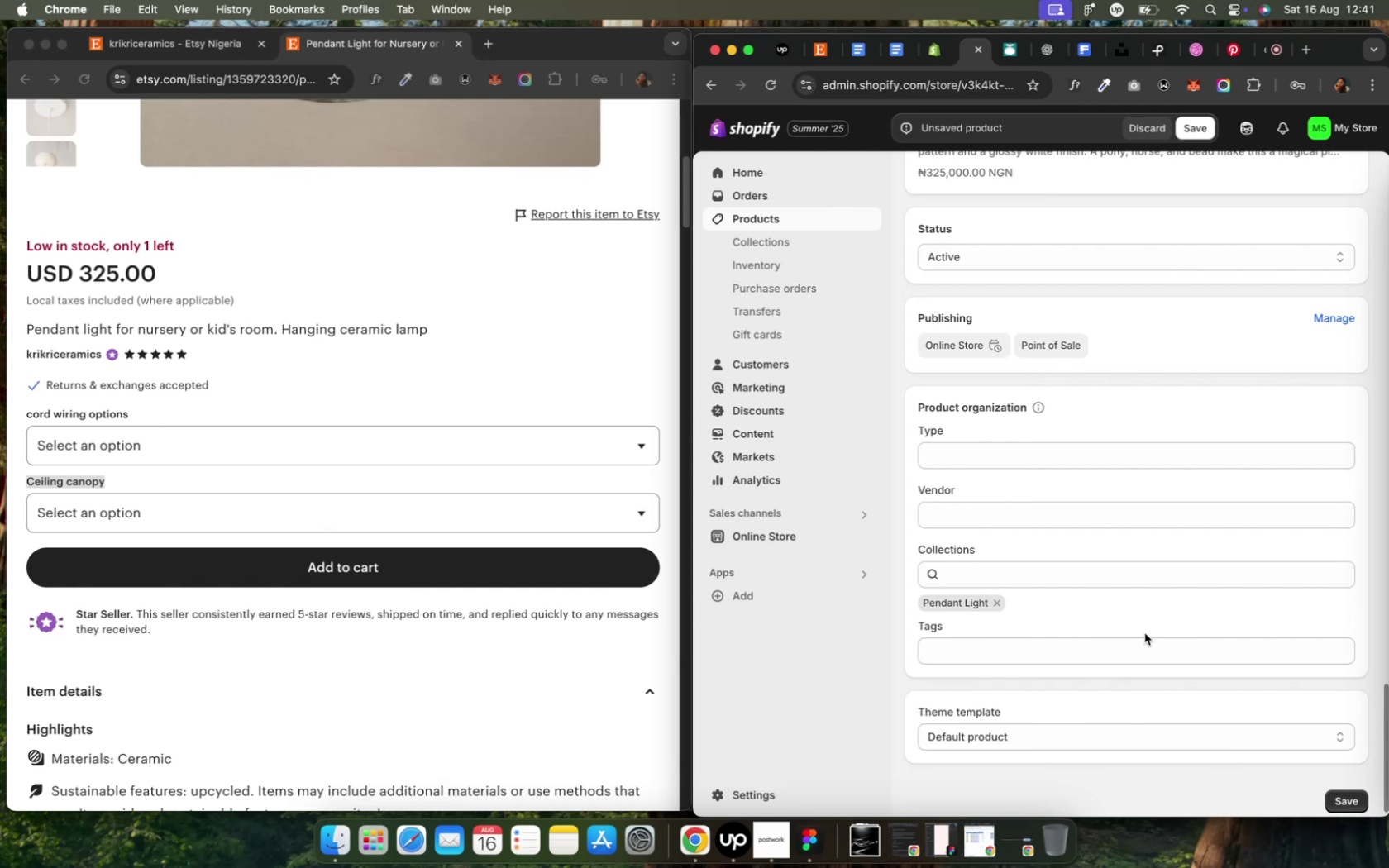 
scroll: coordinate [1143, 633], scroll_direction: up, amount: 6.0
 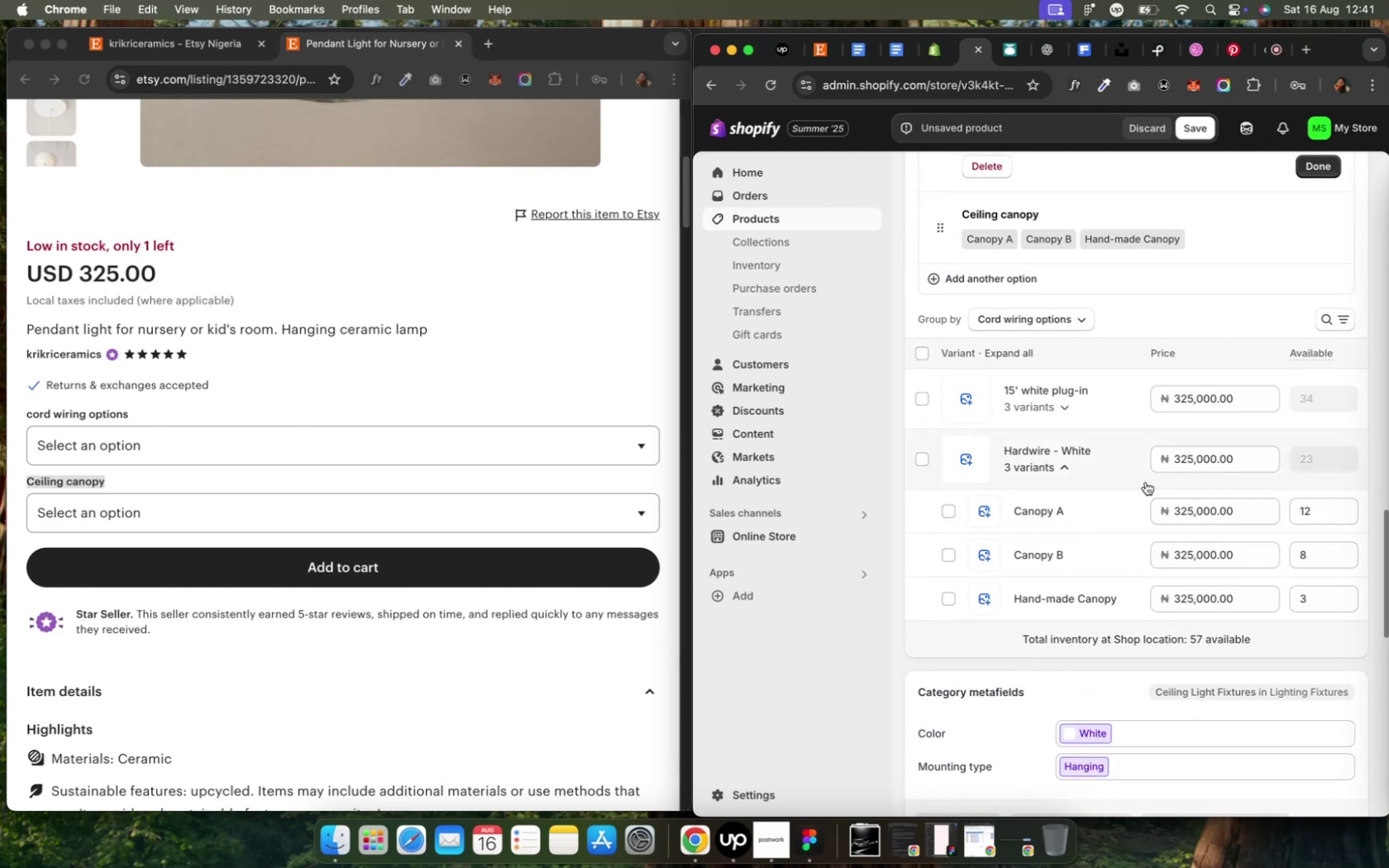 
left_click([1125, 473])
 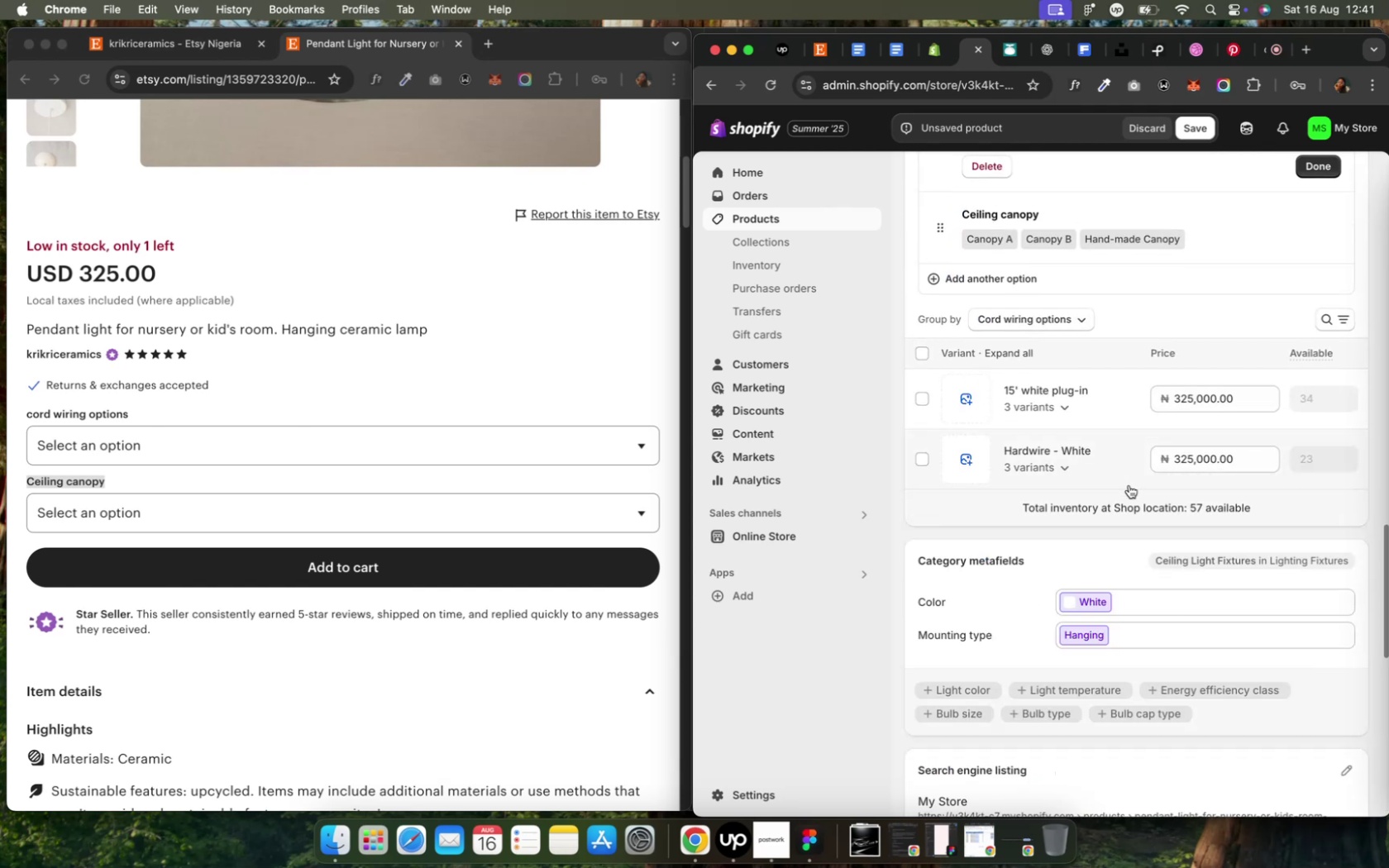 
scroll: coordinate [1127, 521], scroll_direction: up, amount: 7.0
 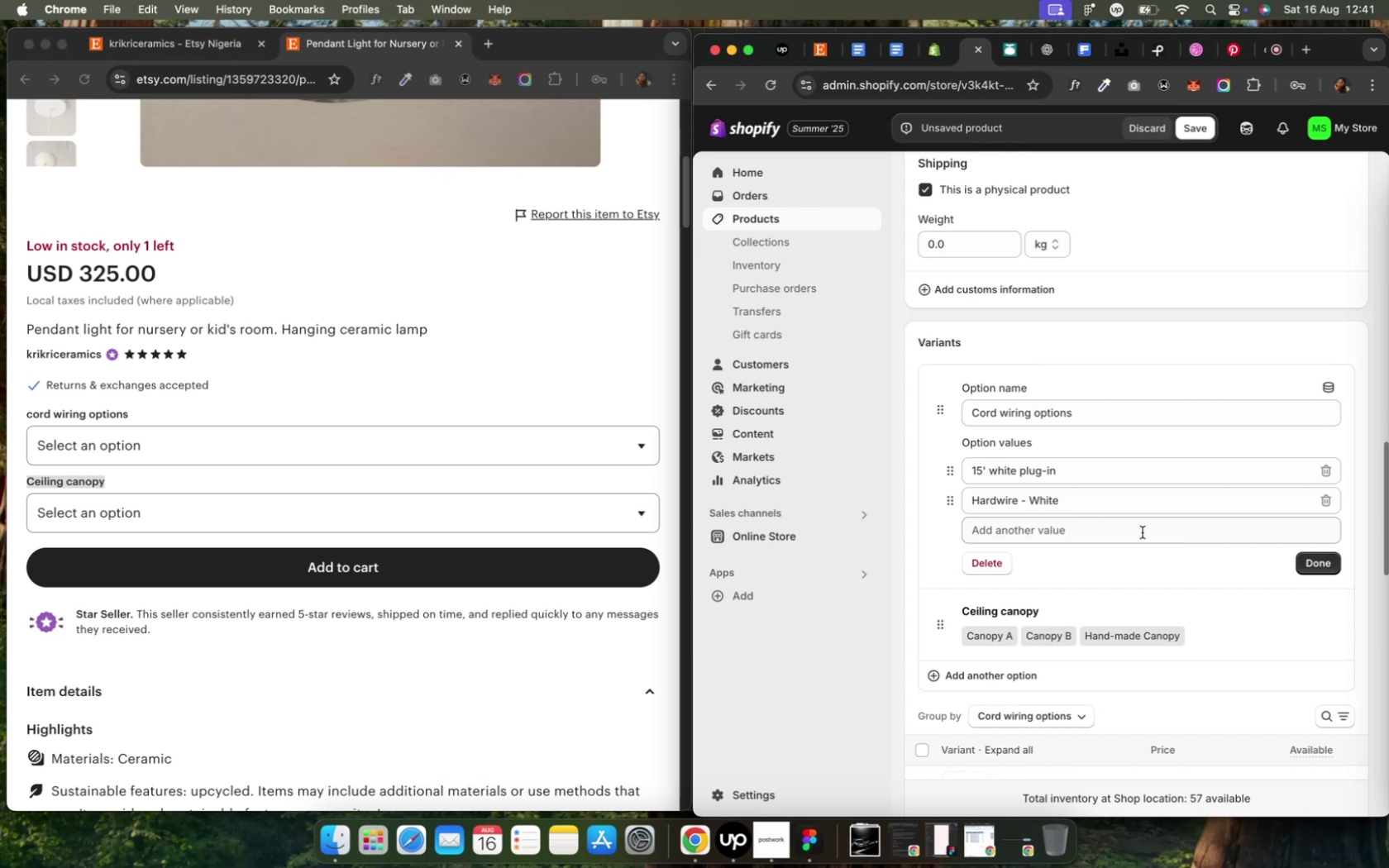 
left_click([1309, 562])
 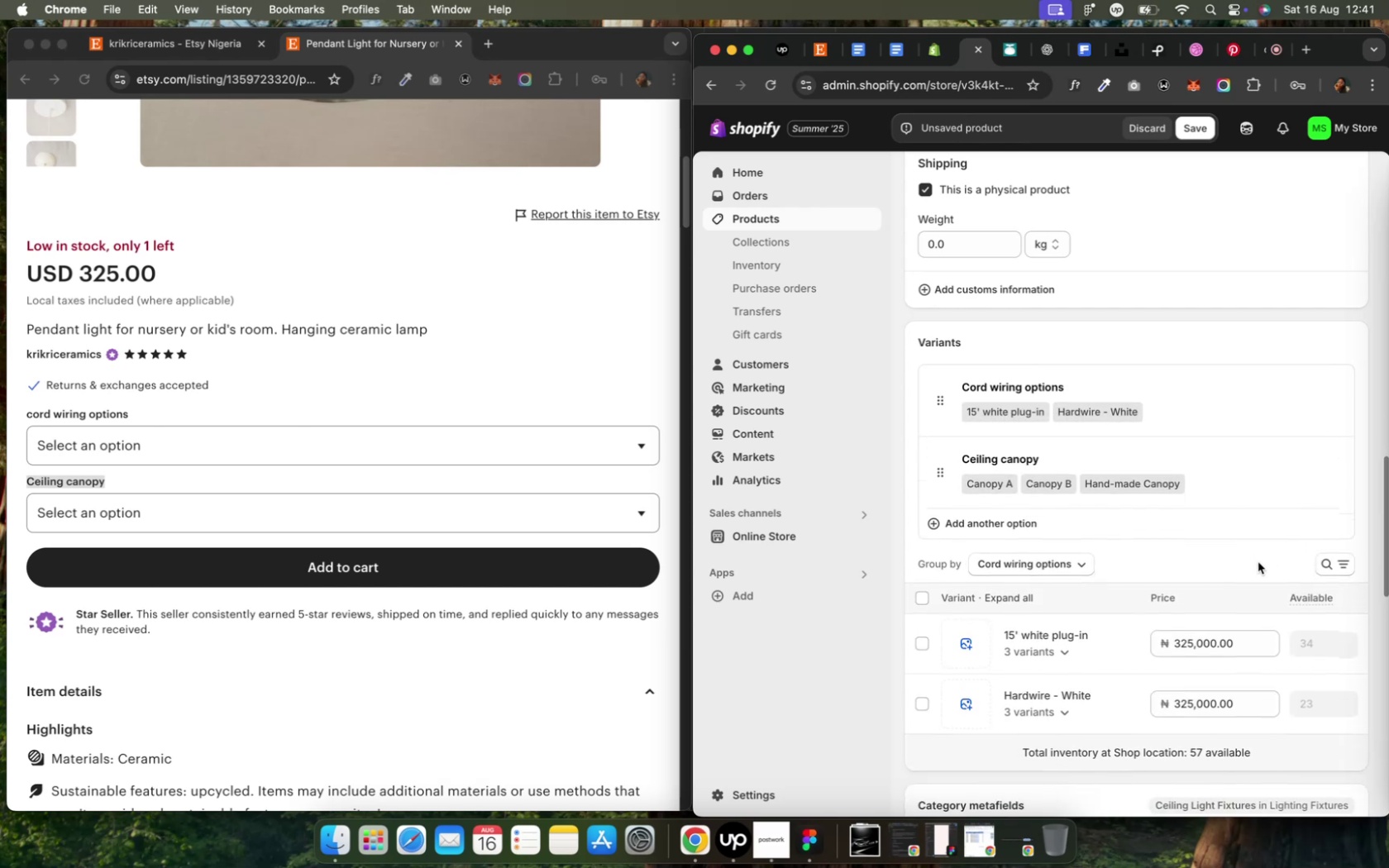 
scroll: coordinate [1149, 562], scroll_direction: up, amount: 25.0
 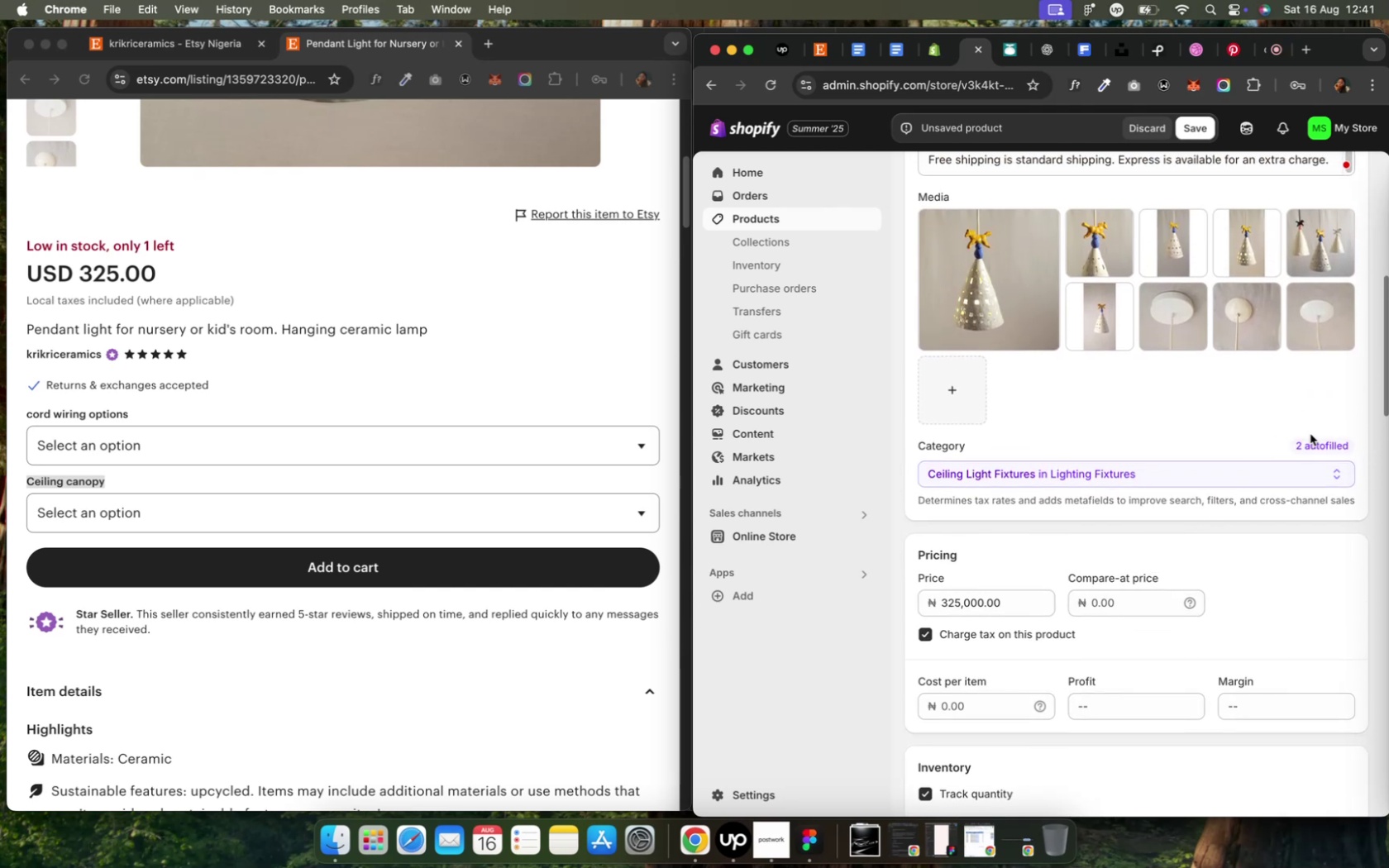 
left_click([1309, 441])
 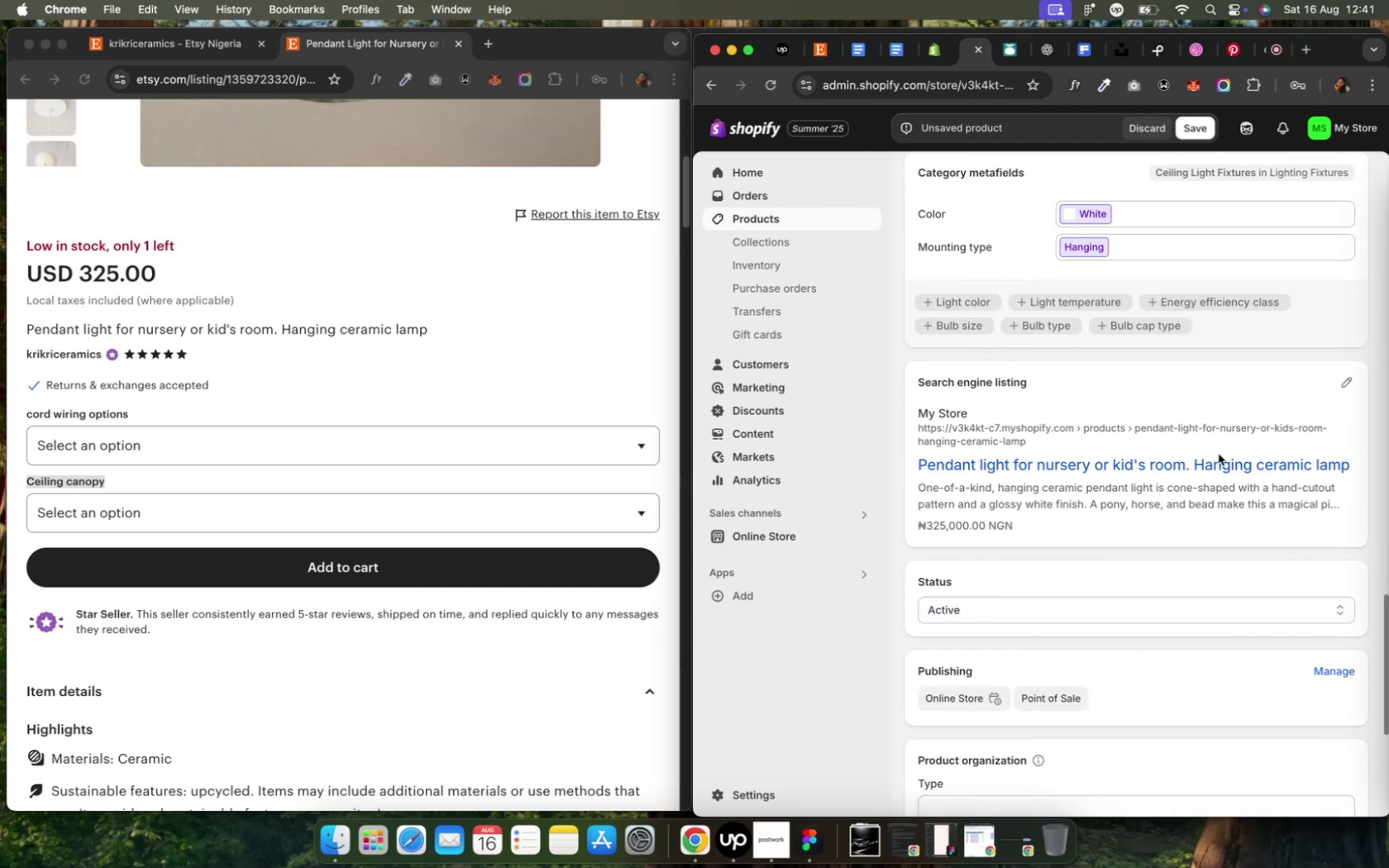 
scroll: coordinate [1142, 471], scroll_direction: up, amount: 11.0
 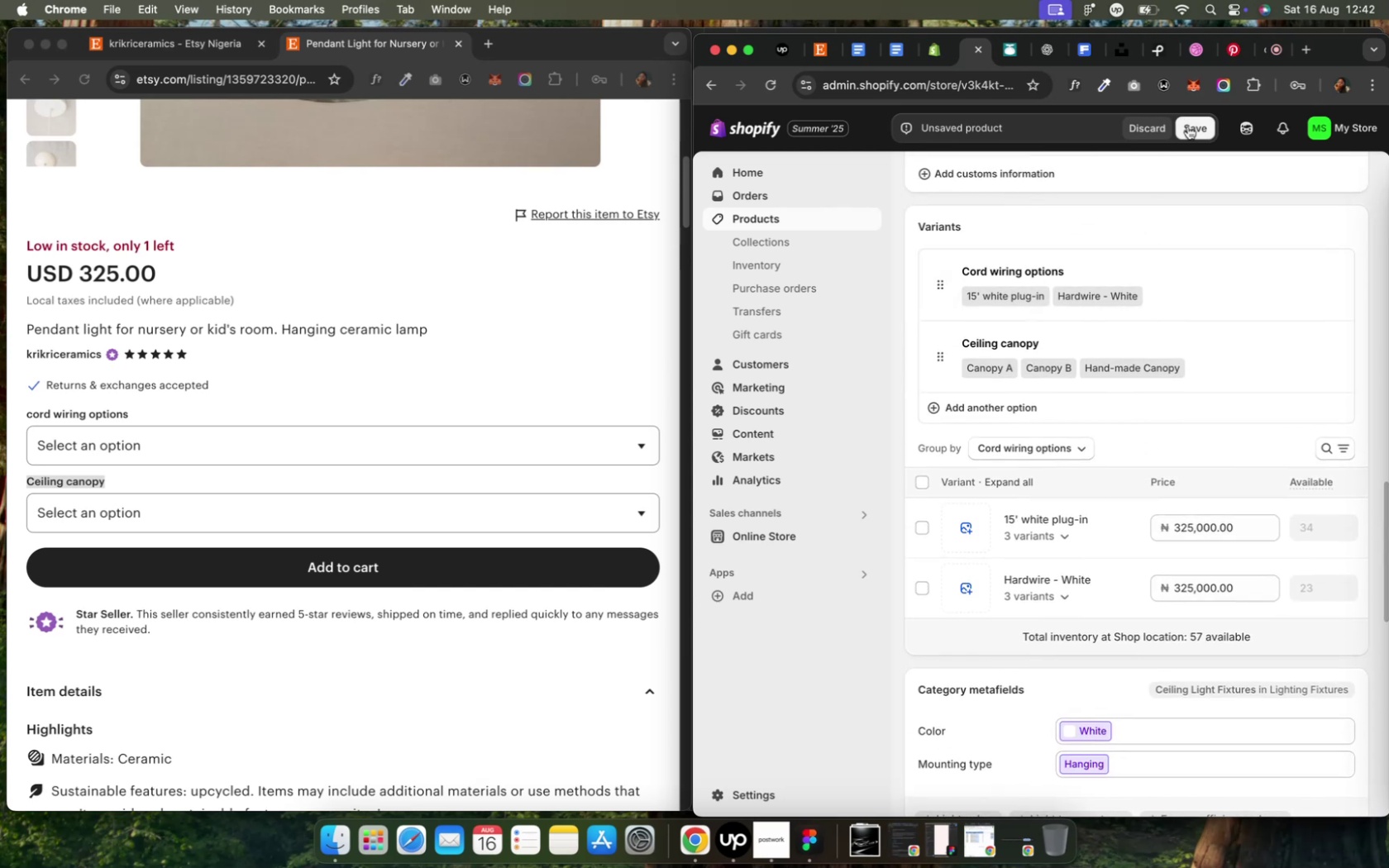 
left_click([1202, 127])
 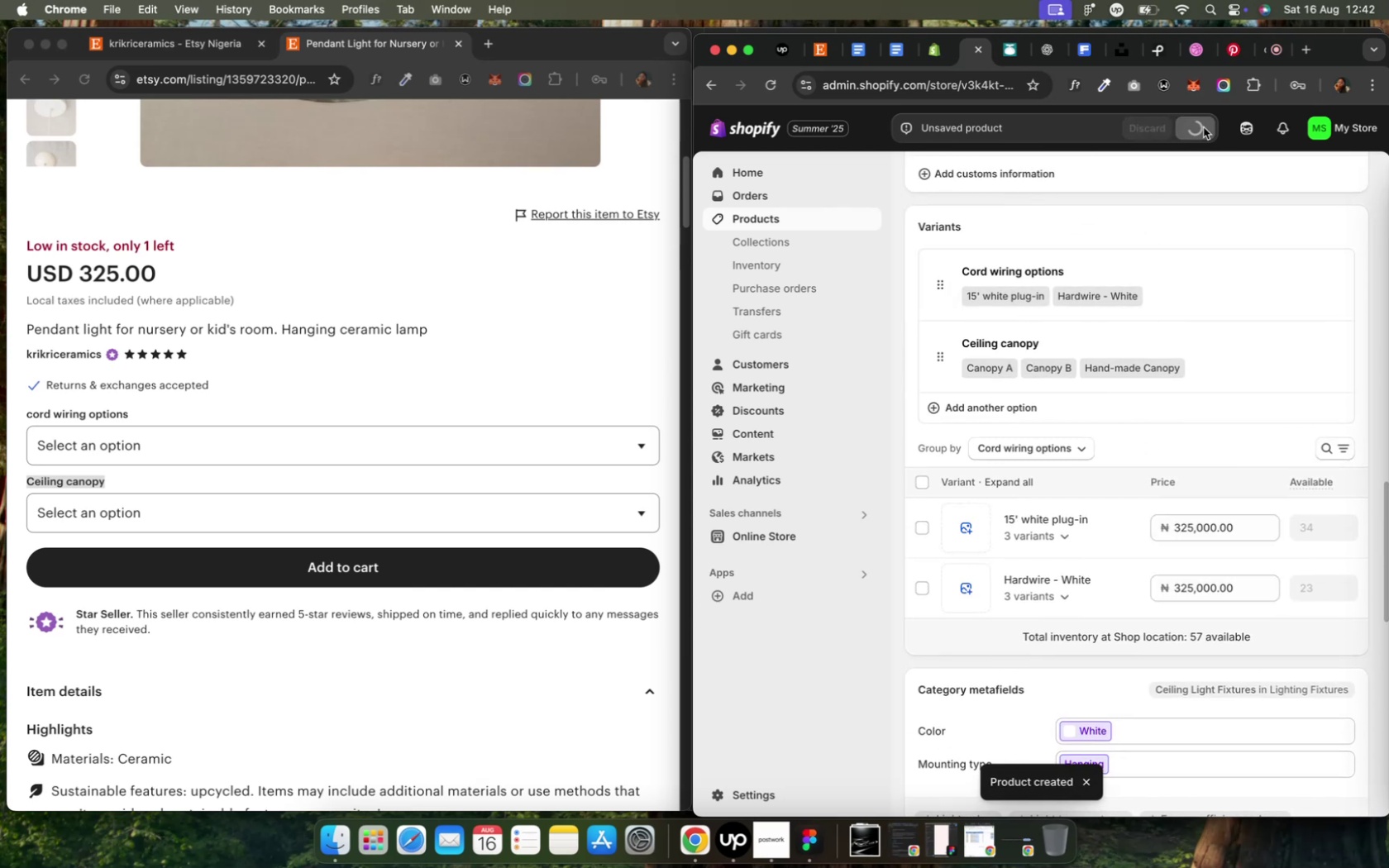 
scroll: coordinate [937, 310], scroll_direction: up, amount: 15.0
 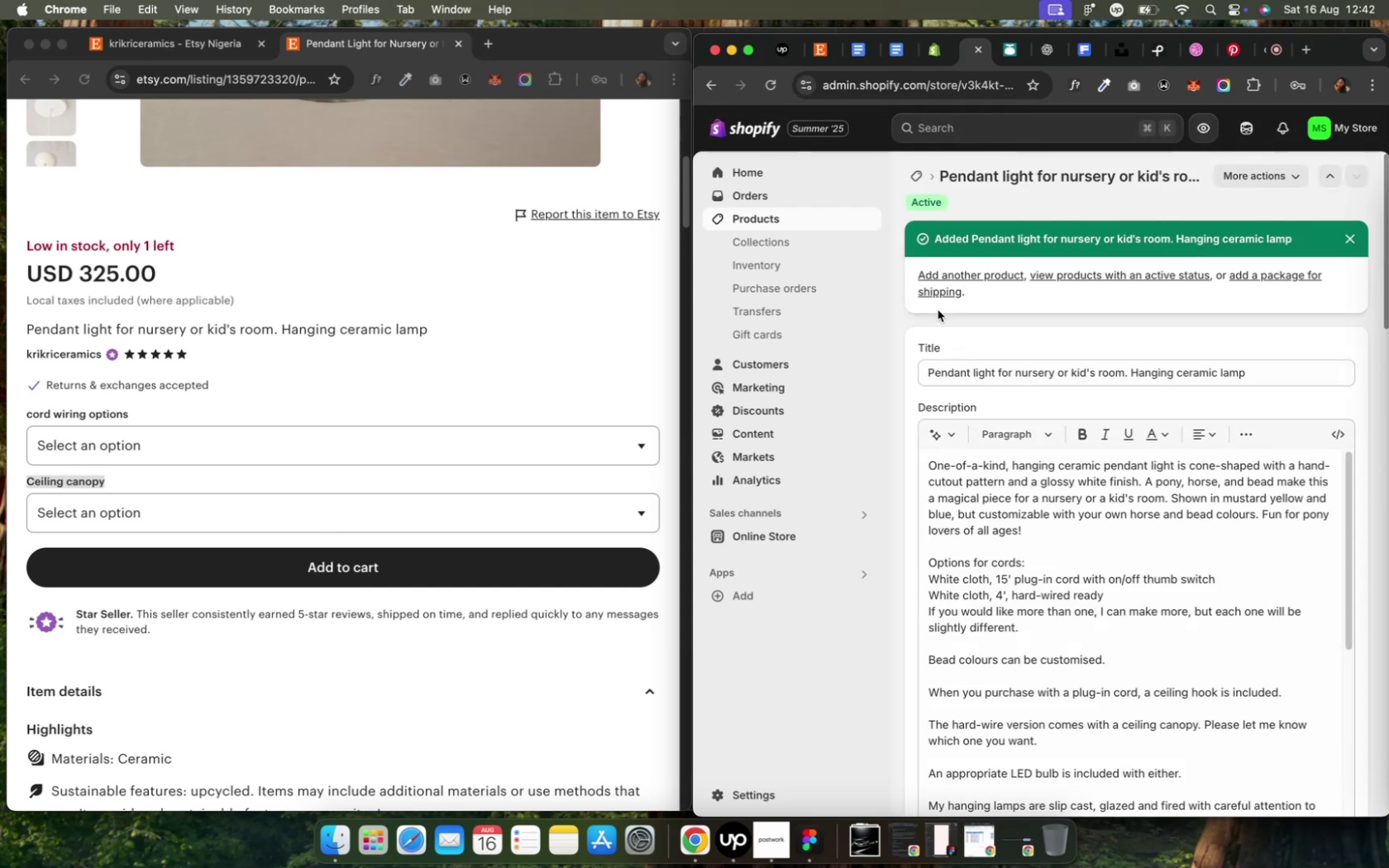 
wait(6.42)
 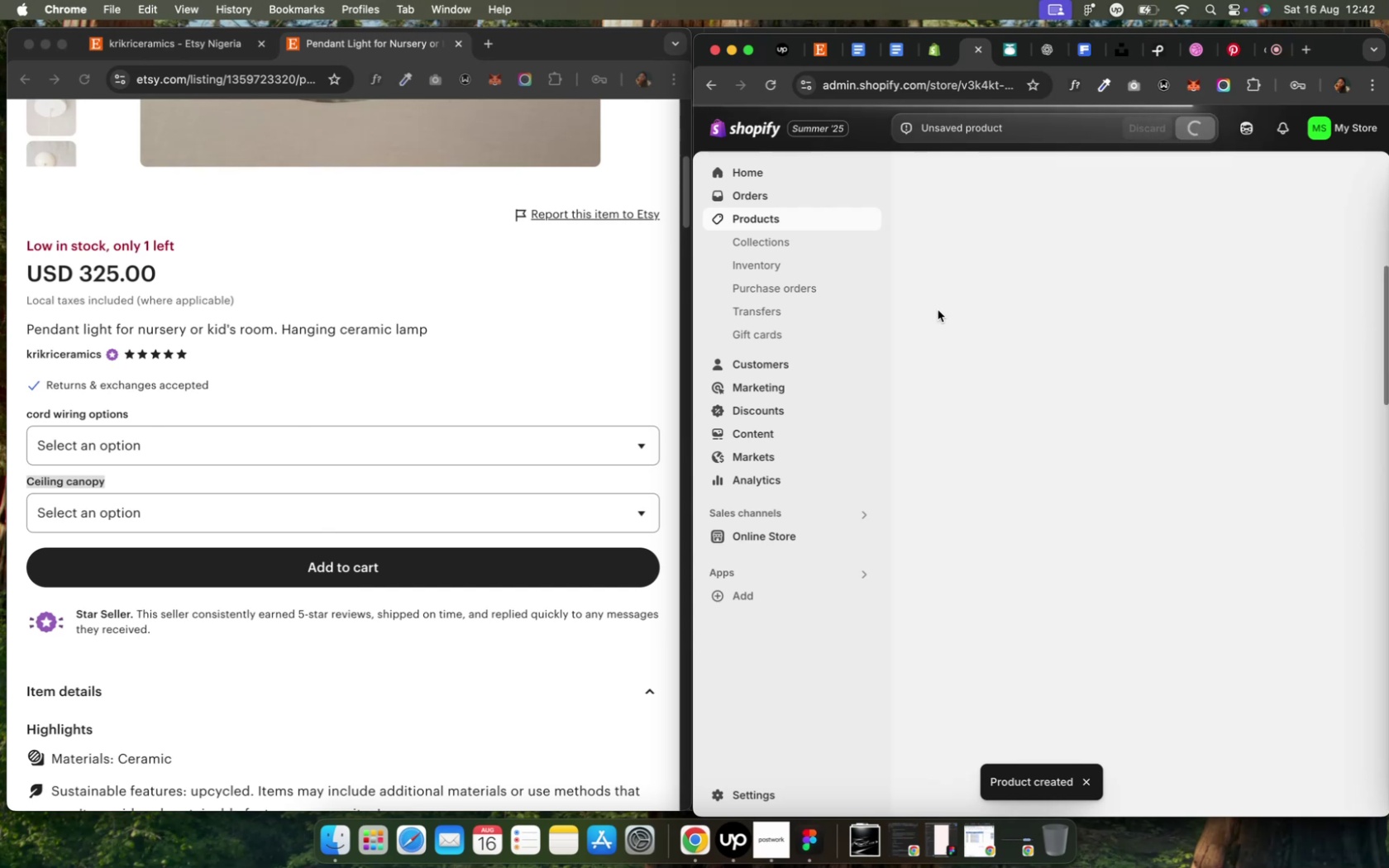 
left_click([917, 174])
 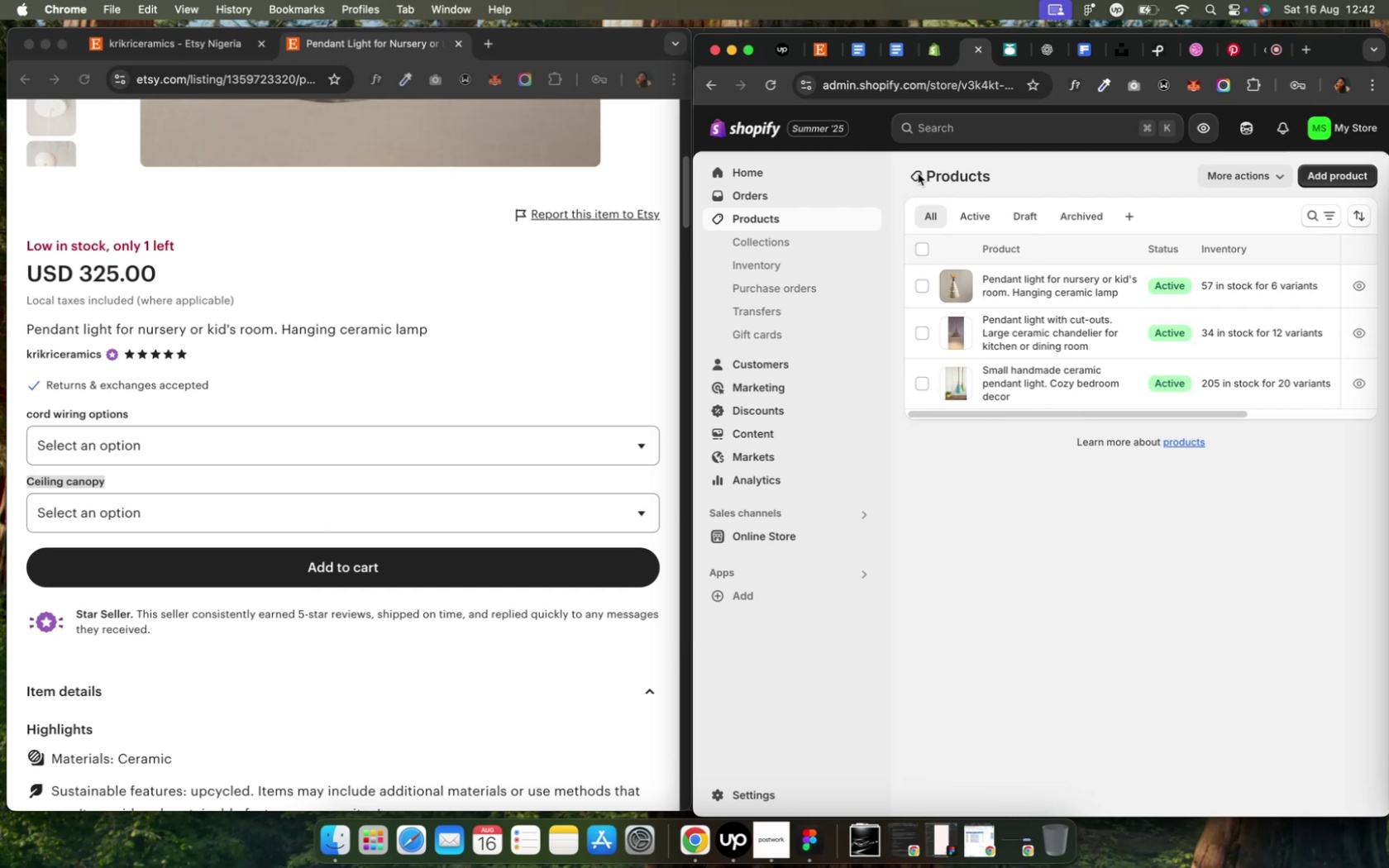 
wait(7.45)
 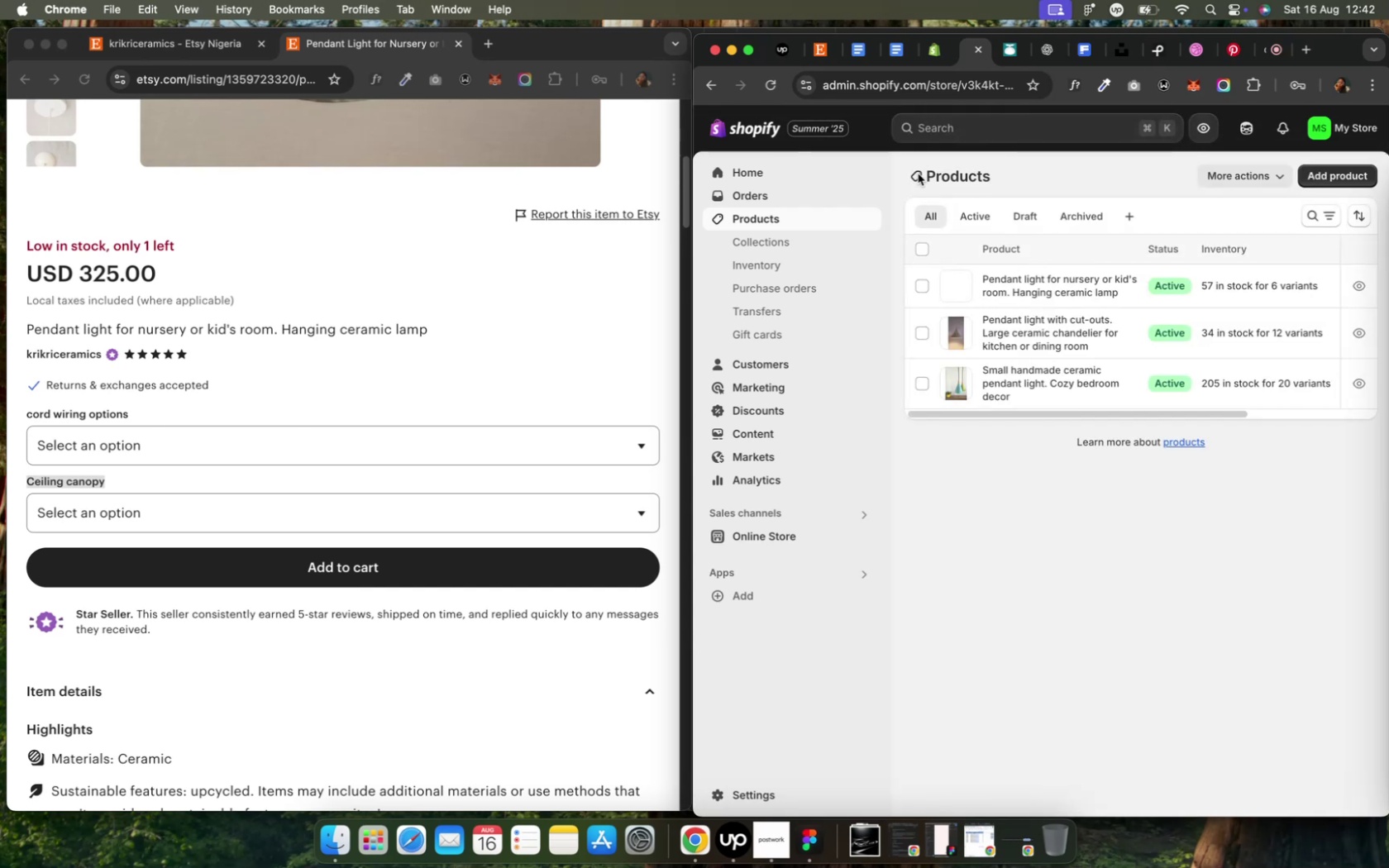 
left_click([1325, 179])
 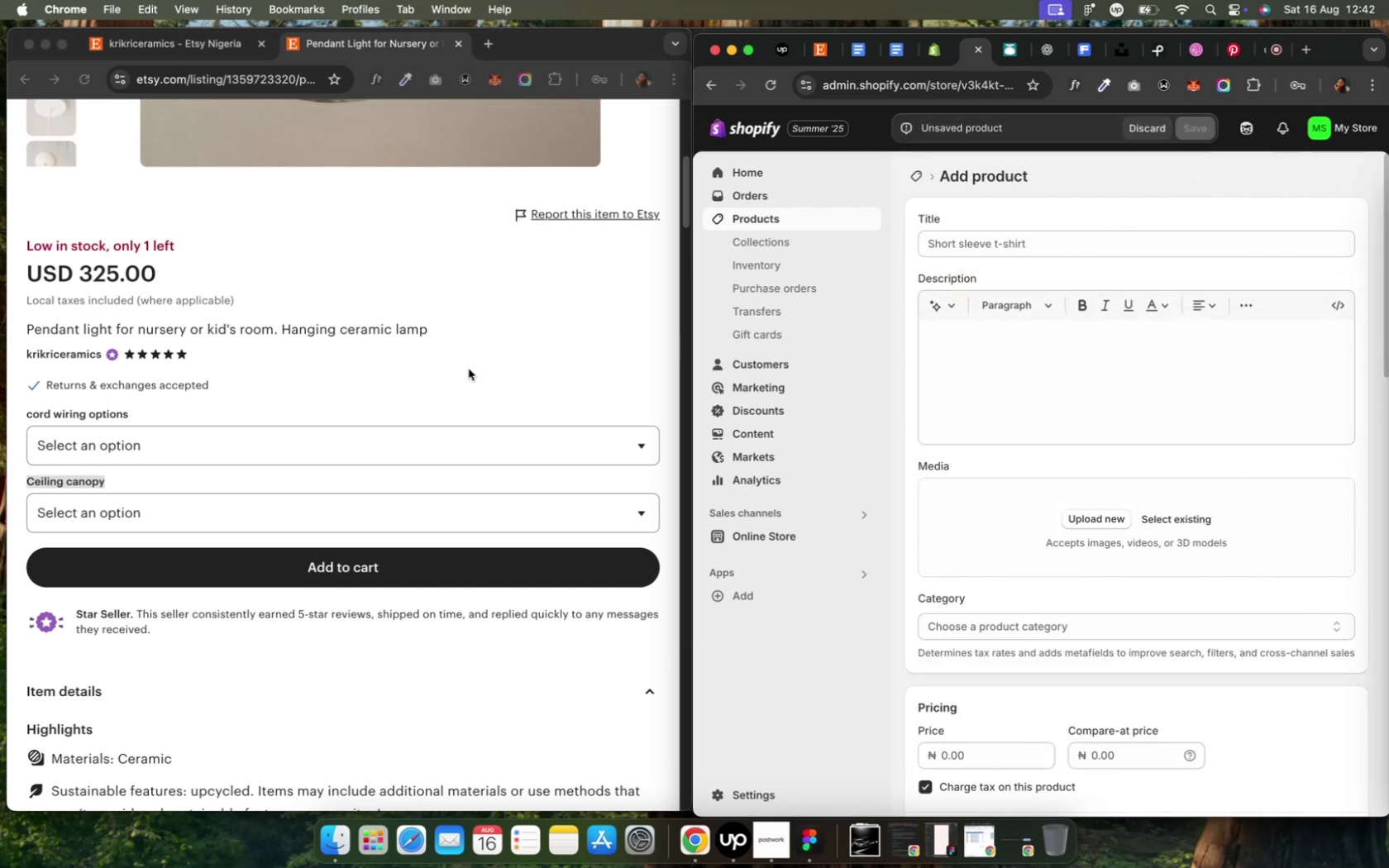 
wait(10.28)
 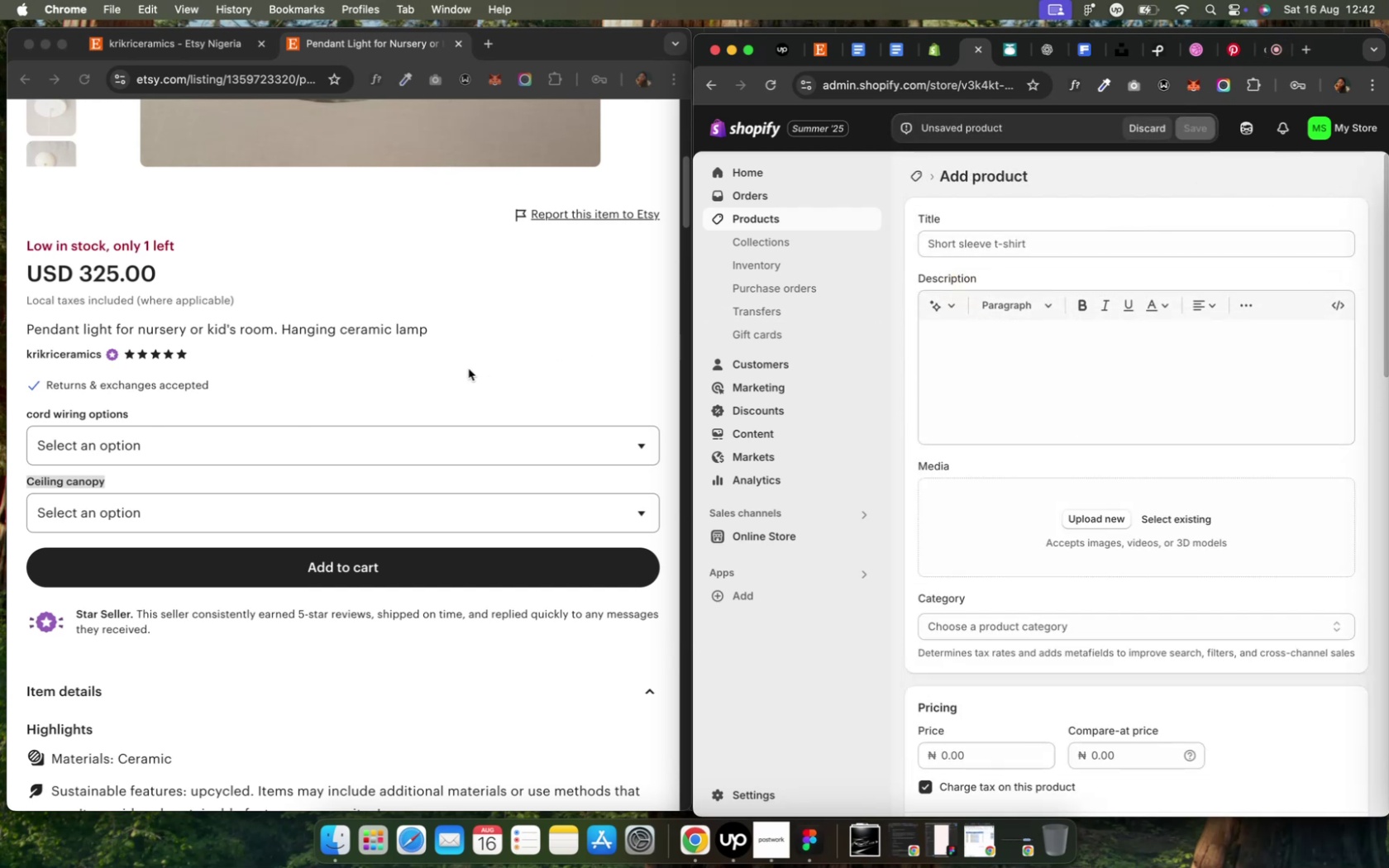 
scroll: coordinate [468, 369], scroll_direction: up, amount: 23.0
 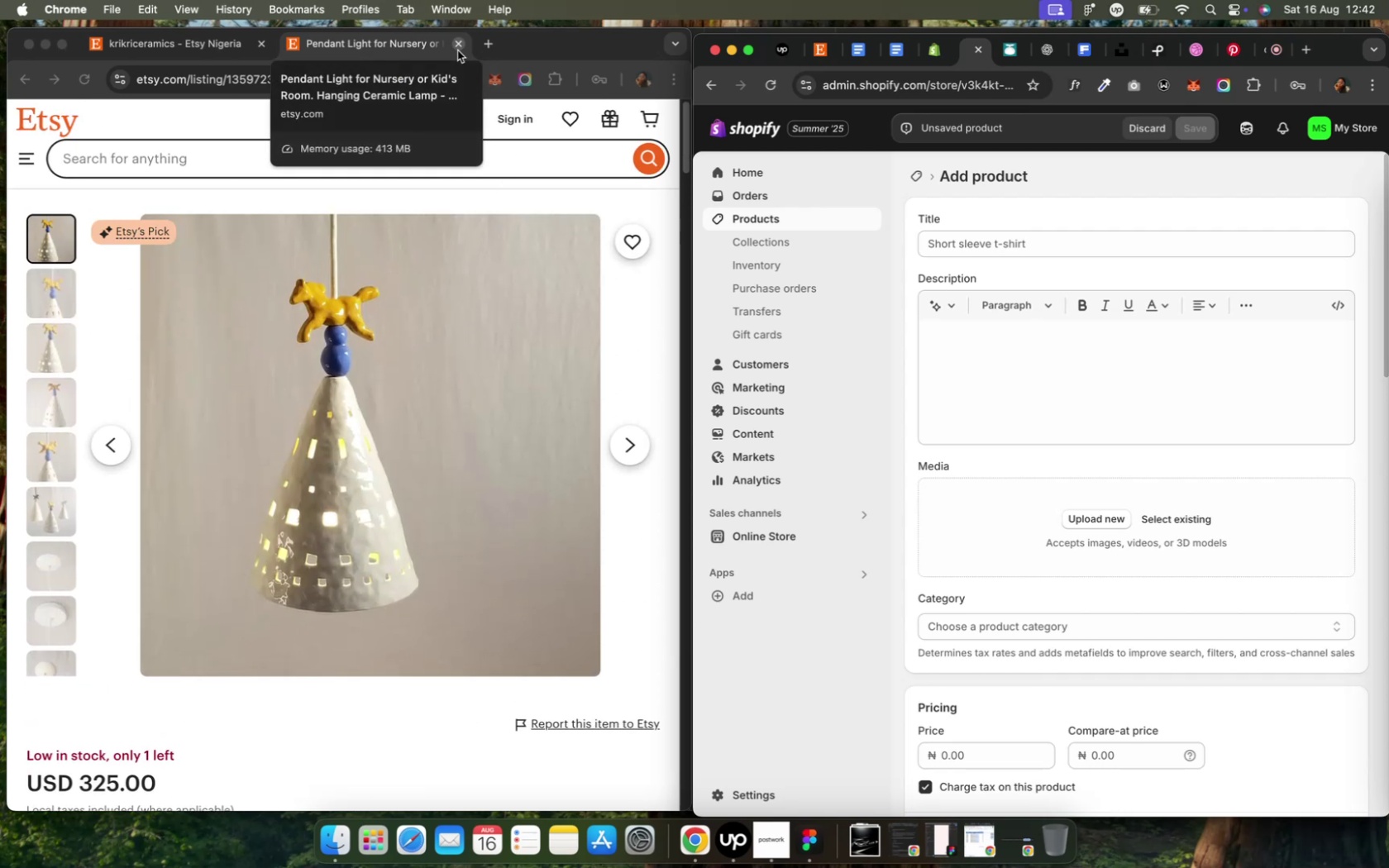 
wait(9.37)
 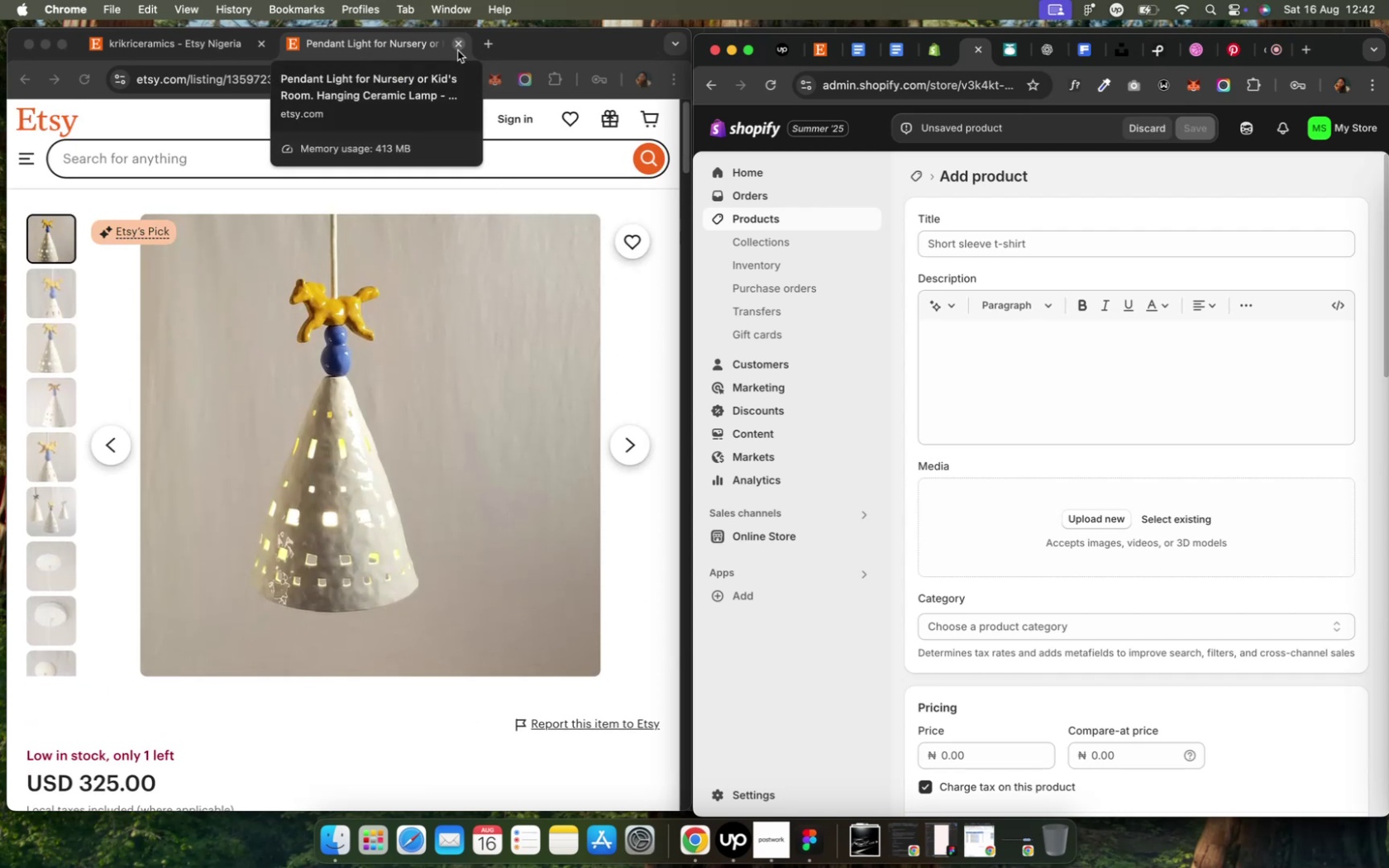 
left_click([457, 50])
 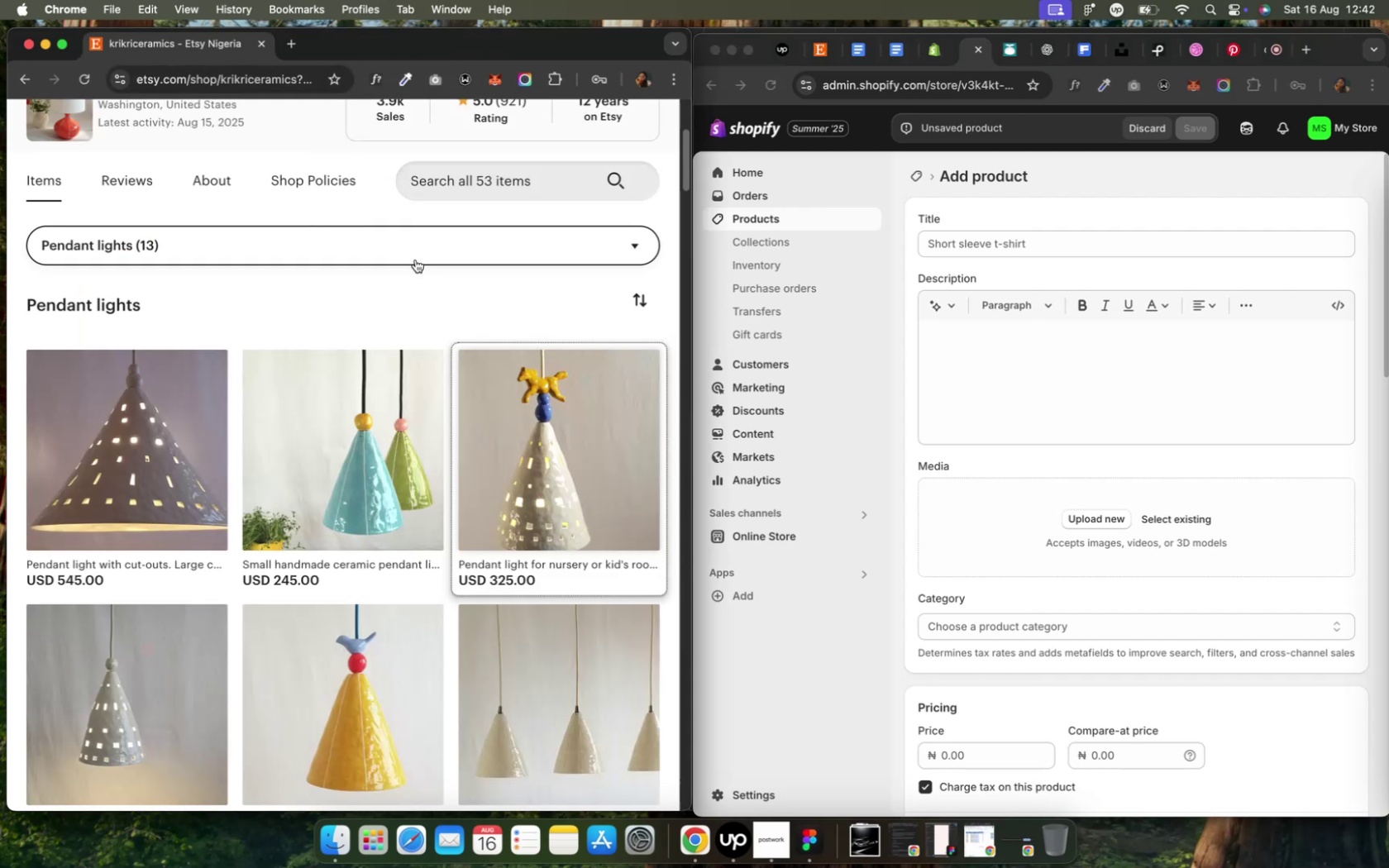 
scroll: coordinate [317, 555], scroll_direction: down, amount: 3.0
 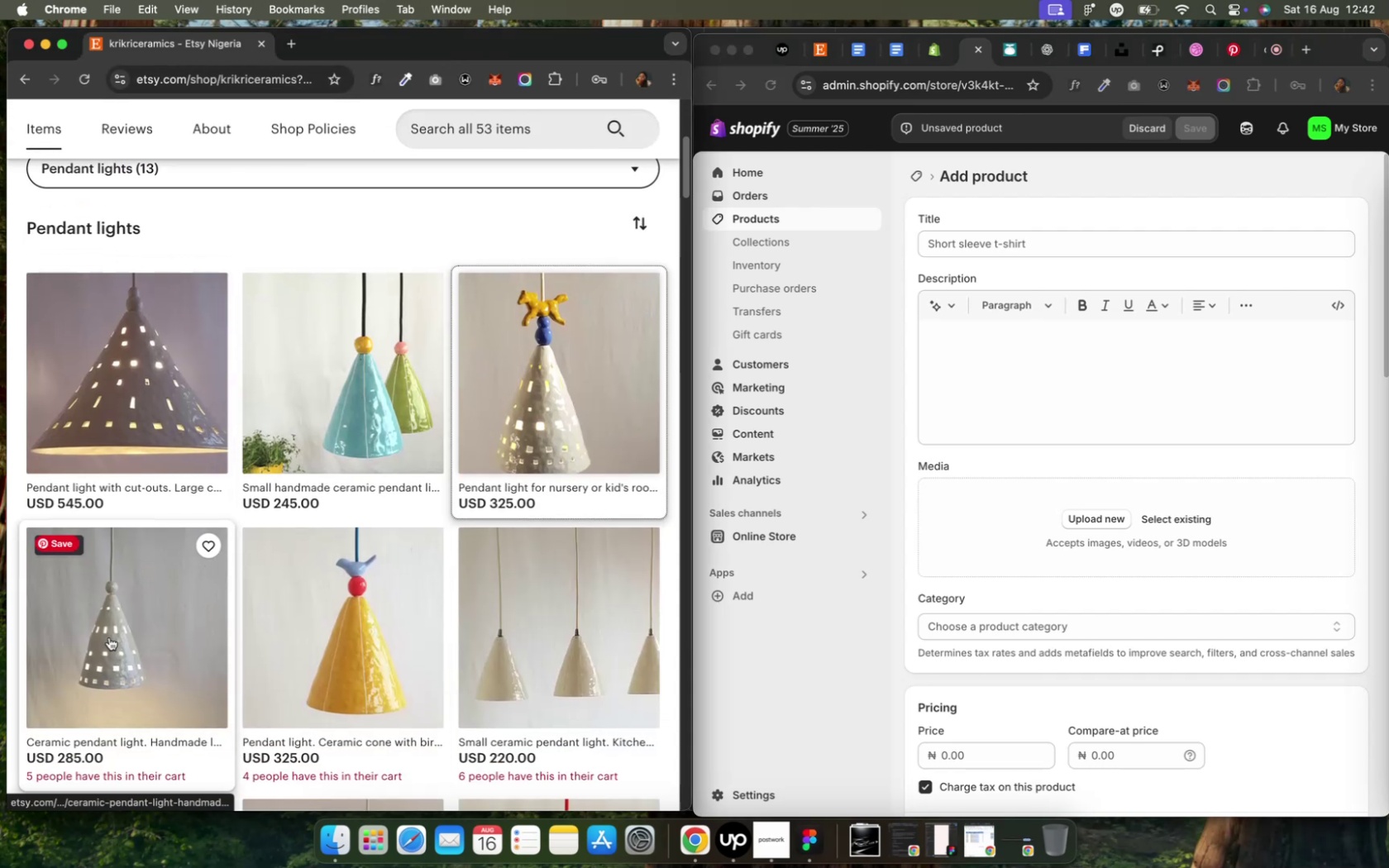 
right_click([109, 637])
 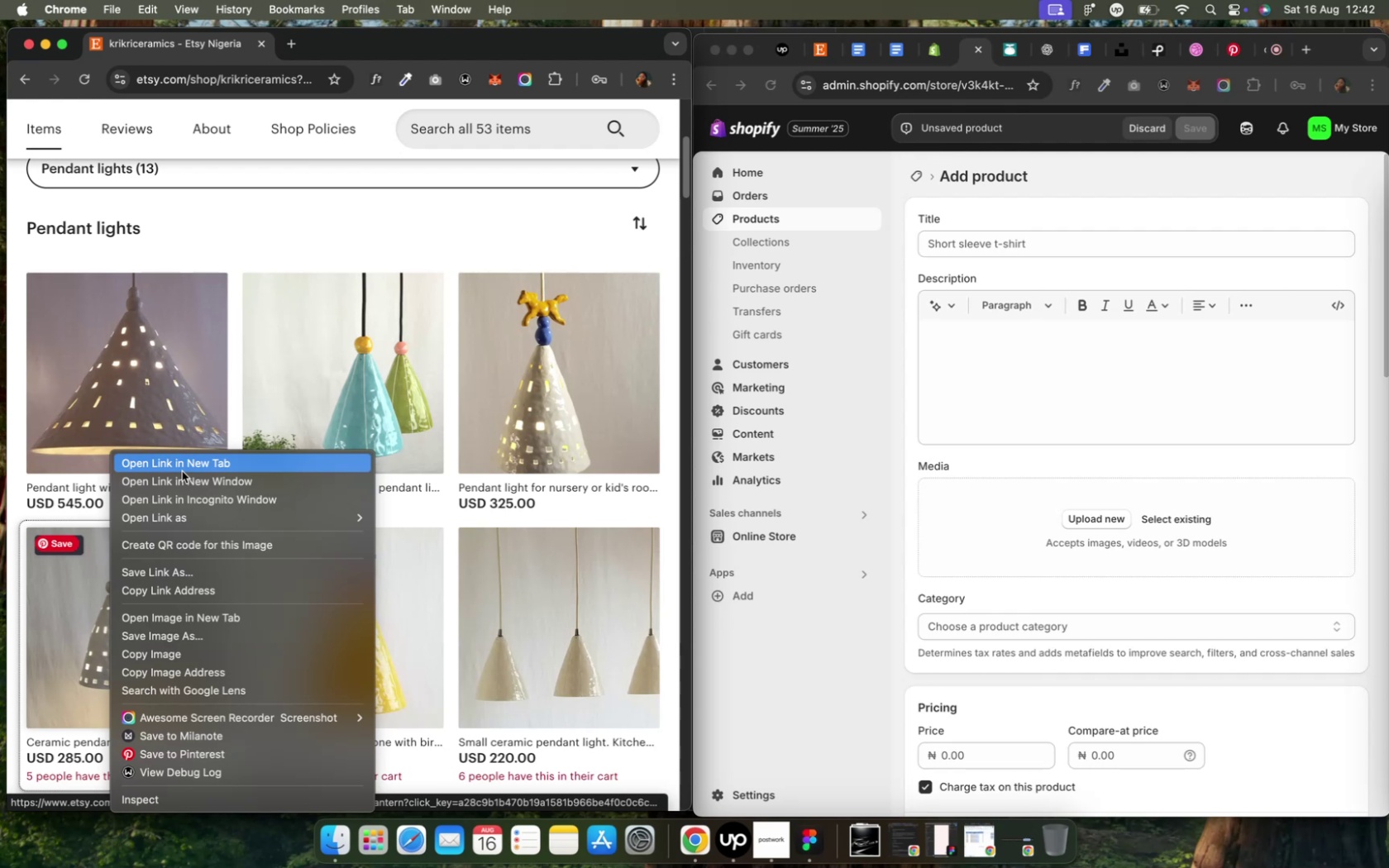 
left_click([55, 589])
 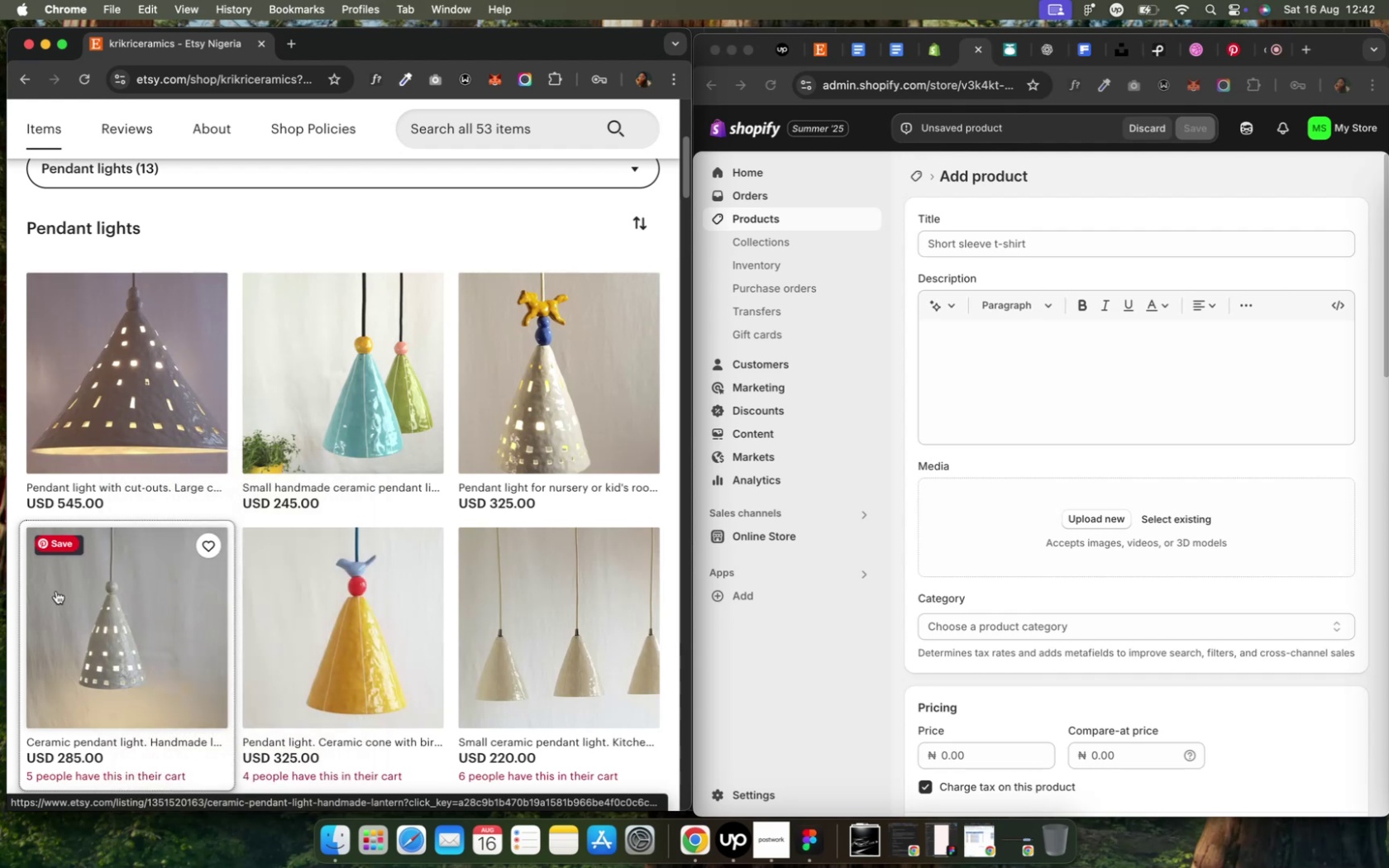 
left_click([56, 591])
 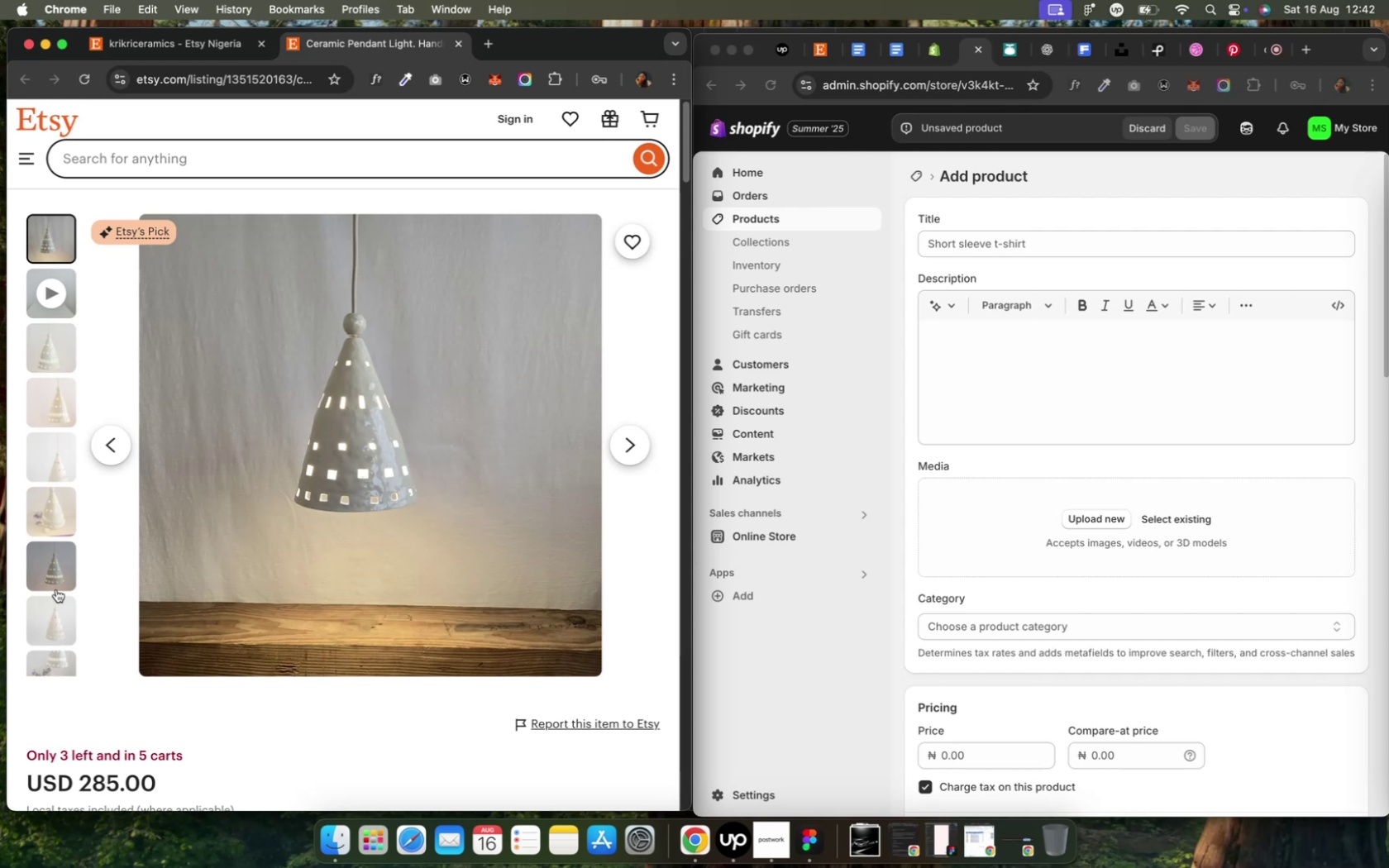 
wait(11.44)
 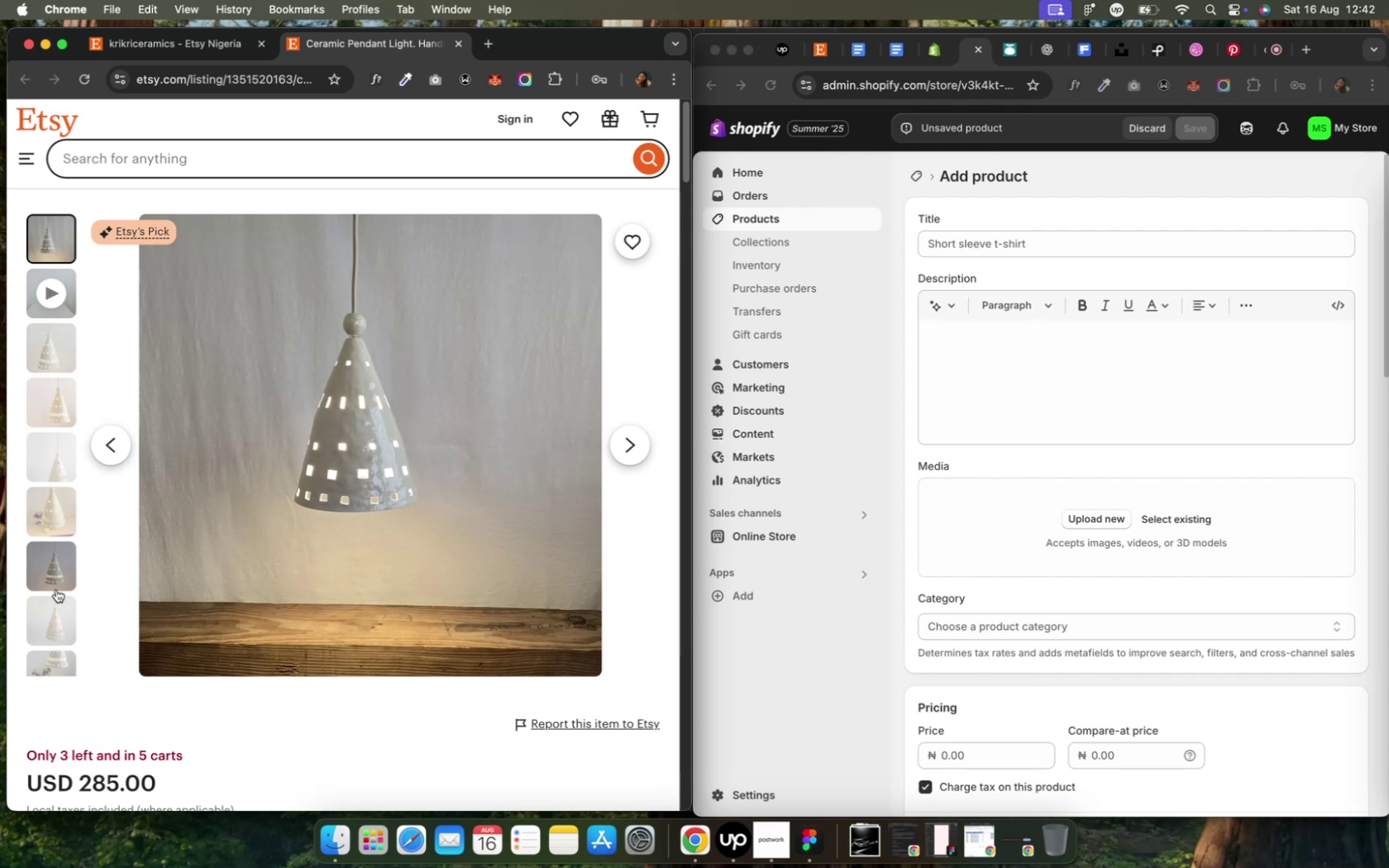 
scroll: coordinate [350, 638], scroll_direction: down, amount: 9.0
 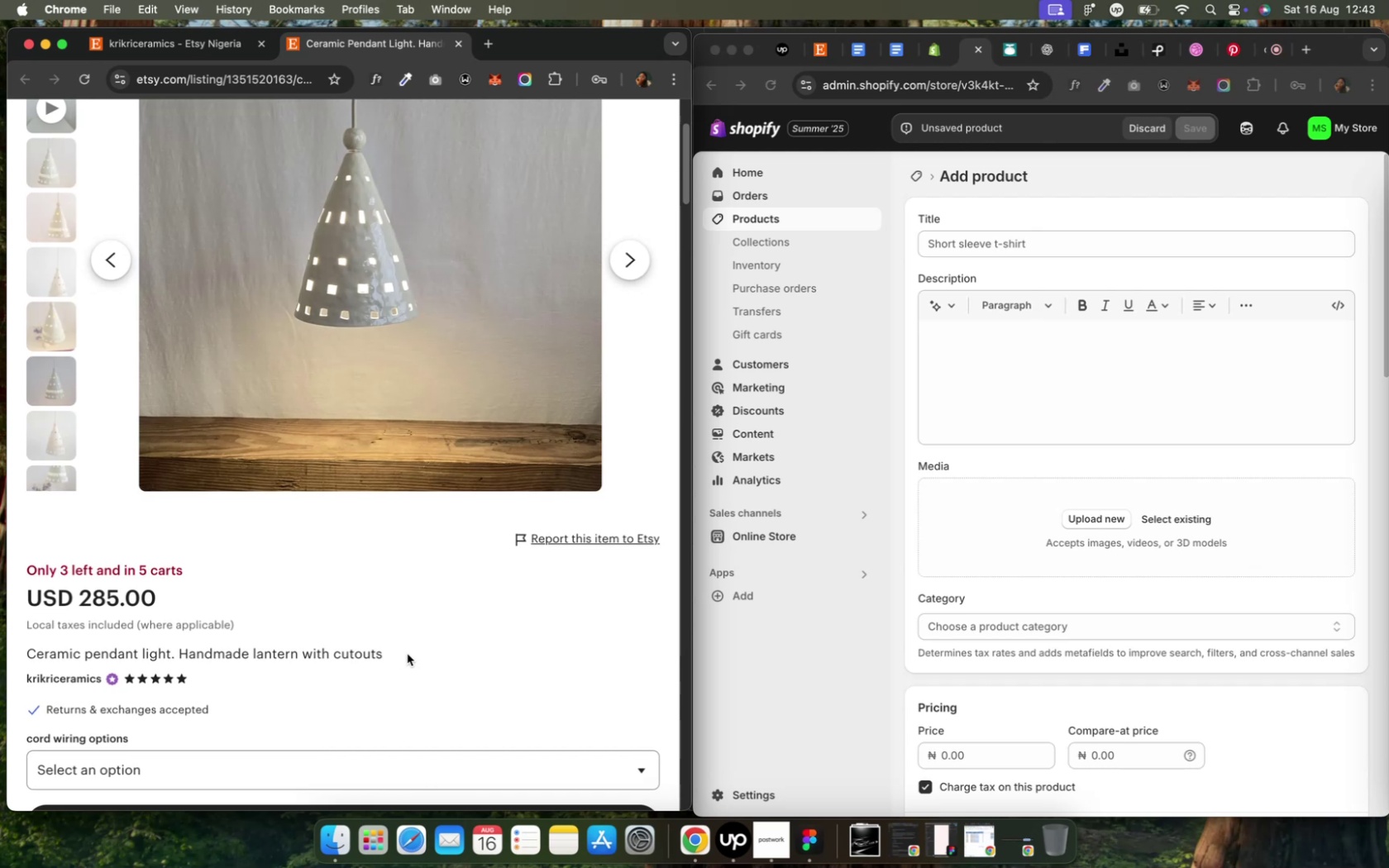 
left_click_drag(start_coordinate=[402, 651], to_coordinate=[24, 661])
 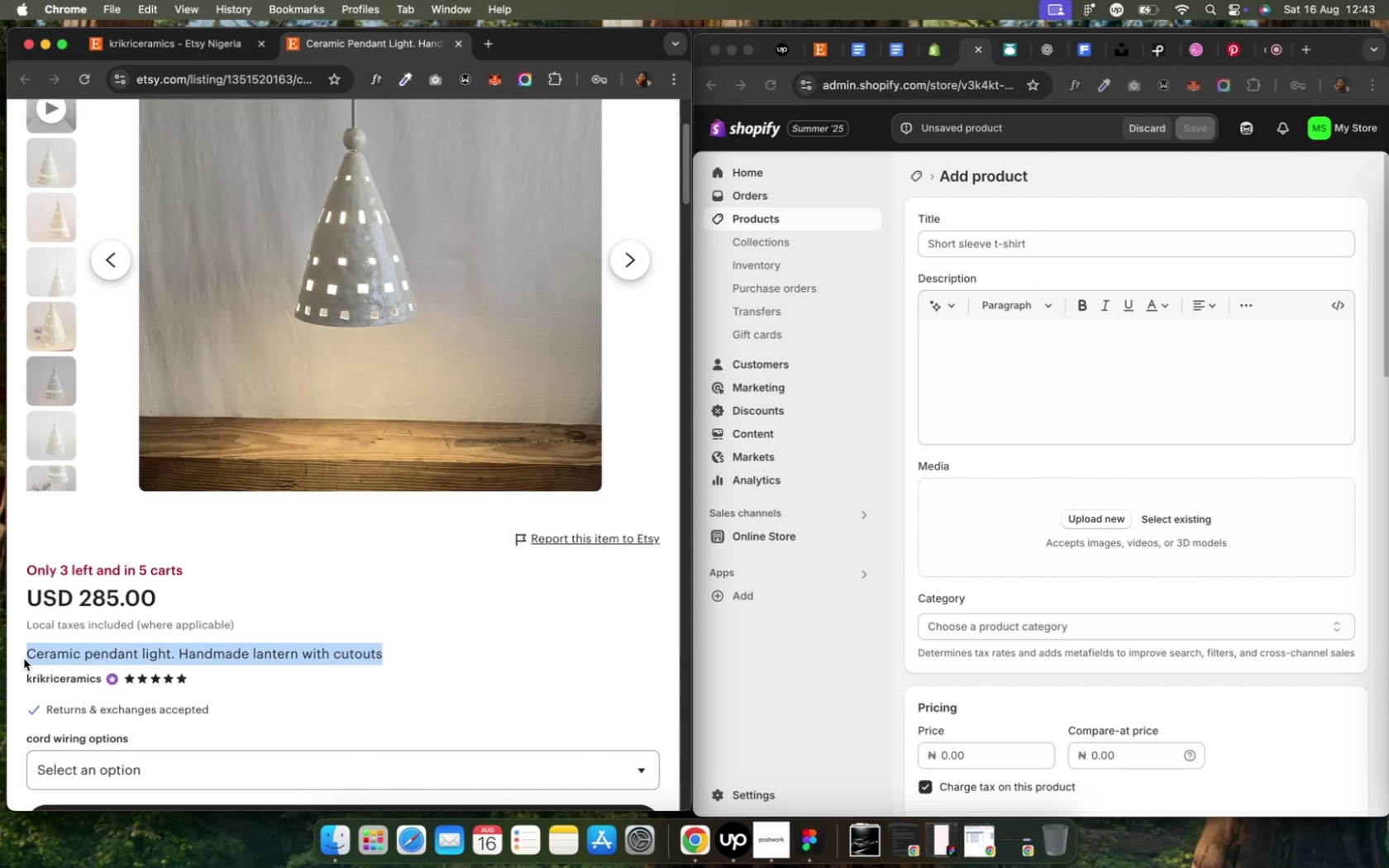 
key(Meta+C)
 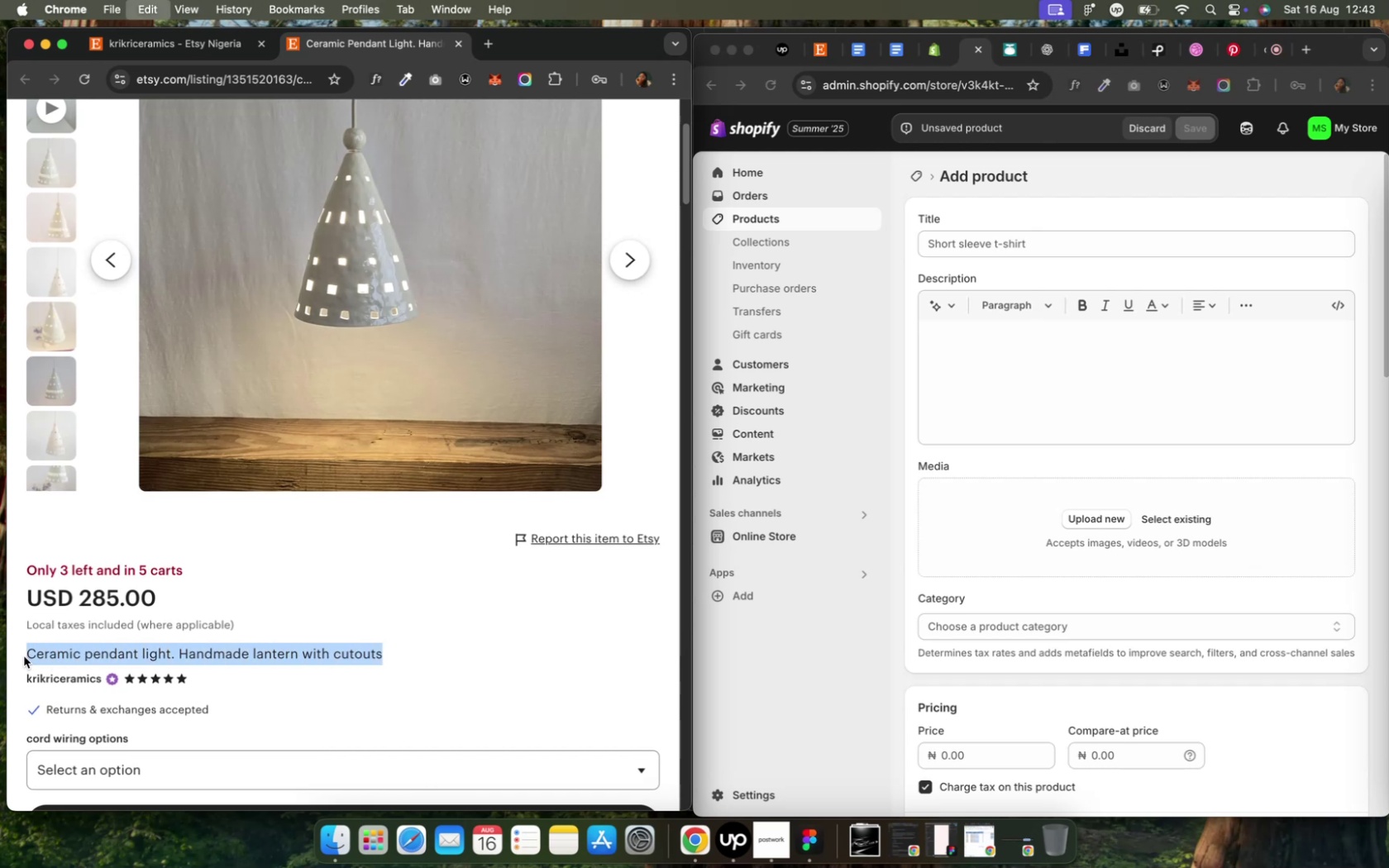 
key(Meta+C)
 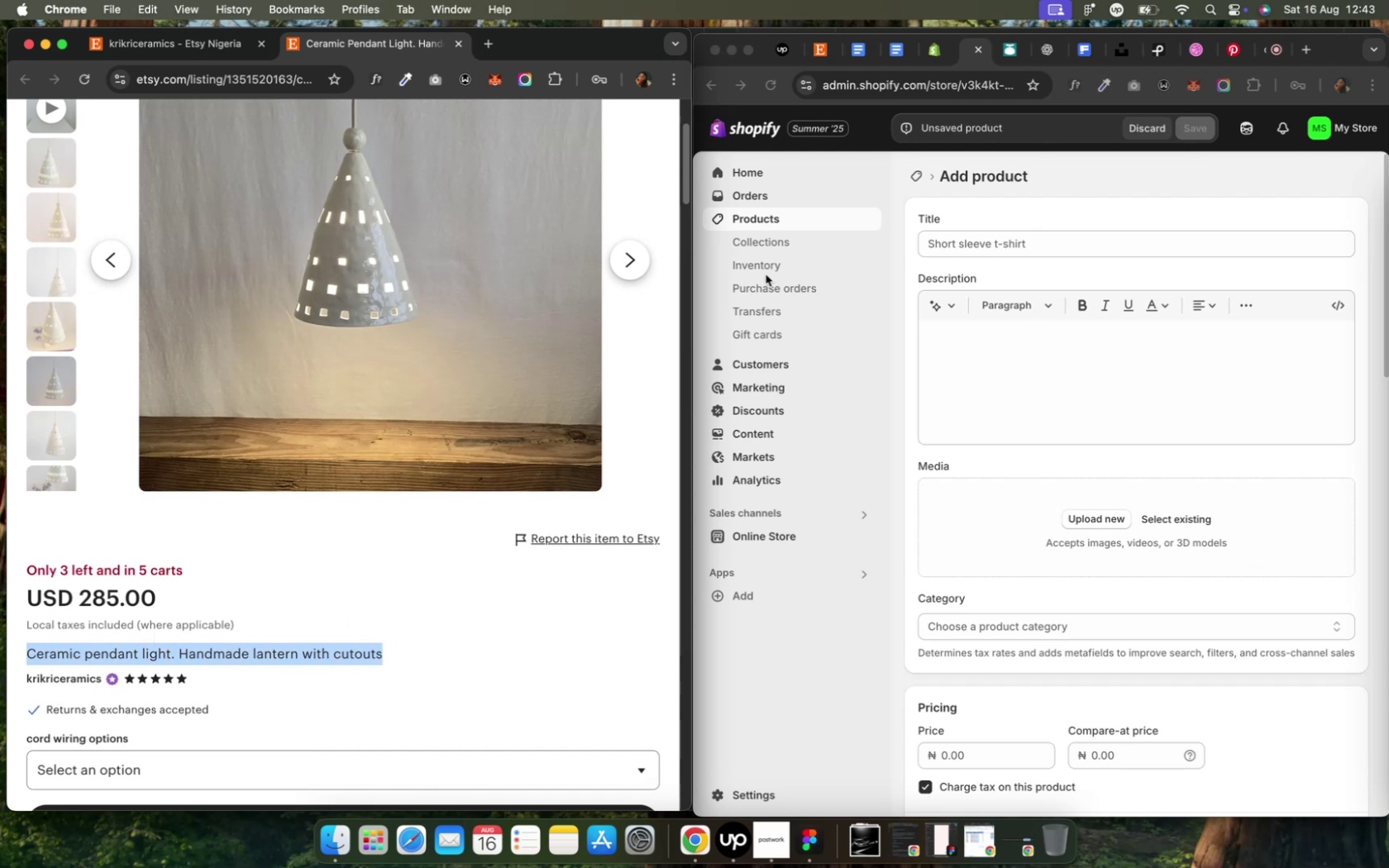 
left_click([953, 239])
 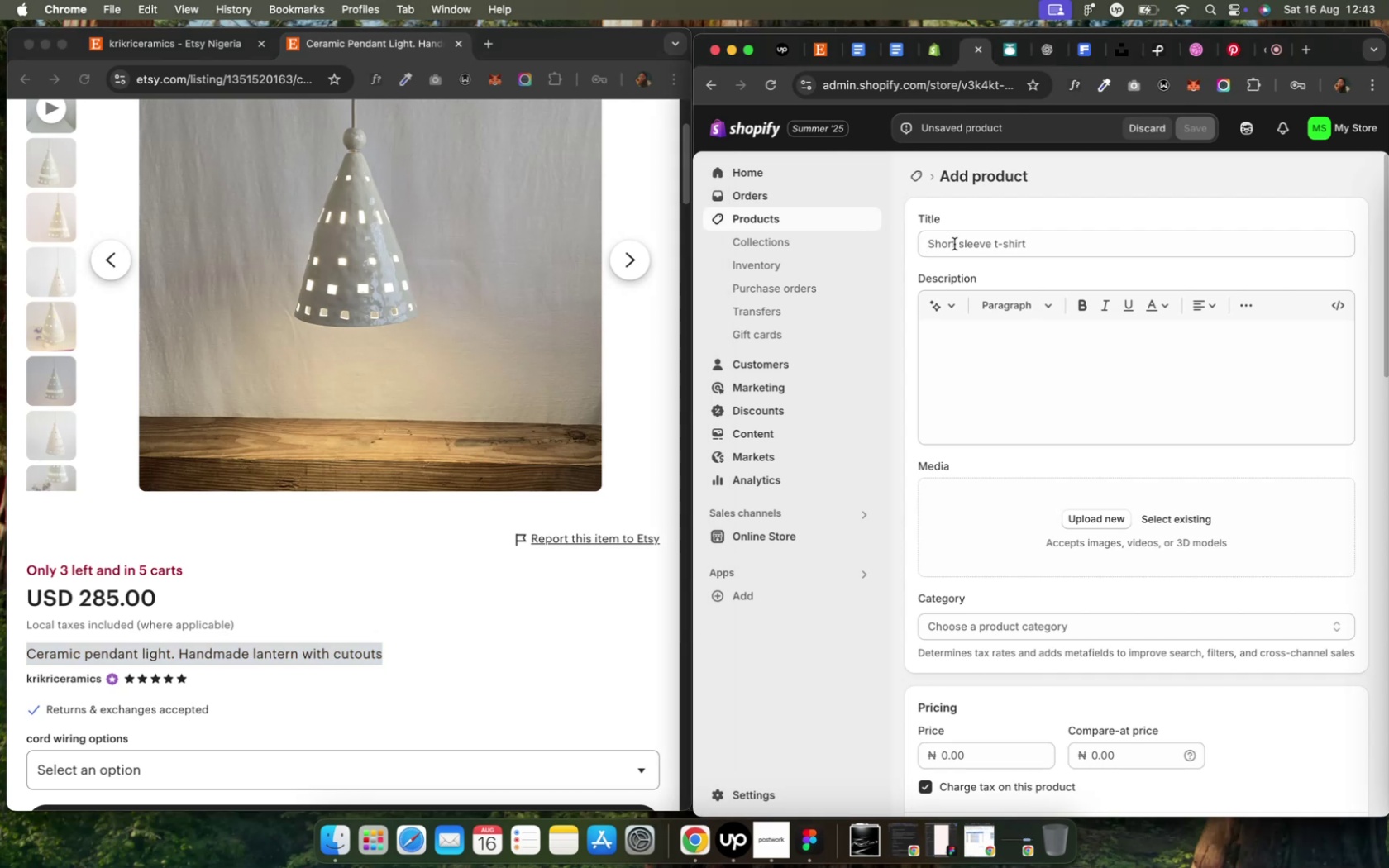 
left_click([953, 246])
 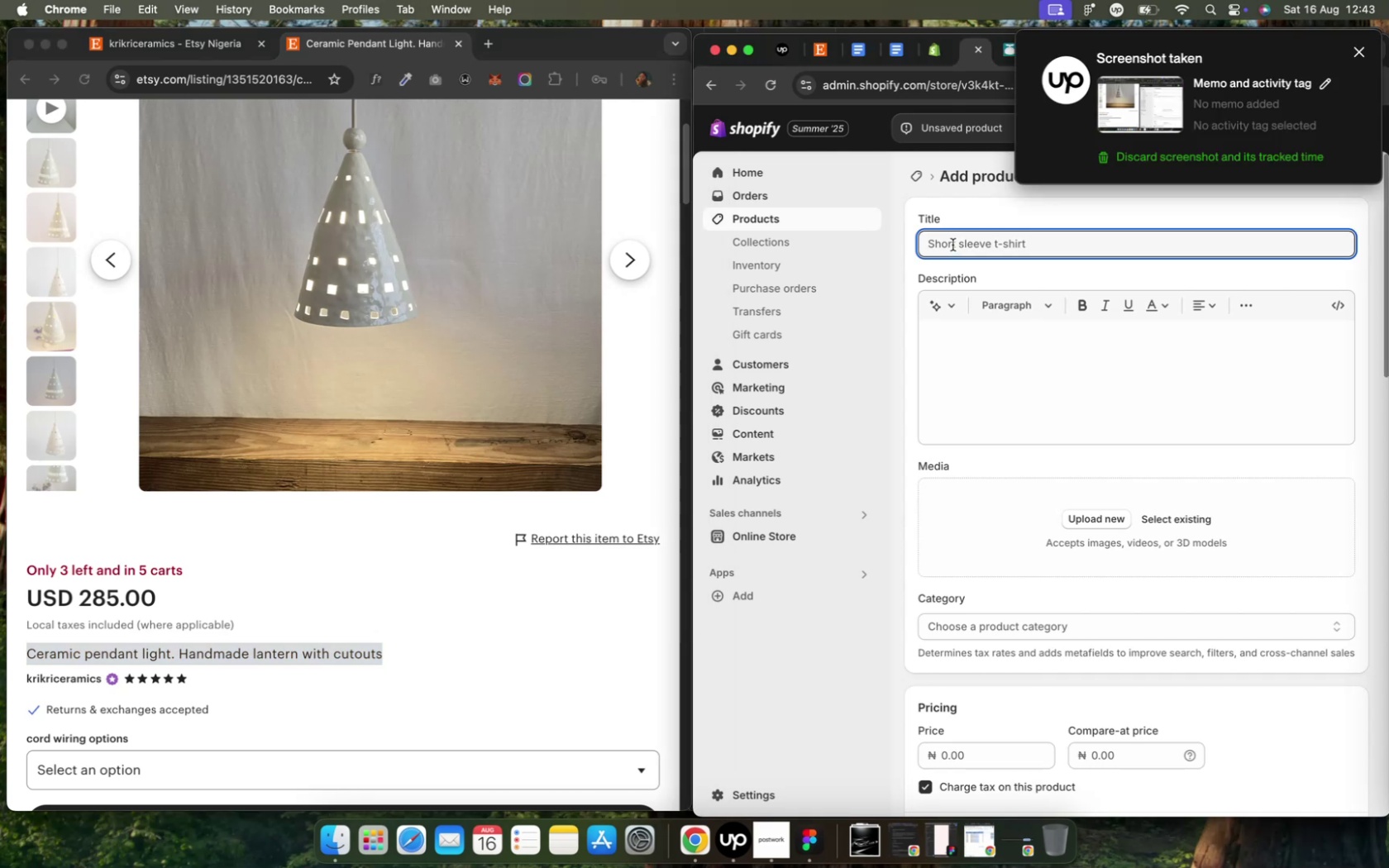 
key(Meta+CommandLeft)
 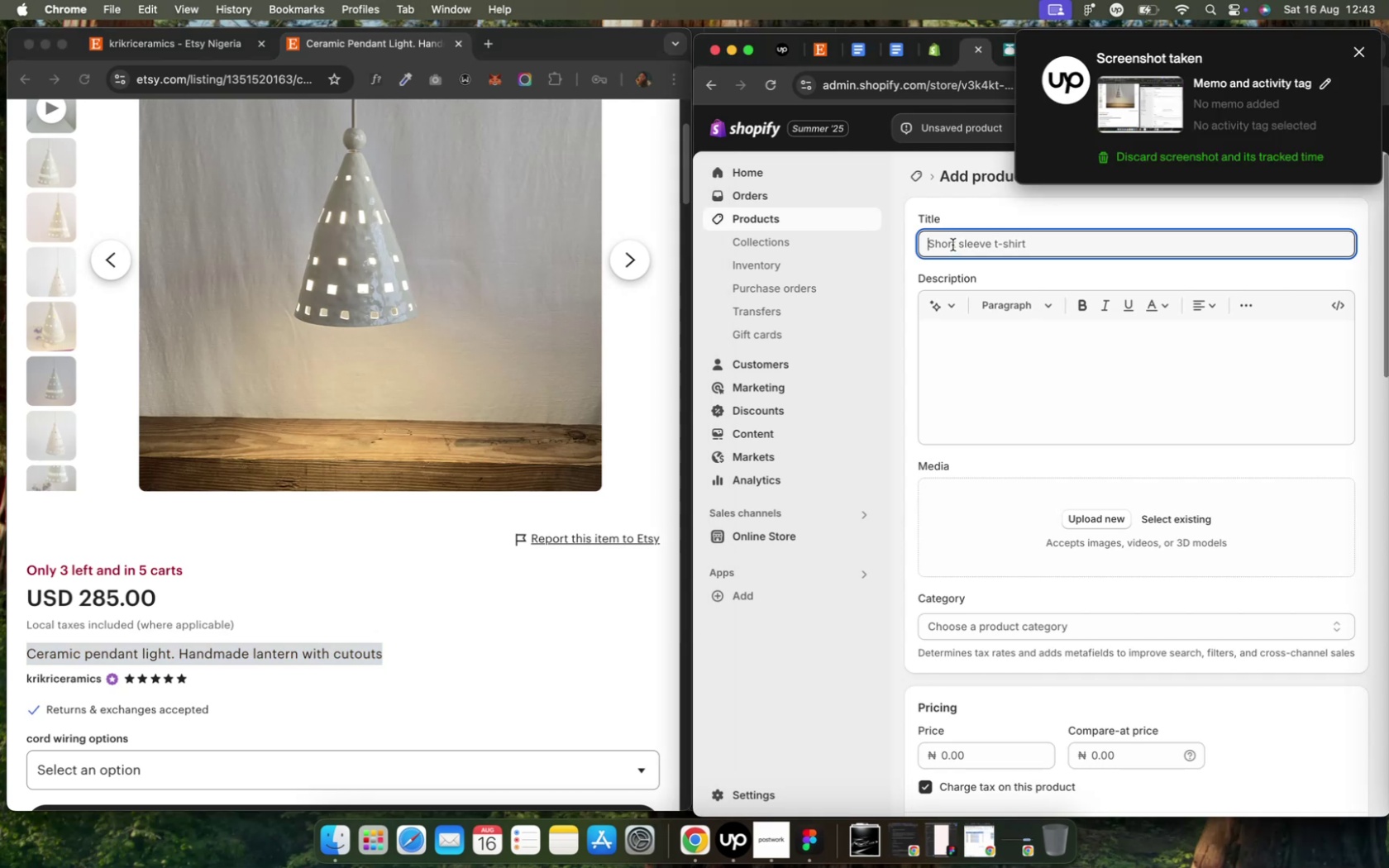 
key(Meta+V)
 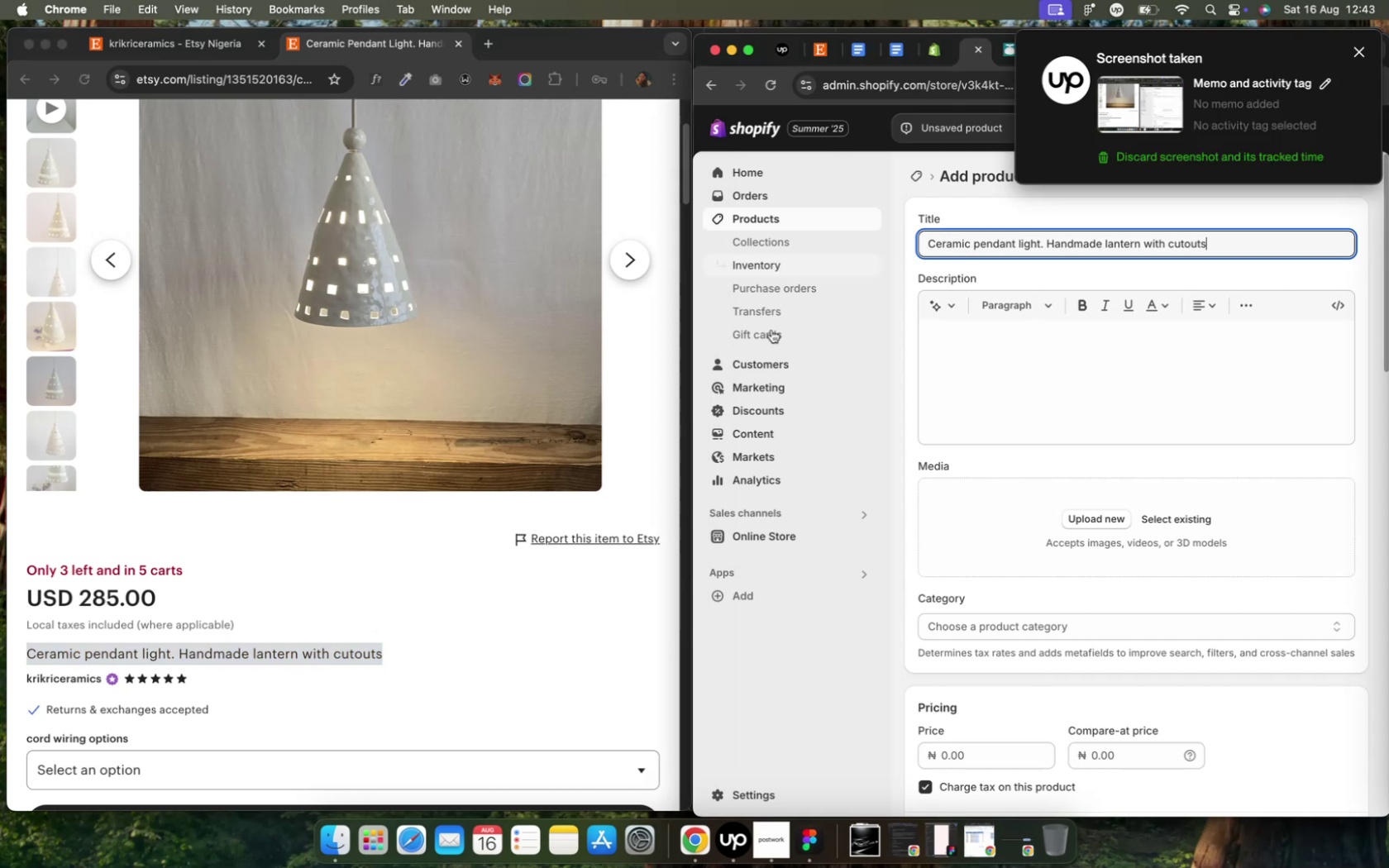 
wait(5.08)
 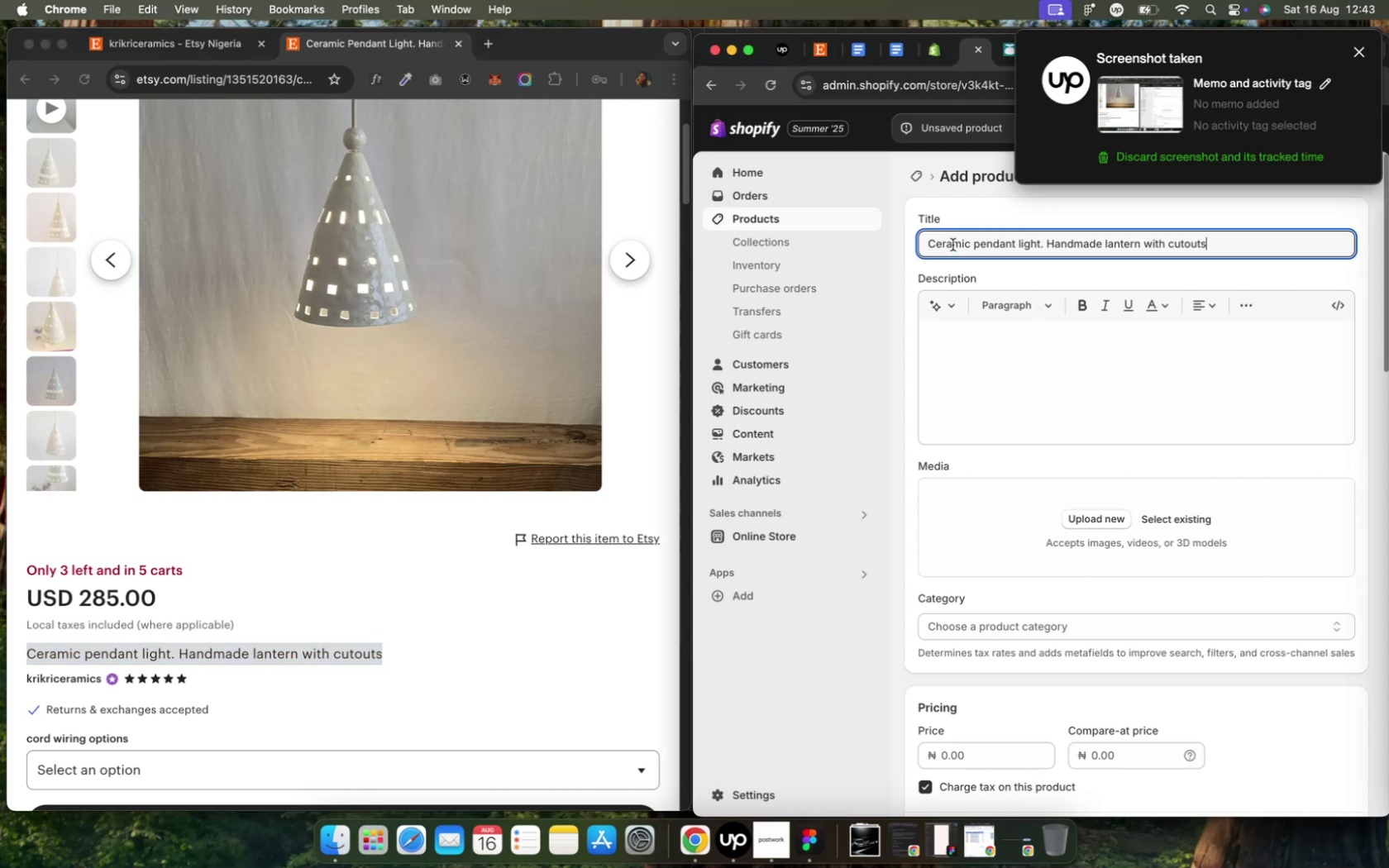 
left_click([446, 600])
 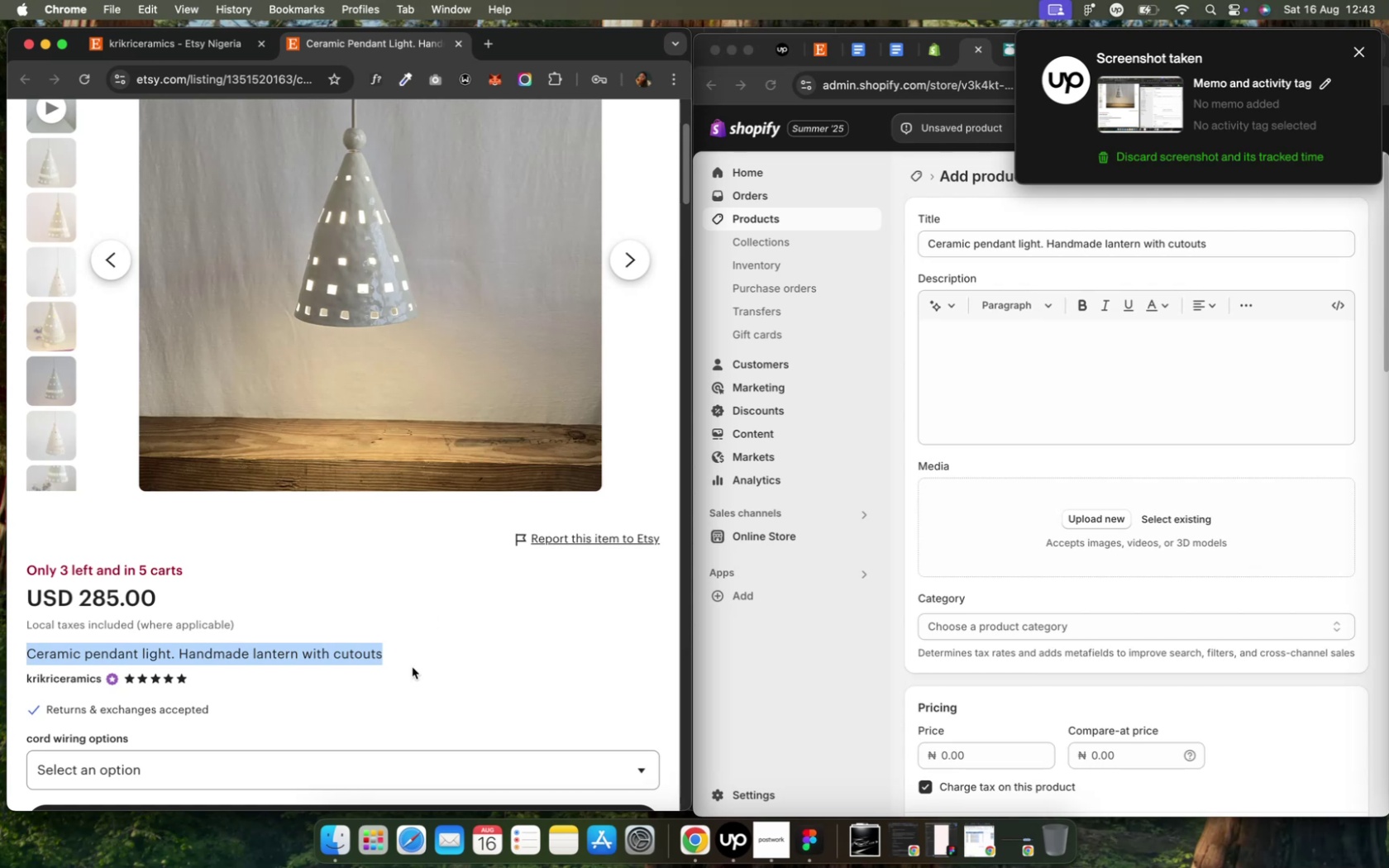 
left_click([486, 689])
 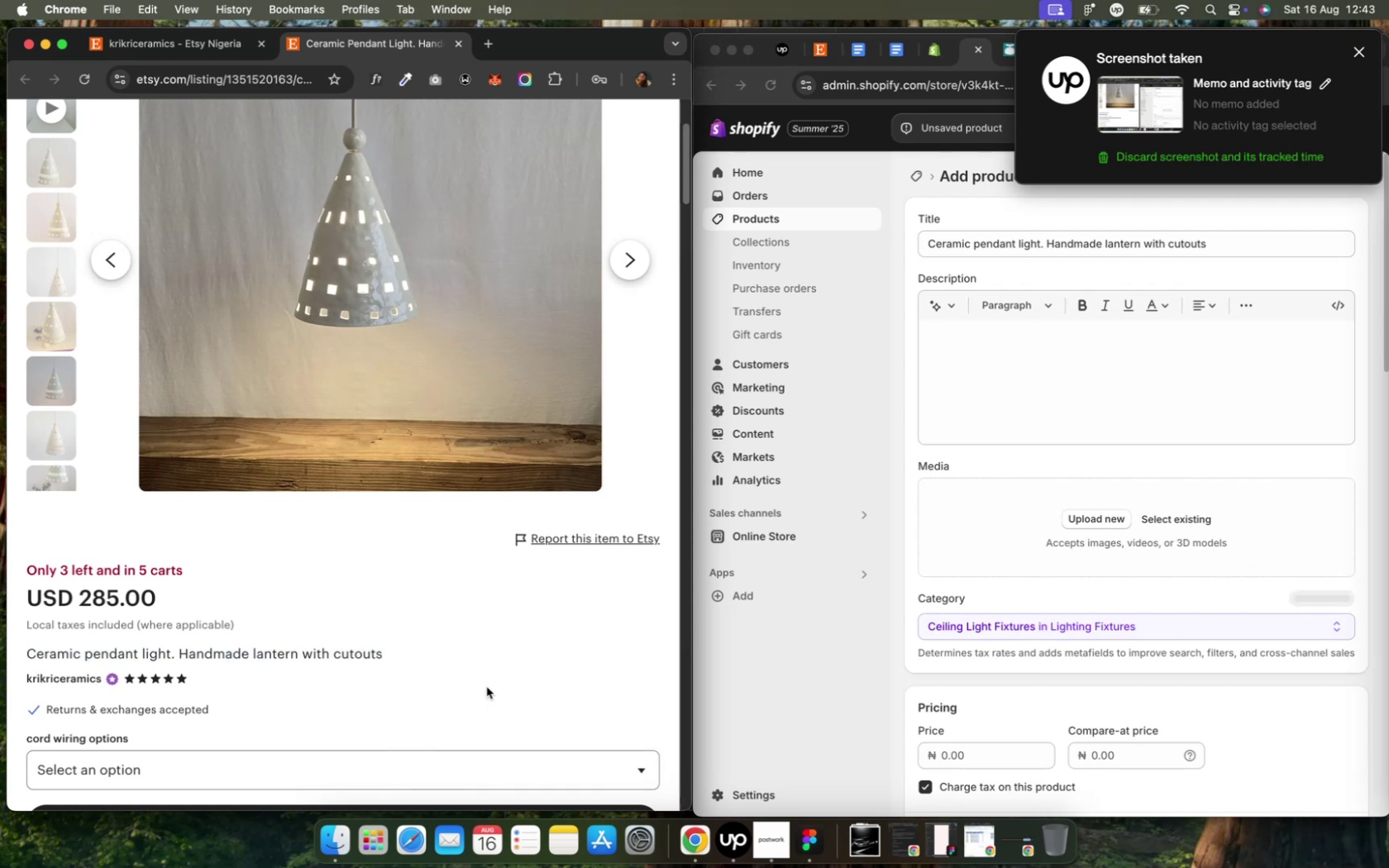 
scroll: coordinate [298, 604], scroll_direction: down, amount: 16.0
 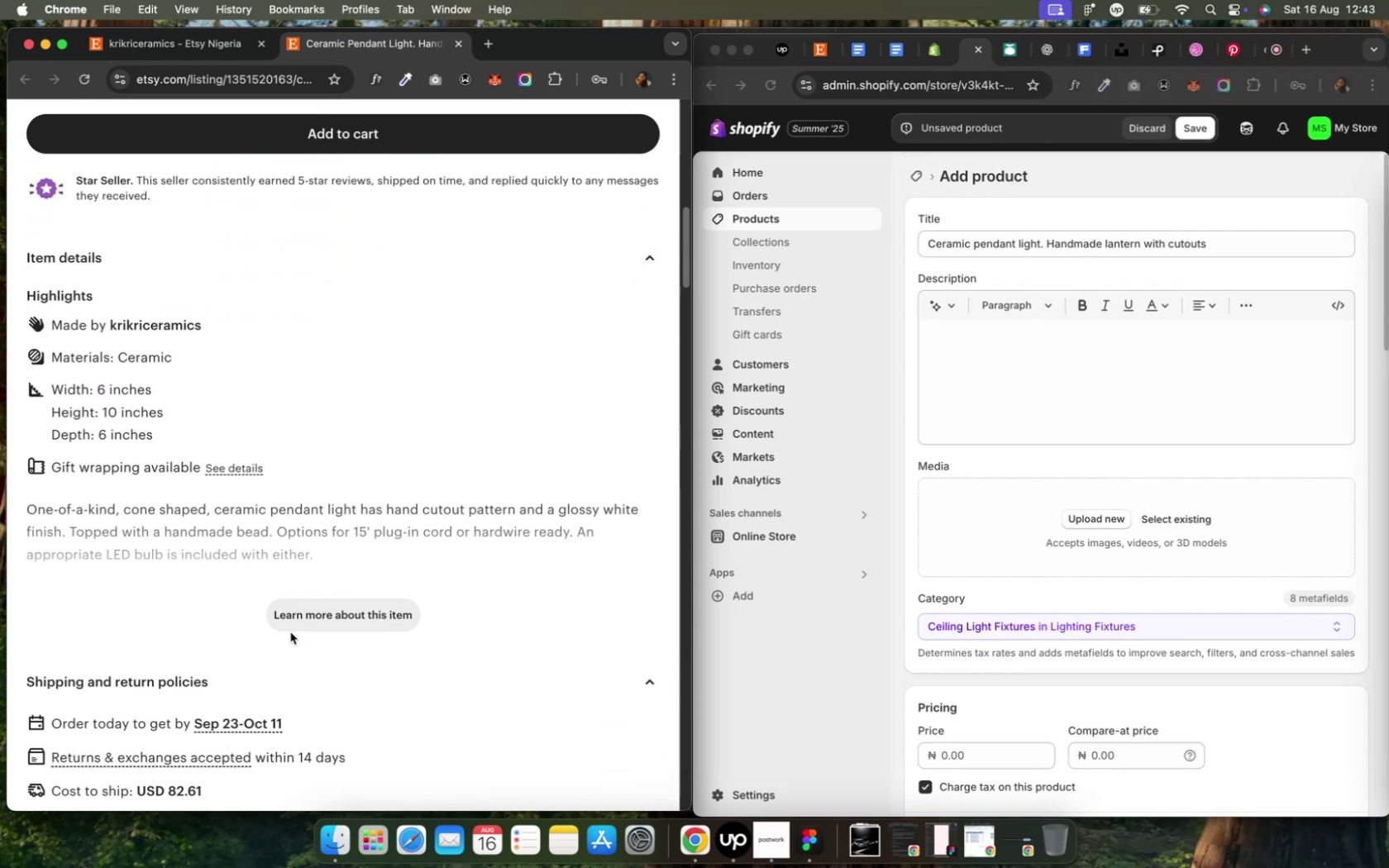 
left_click([313, 610])
 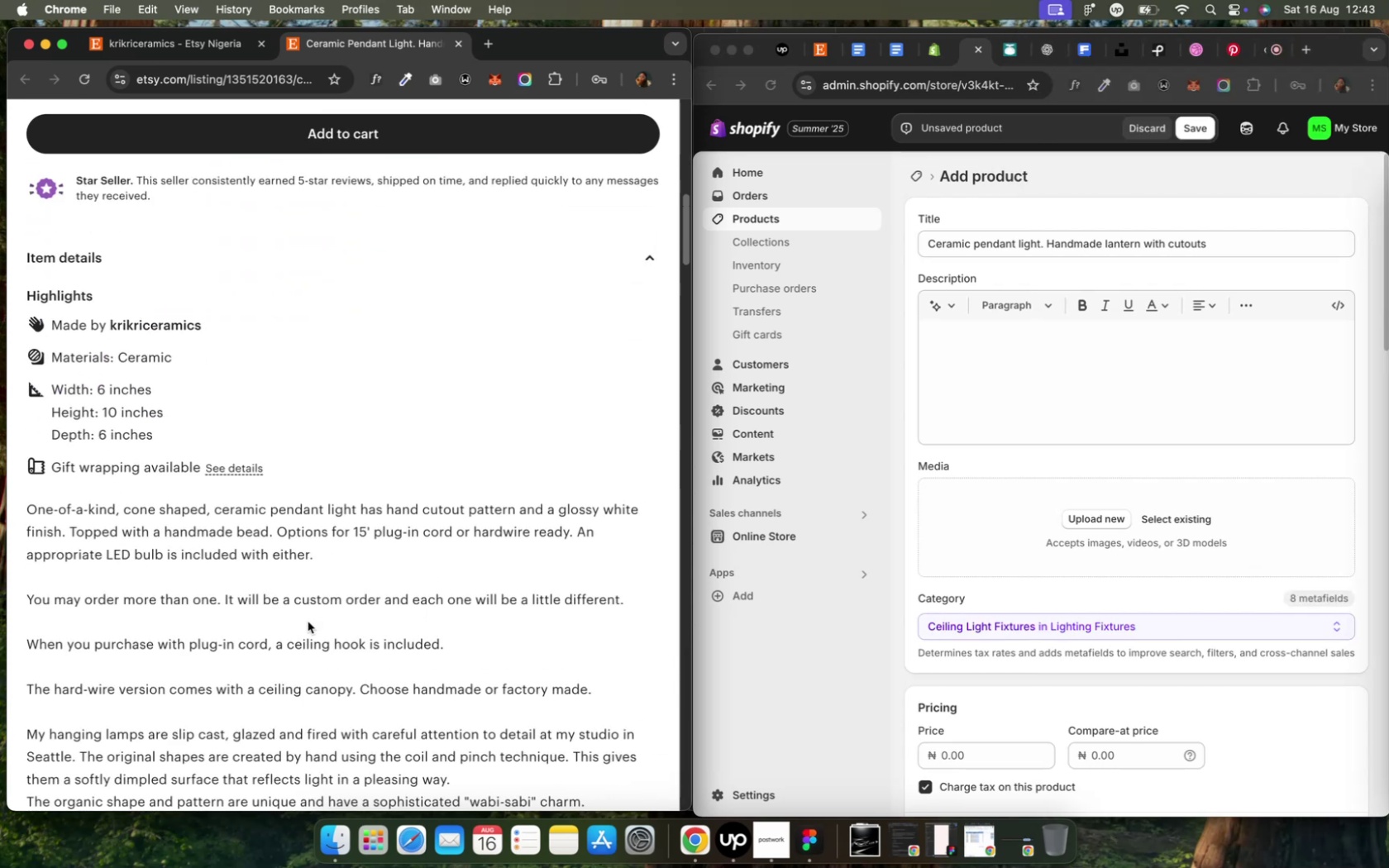 
scroll: coordinate [308, 622], scroll_direction: down, amount: 4.0
 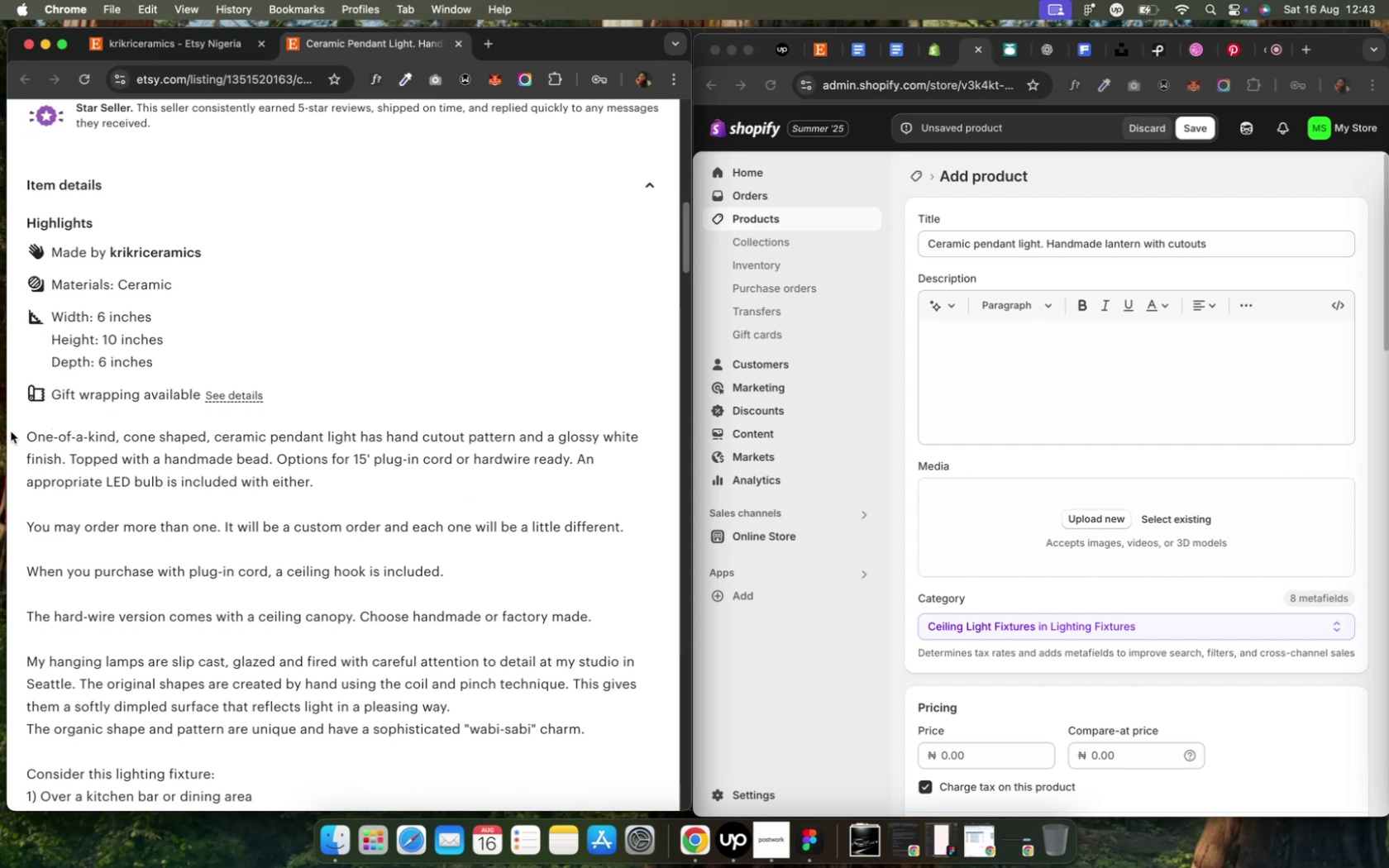 
left_click_drag(start_coordinate=[26, 435], to_coordinate=[522, 578])
 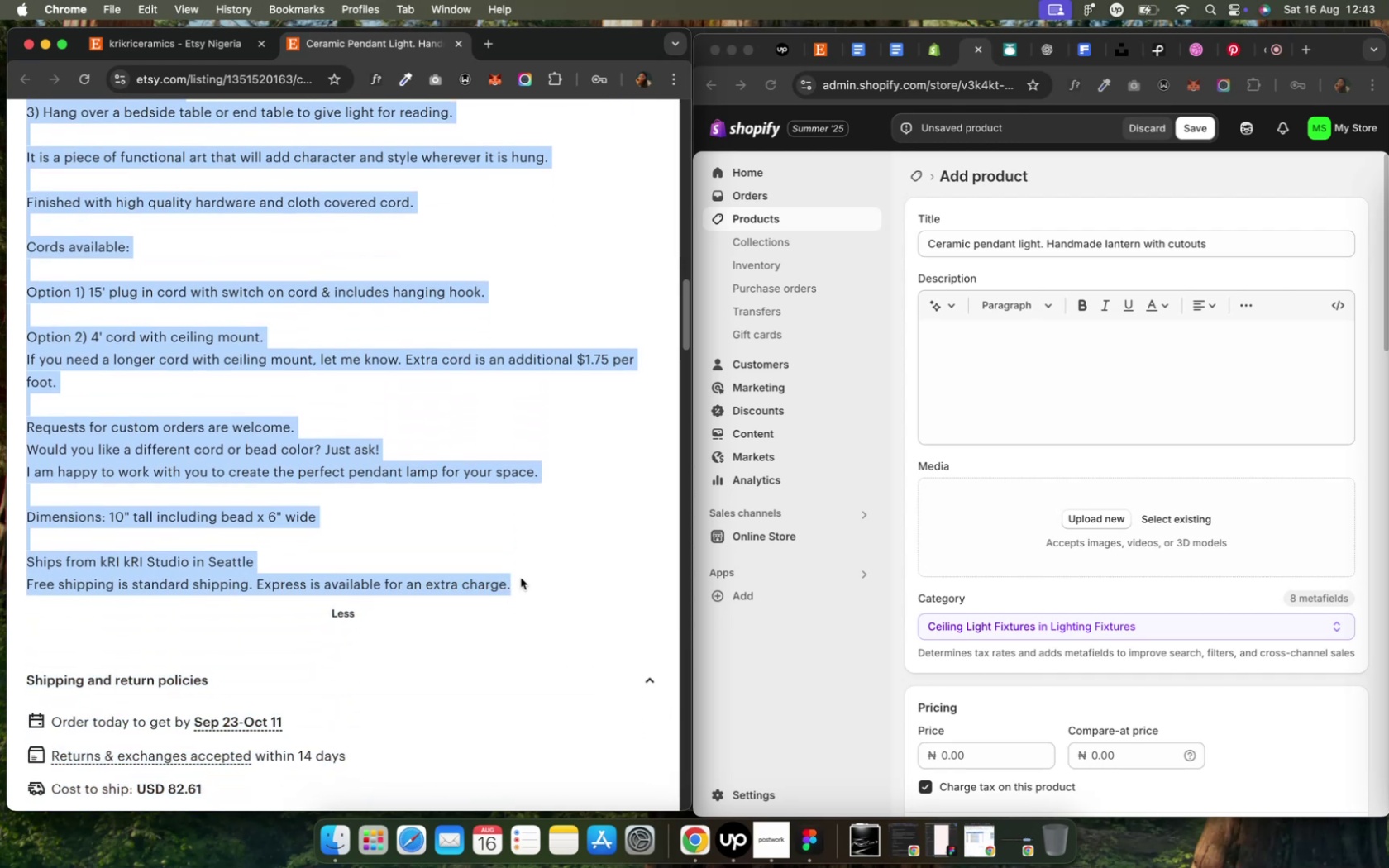 
key(Meta+C)
 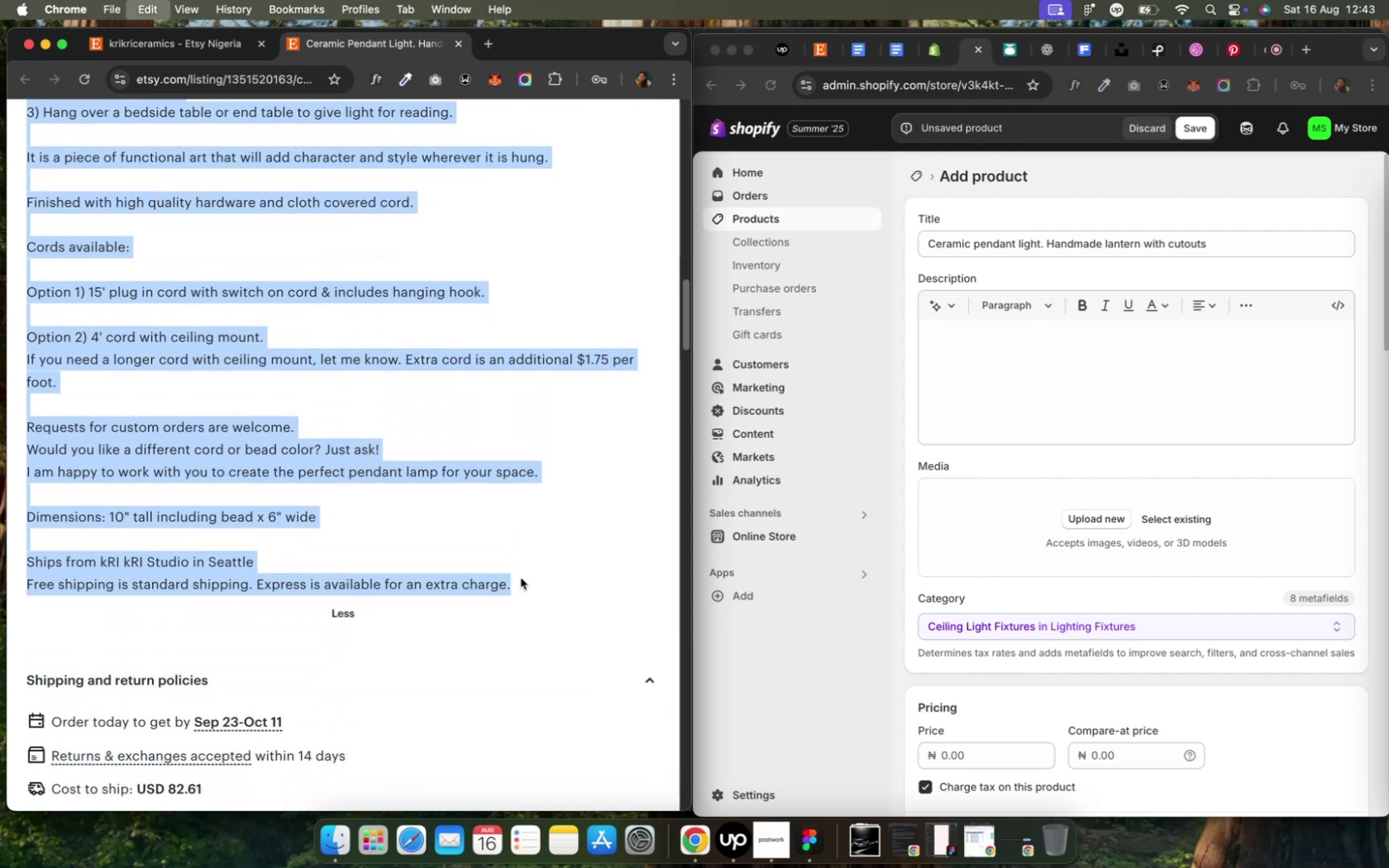 
key(Meta+C)
 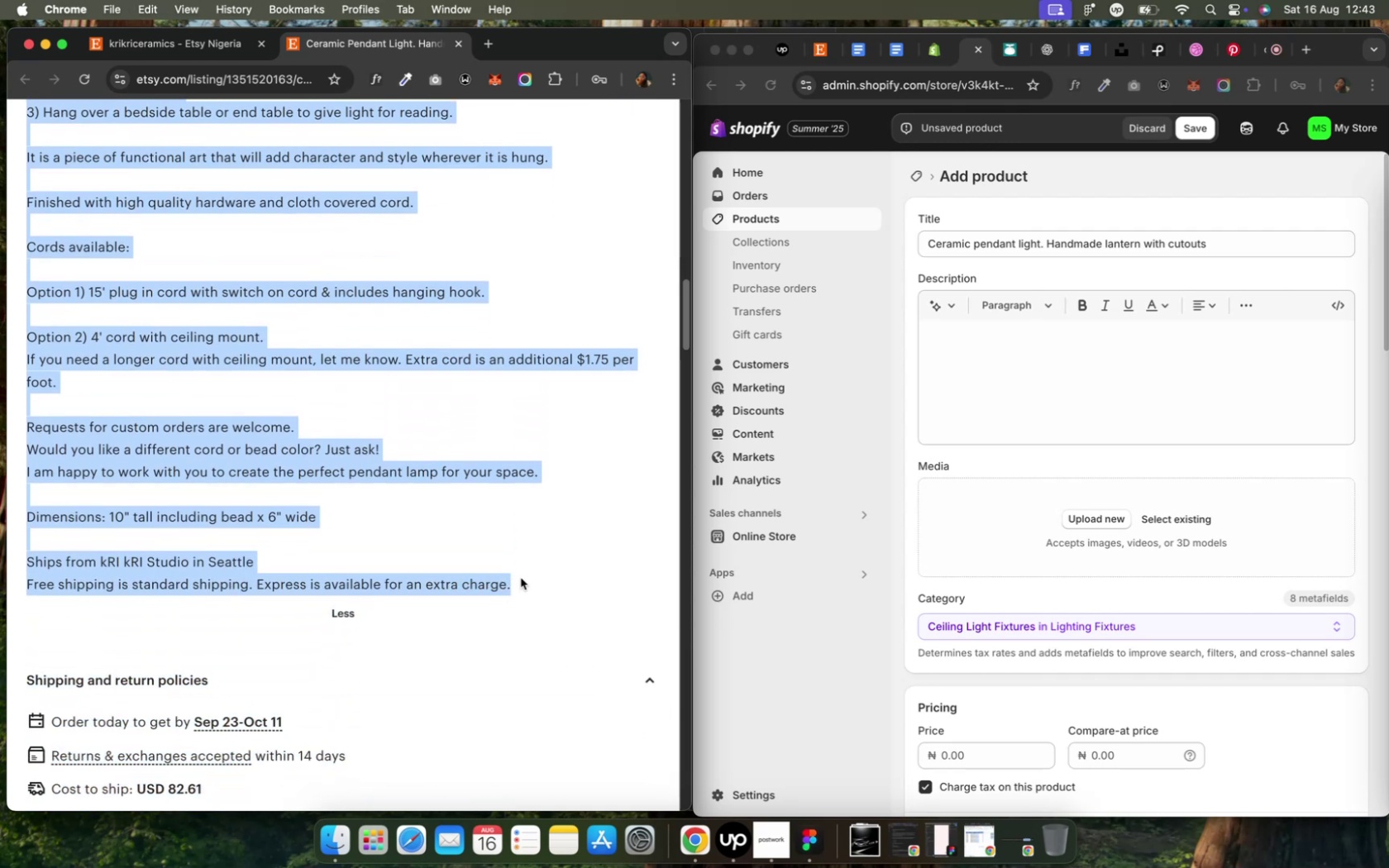 
key(Meta+C)
 